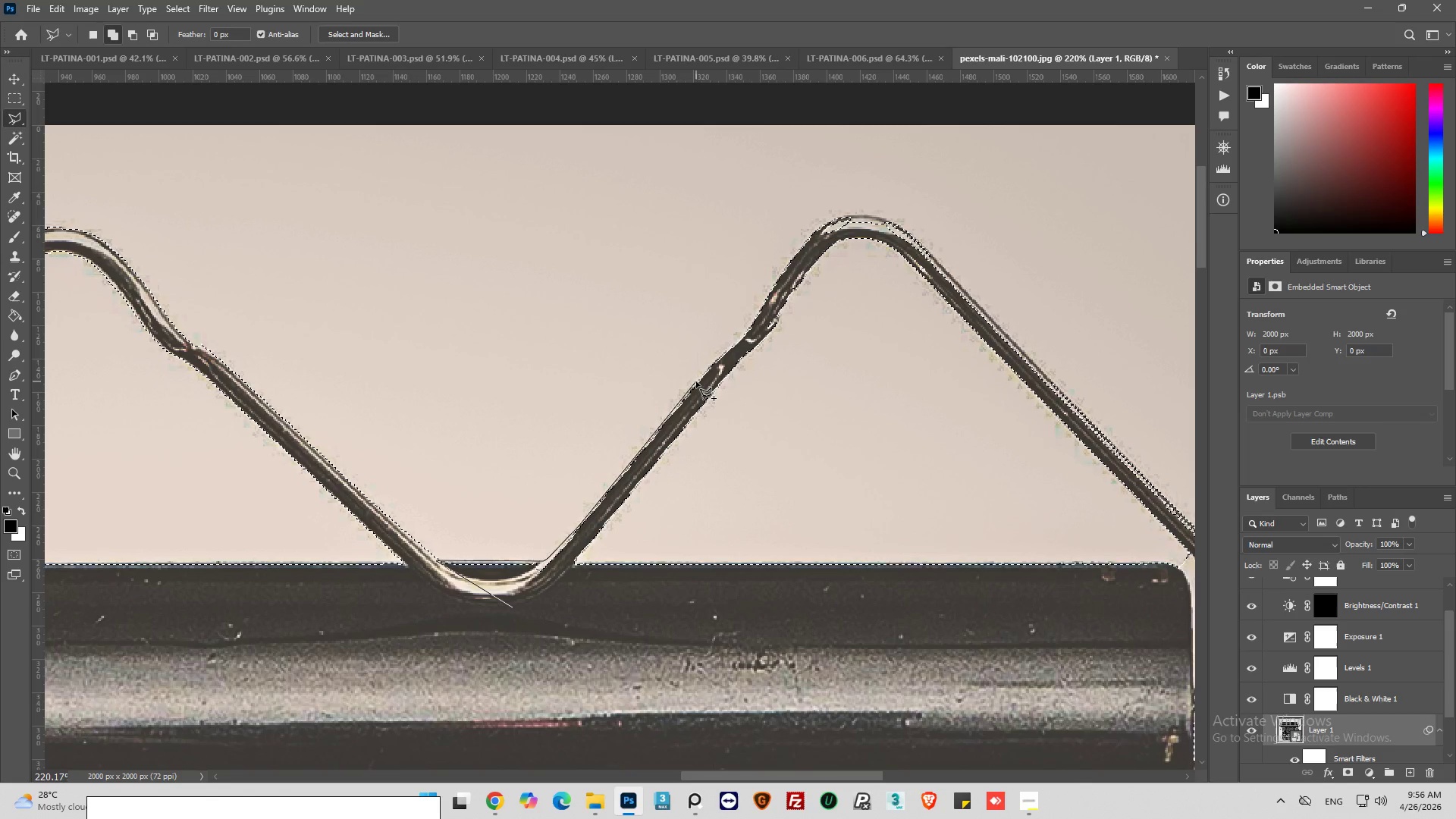 
left_click([696, 381])
 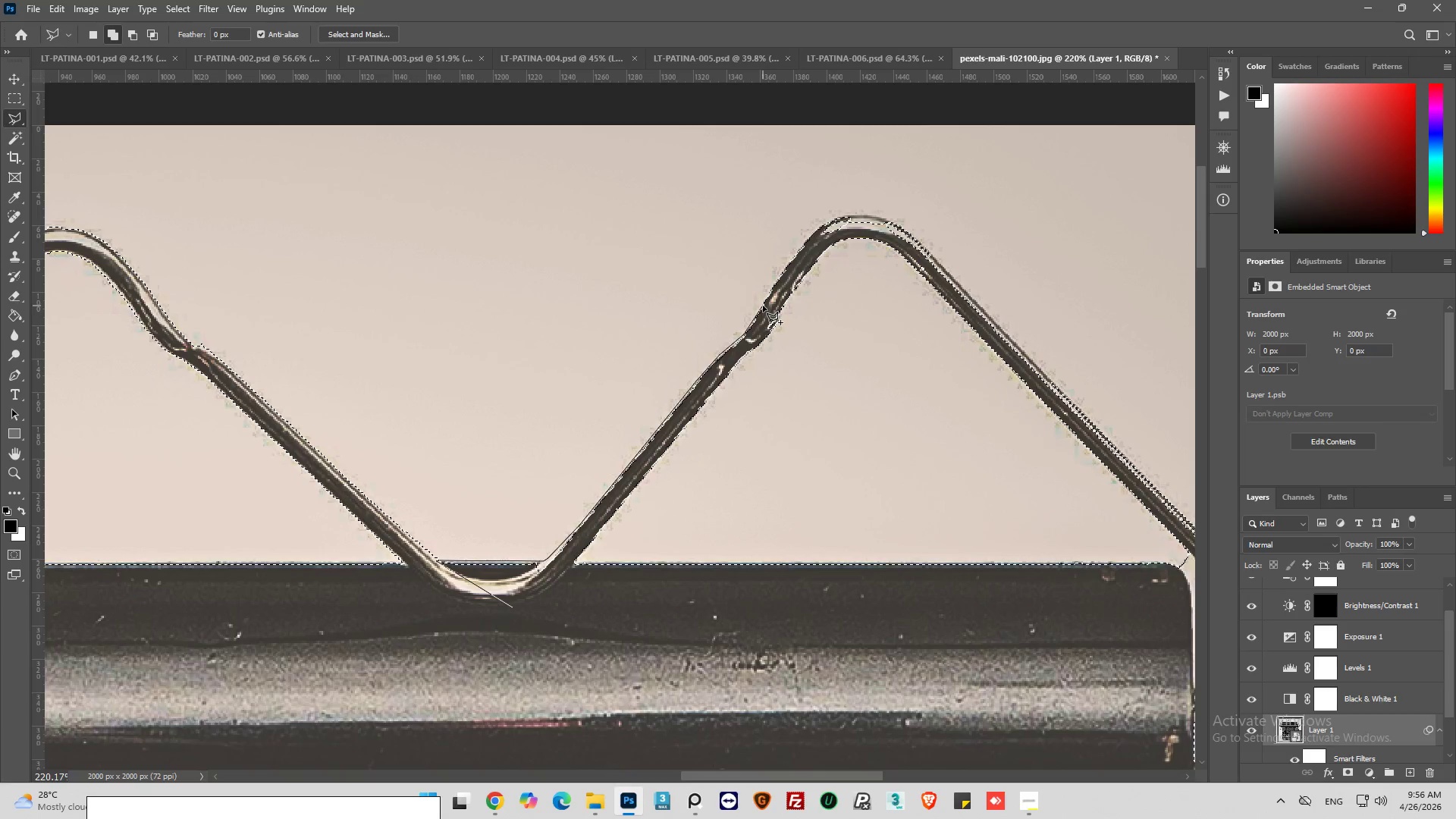 
wait(6.81)
 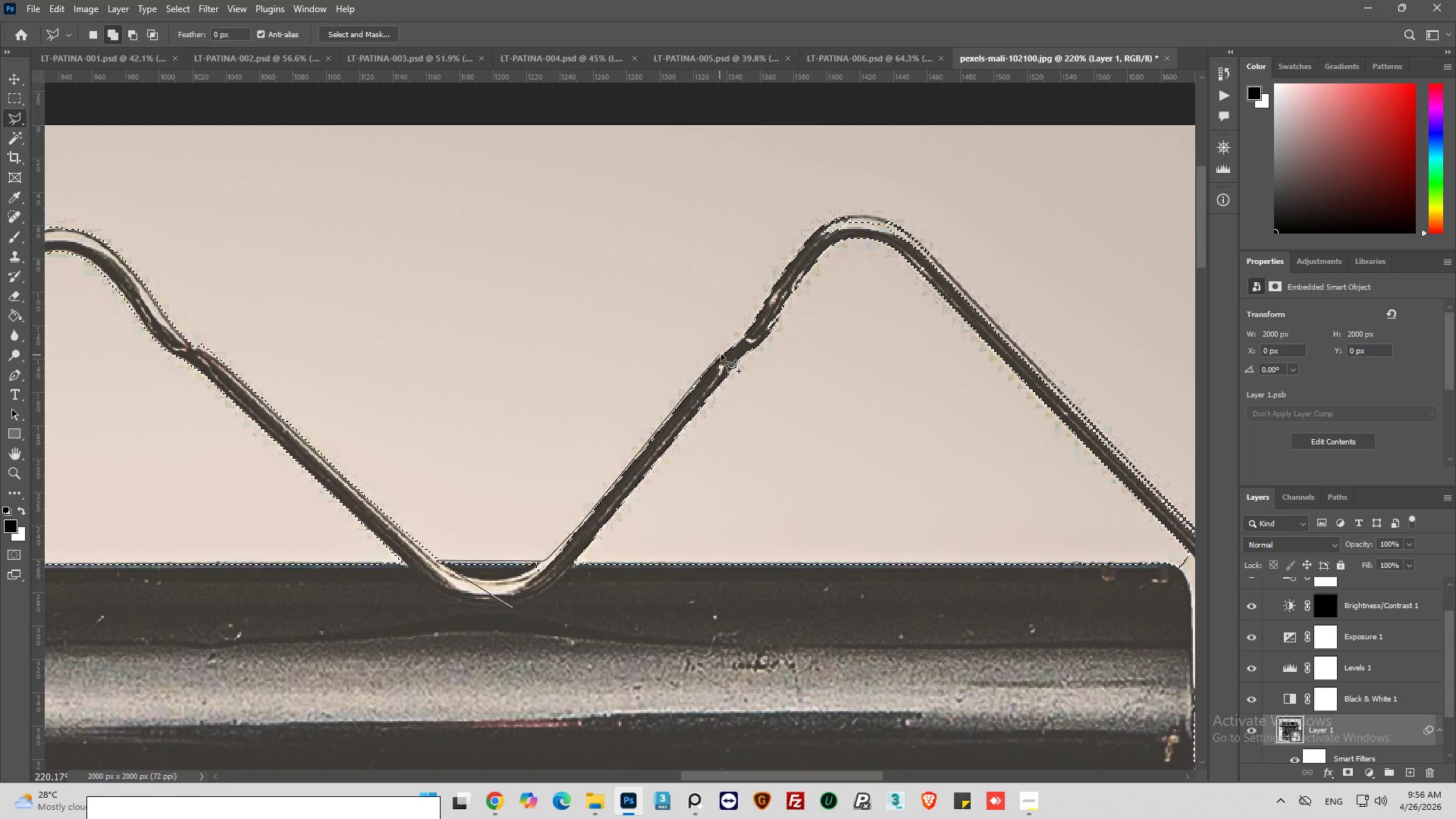 
left_click([762, 304])
 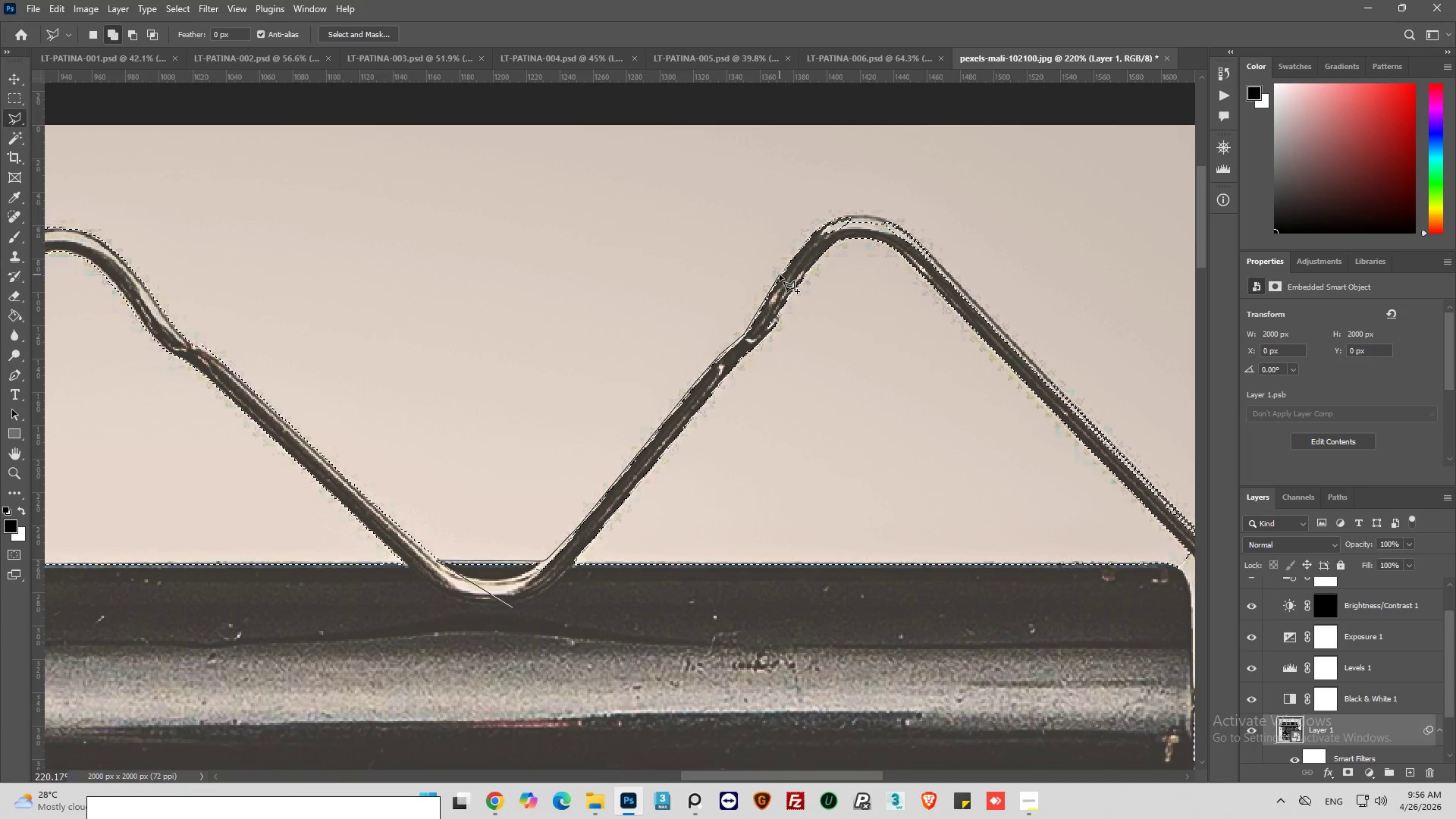 
left_click([780, 275])
 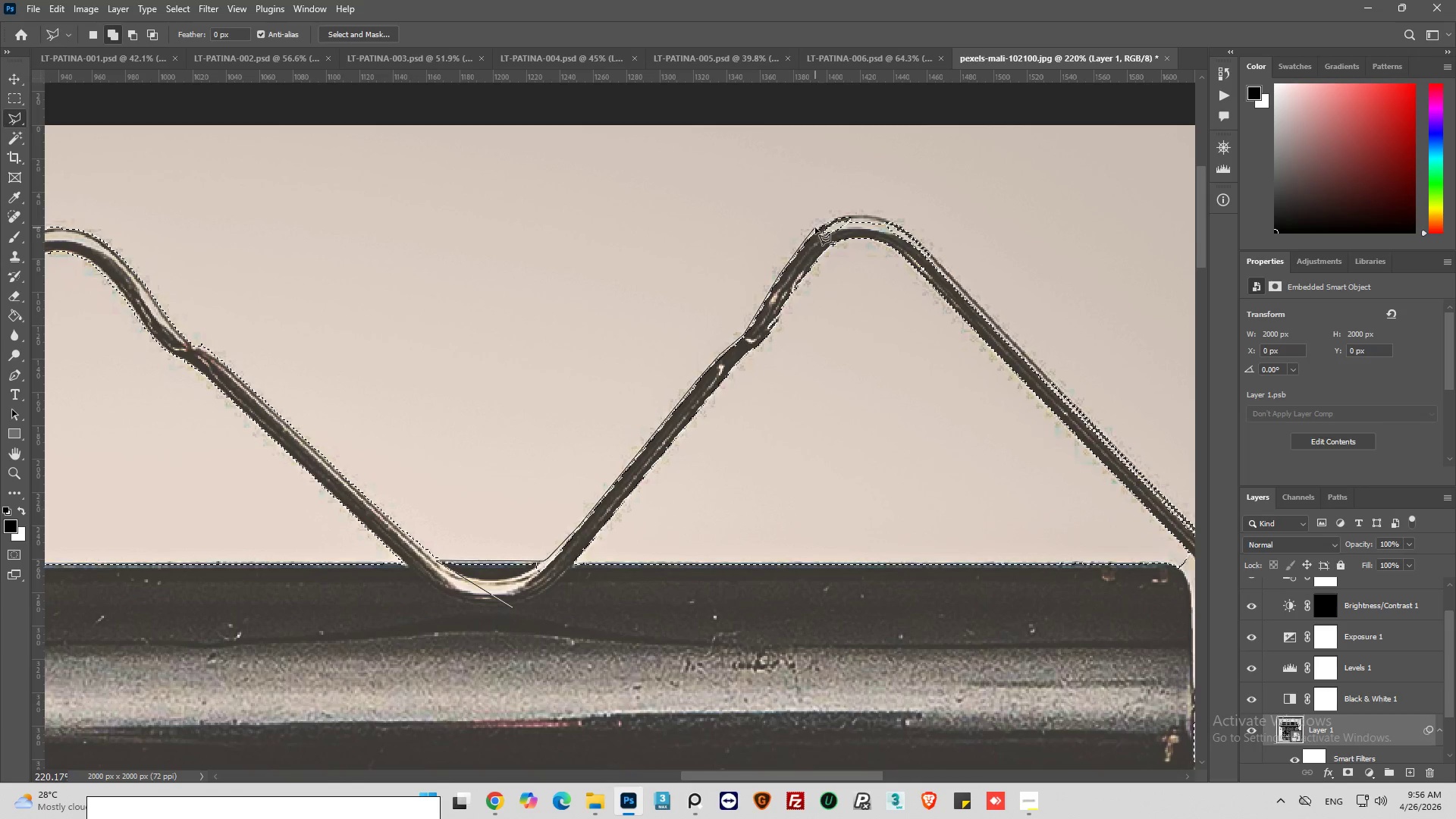 
left_click([819, 228])
 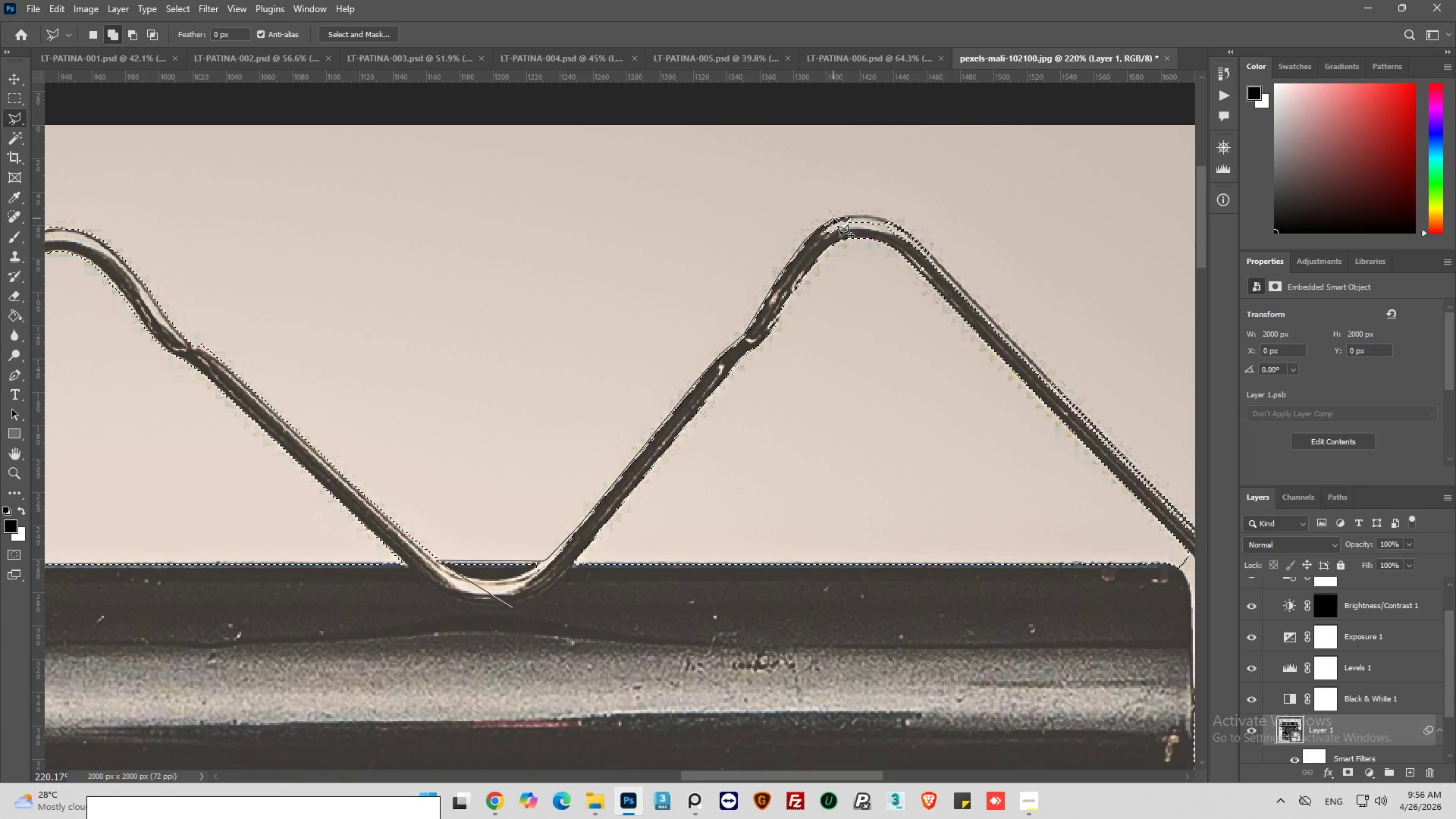 
left_click([833, 218])
 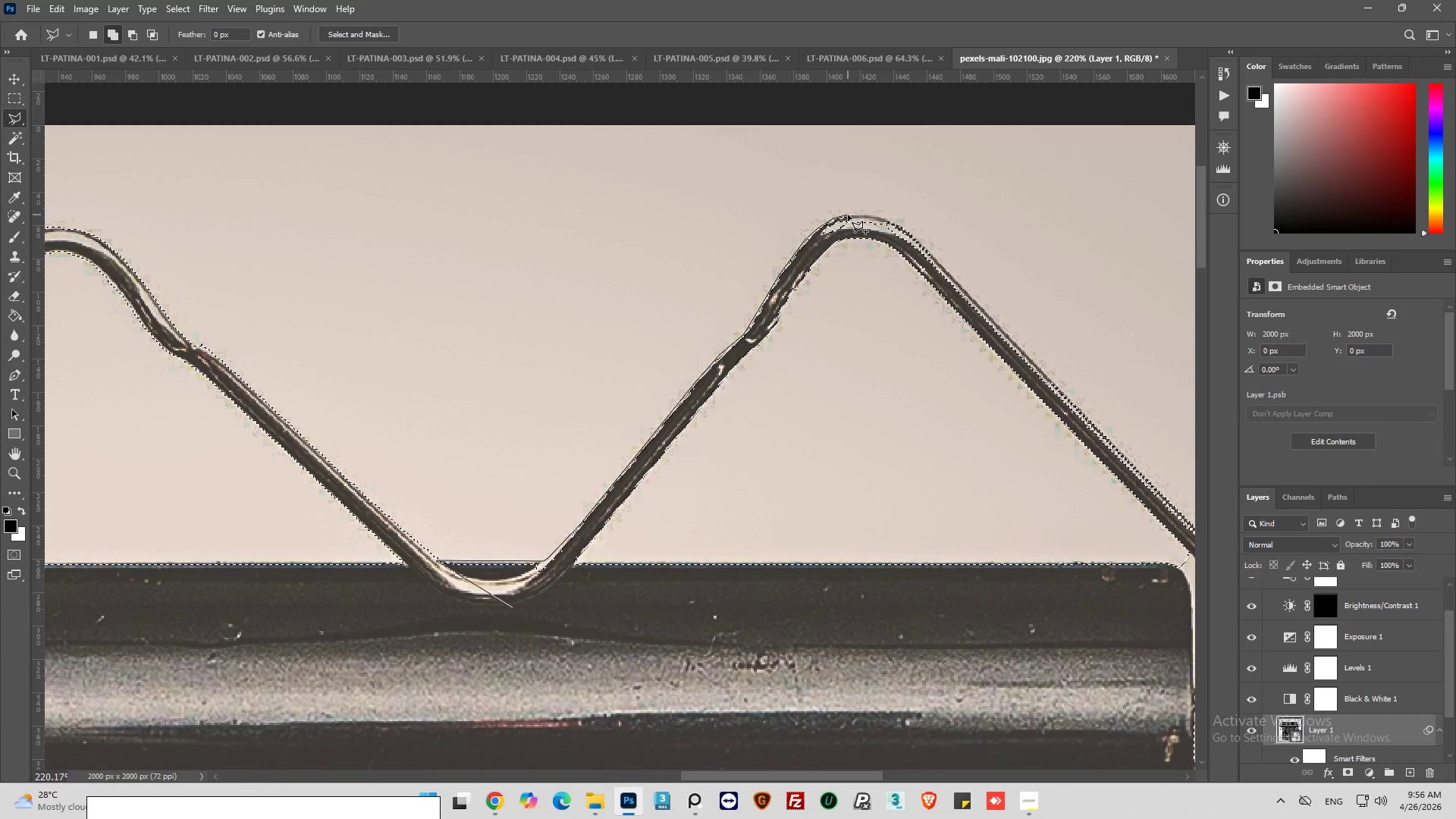 
left_click([848, 215])
 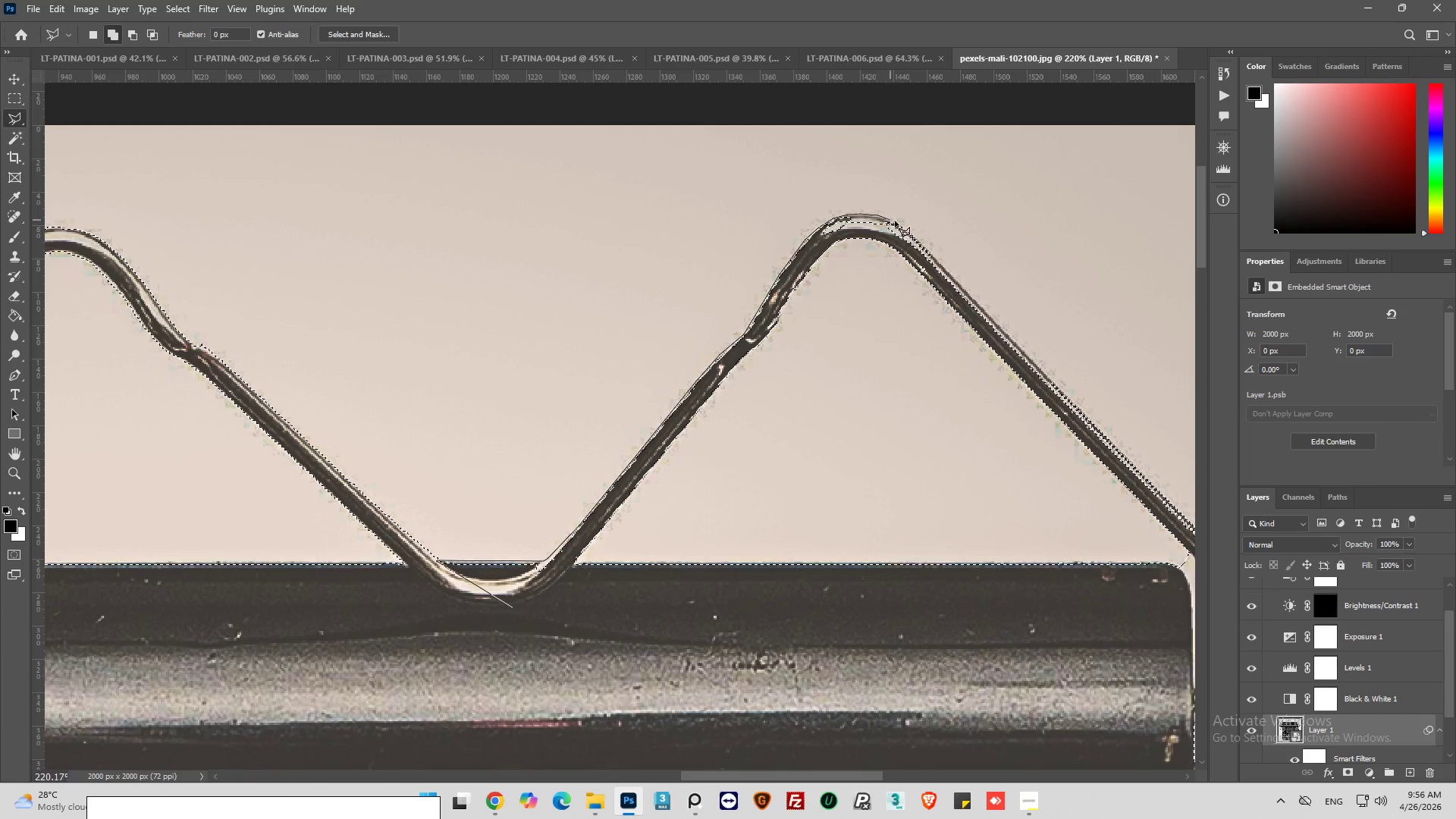 
left_click_drag(start_coordinate=[898, 221], to_coordinate=[899, 226])
 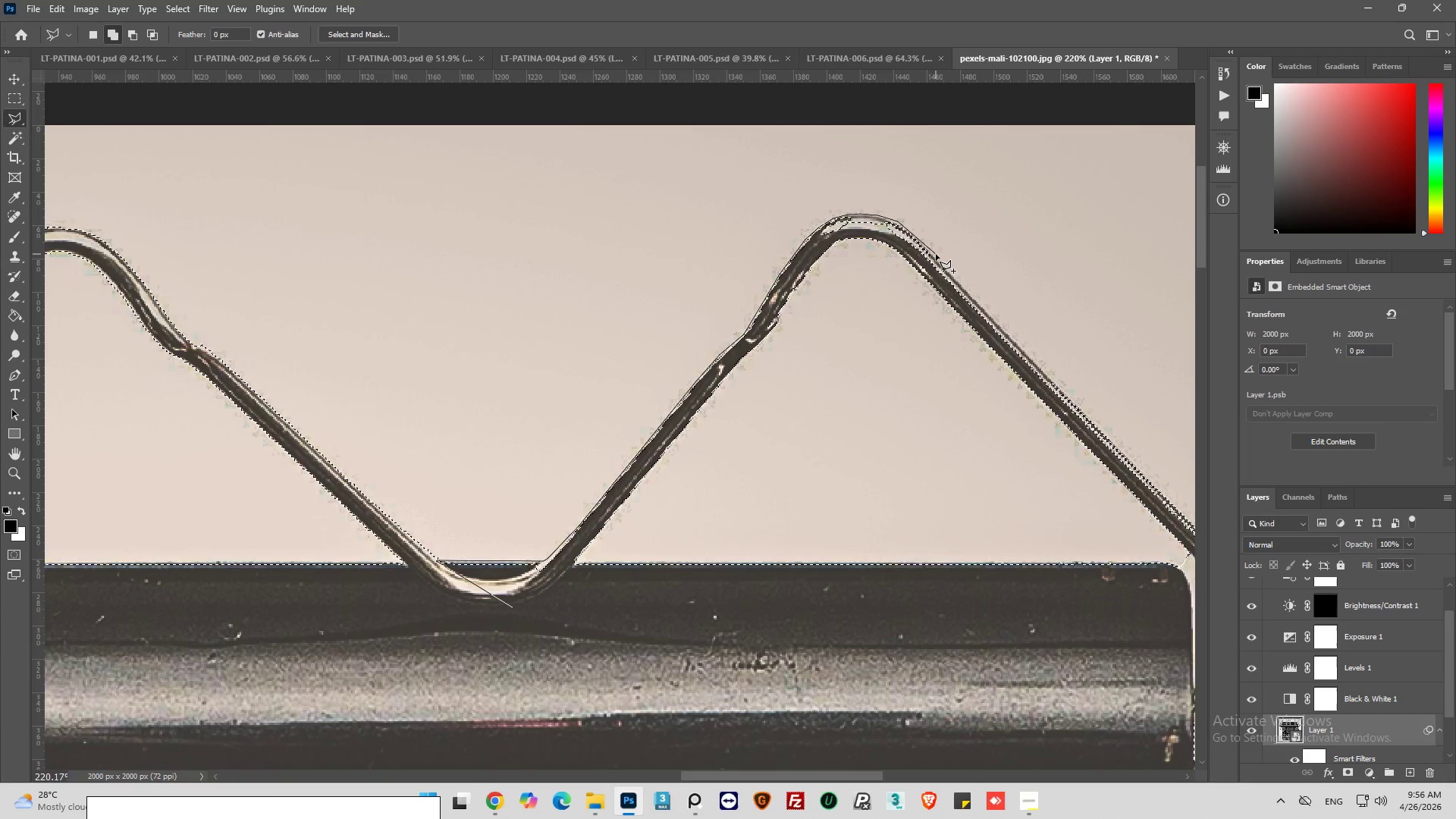 
wait(5.08)
 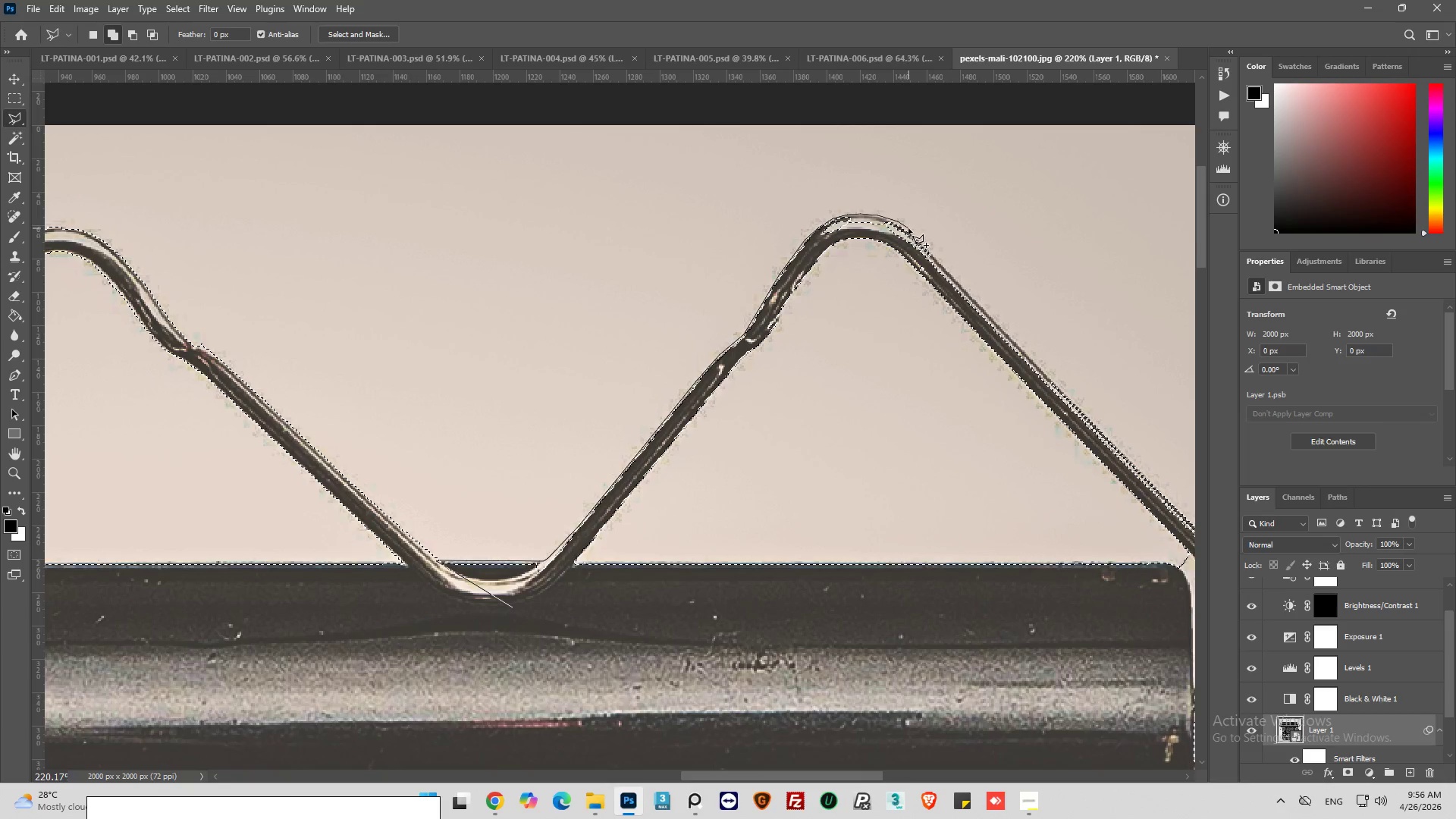 
left_click_drag(start_coordinate=[934, 256], to_coordinate=[938, 259])
 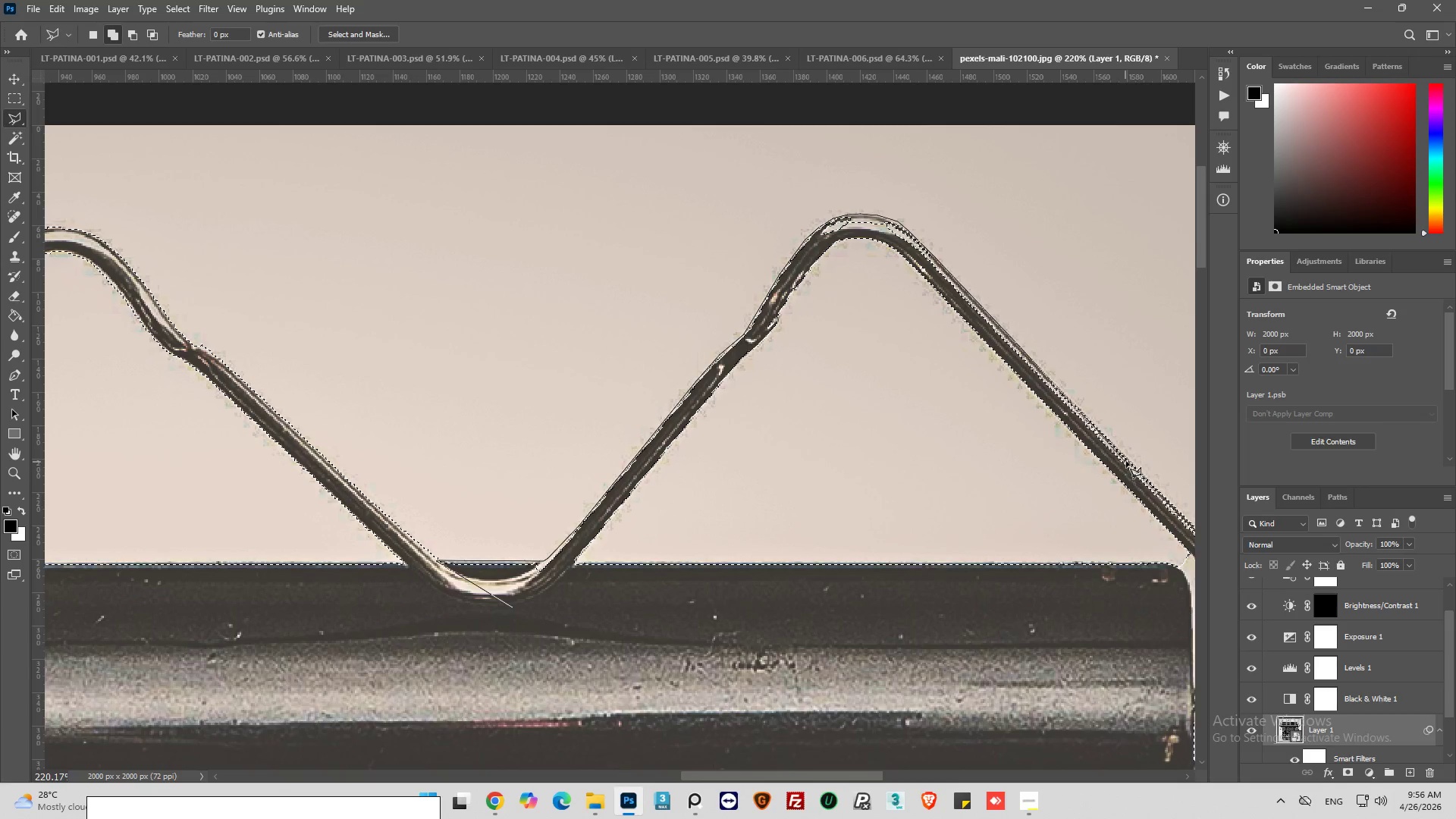 
wait(5.41)
 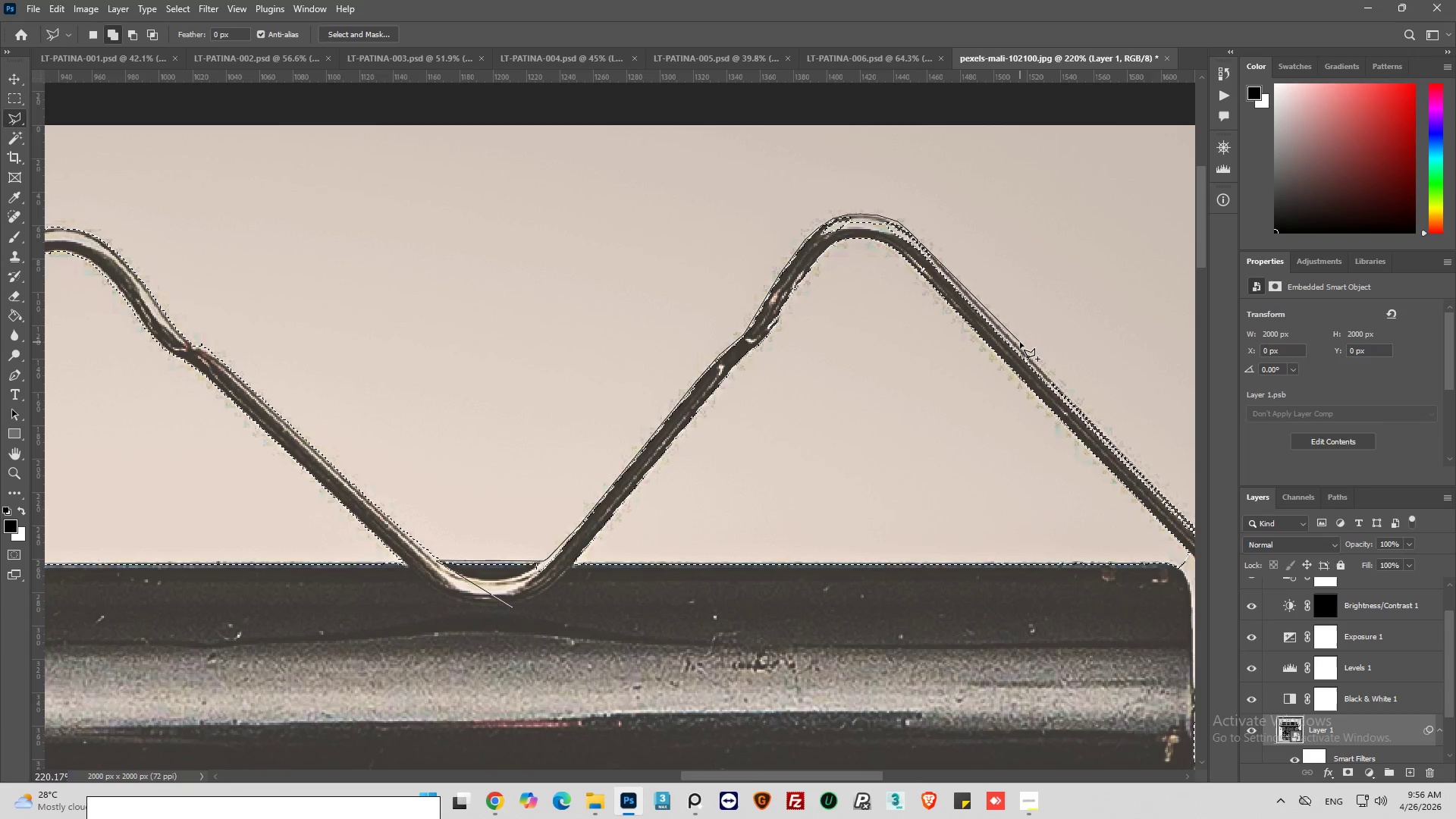 
left_click([1128, 457])
 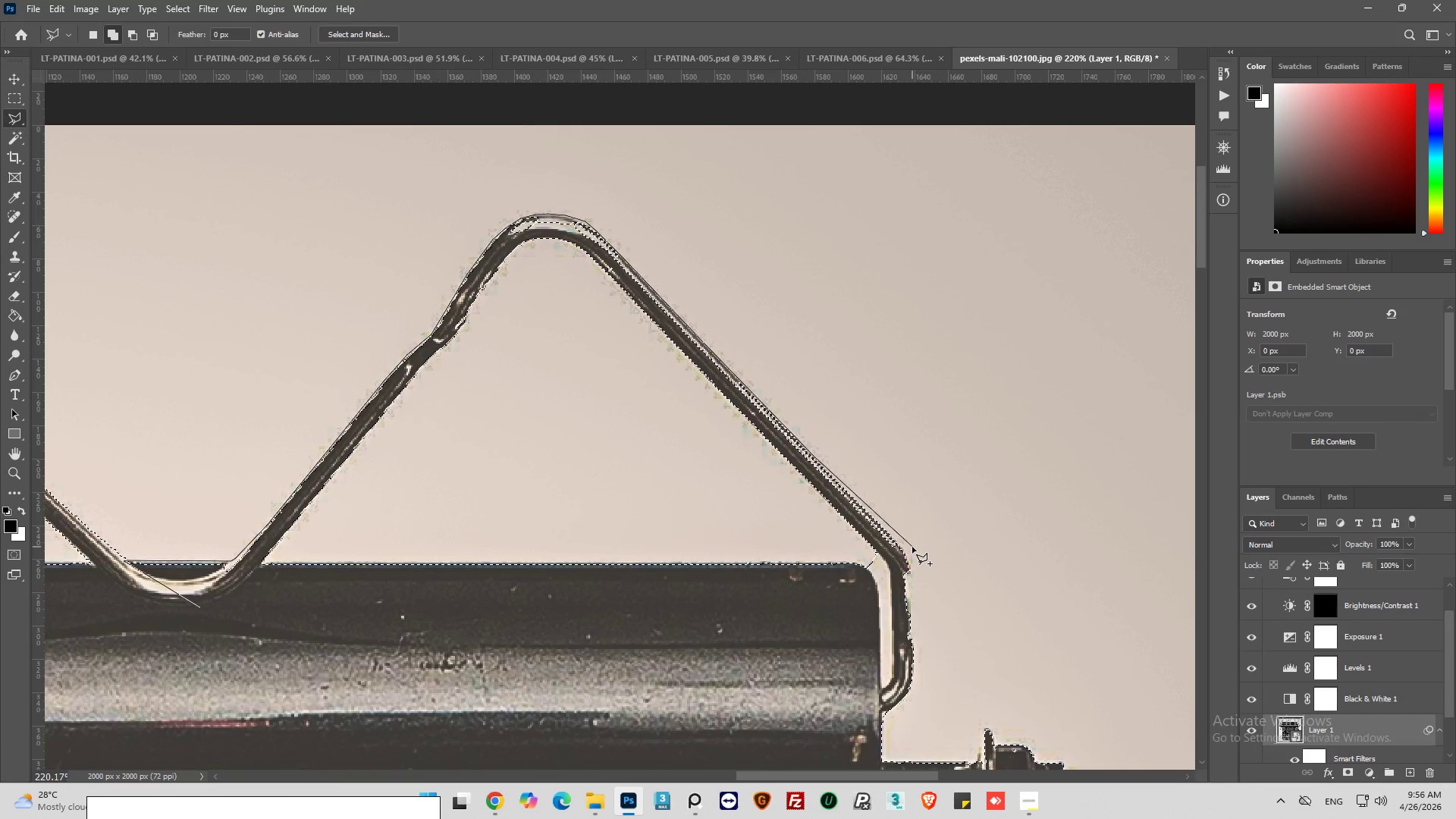 
wait(11.11)
 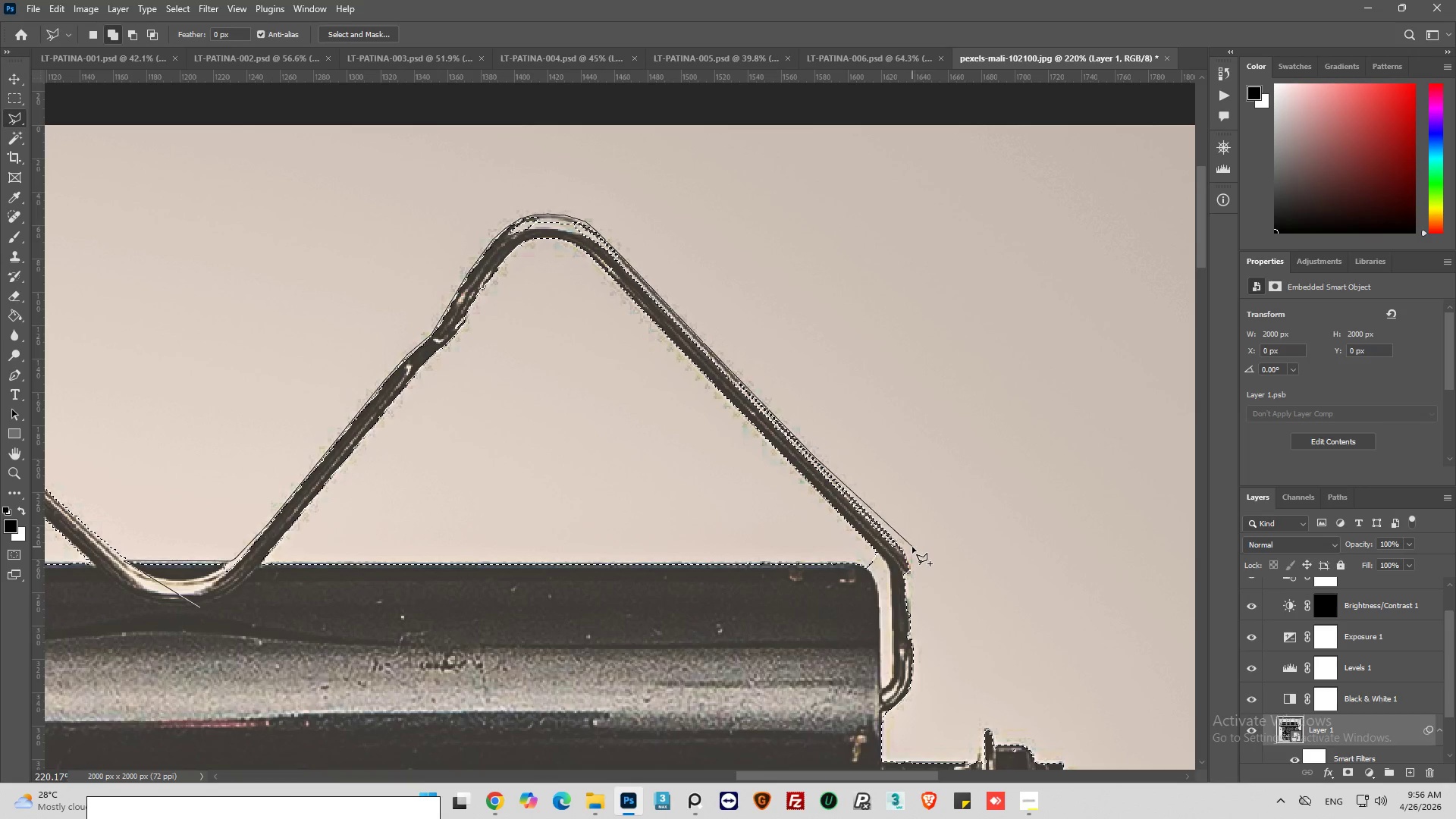 
left_click([910, 561])
 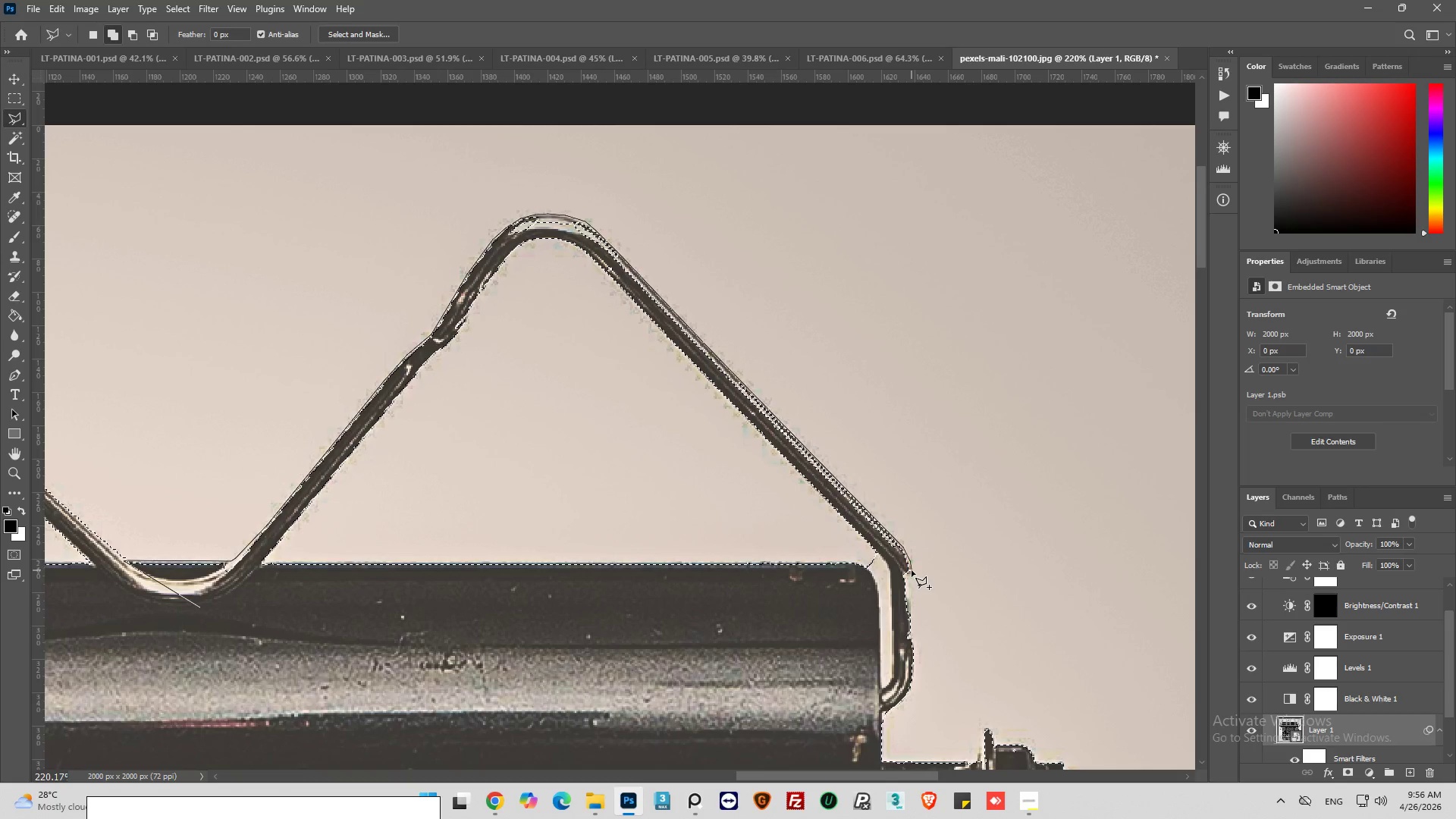 
left_click([912, 571])
 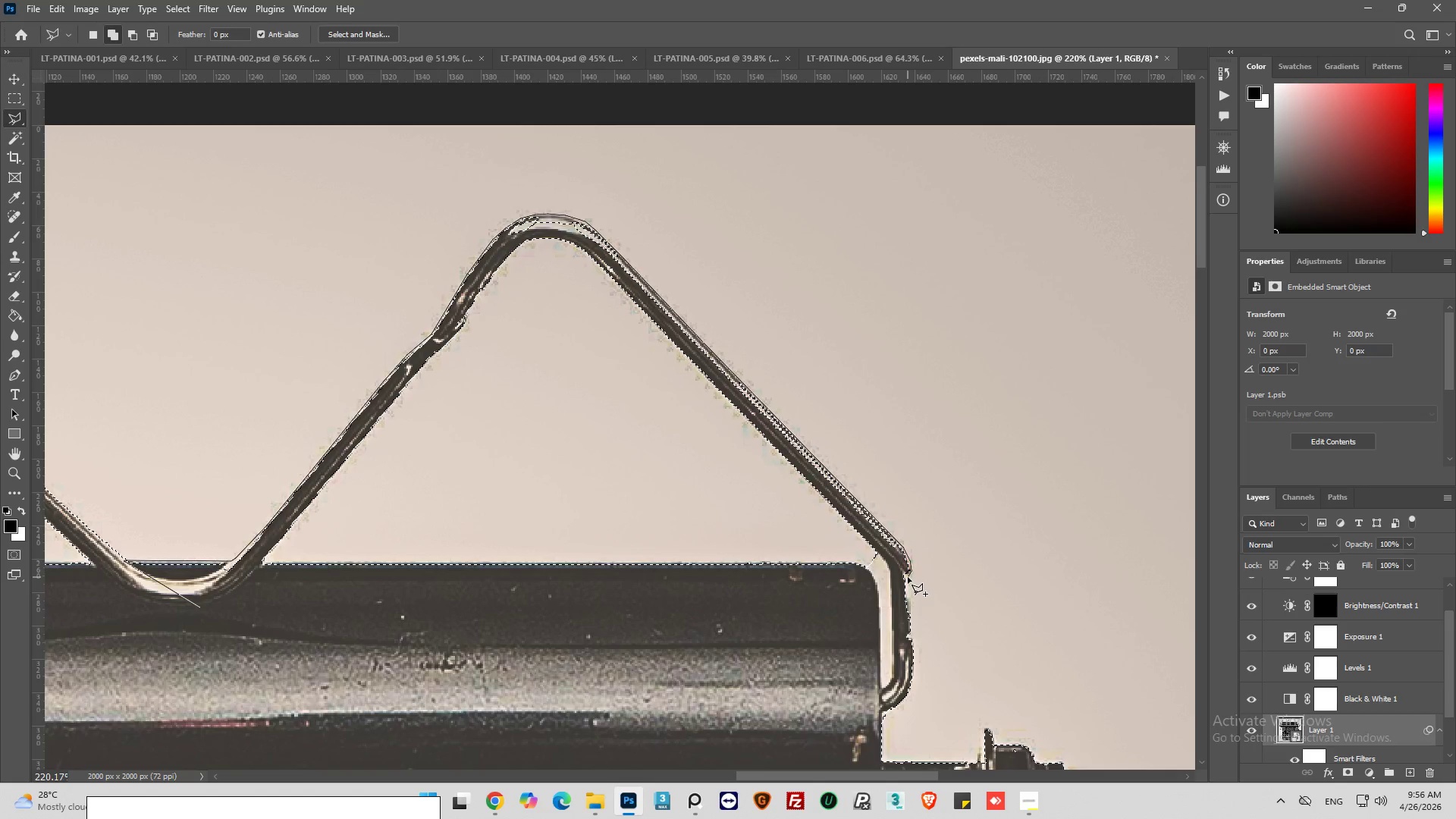 
left_click([908, 576])
 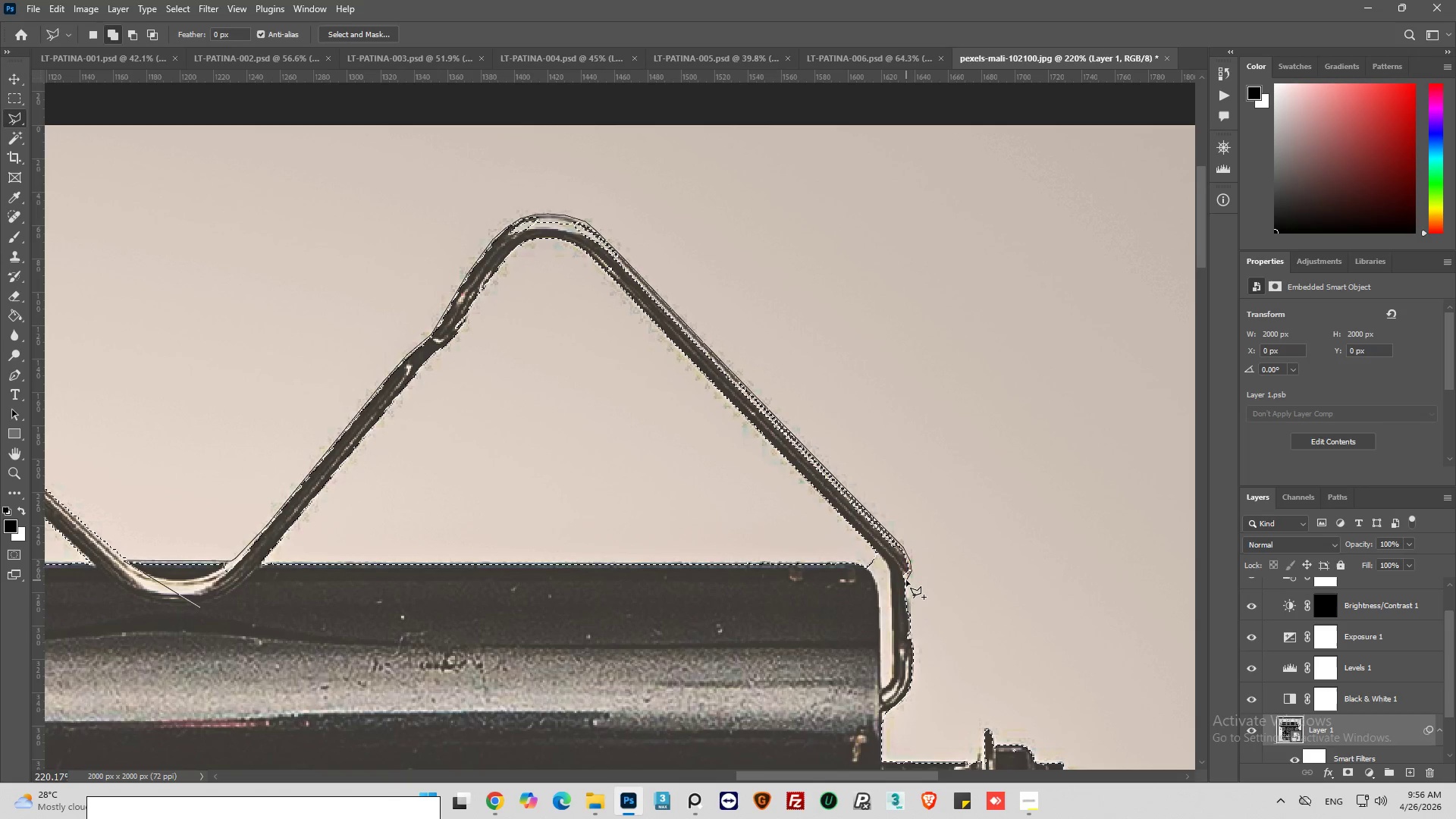 
left_click([906, 580])
 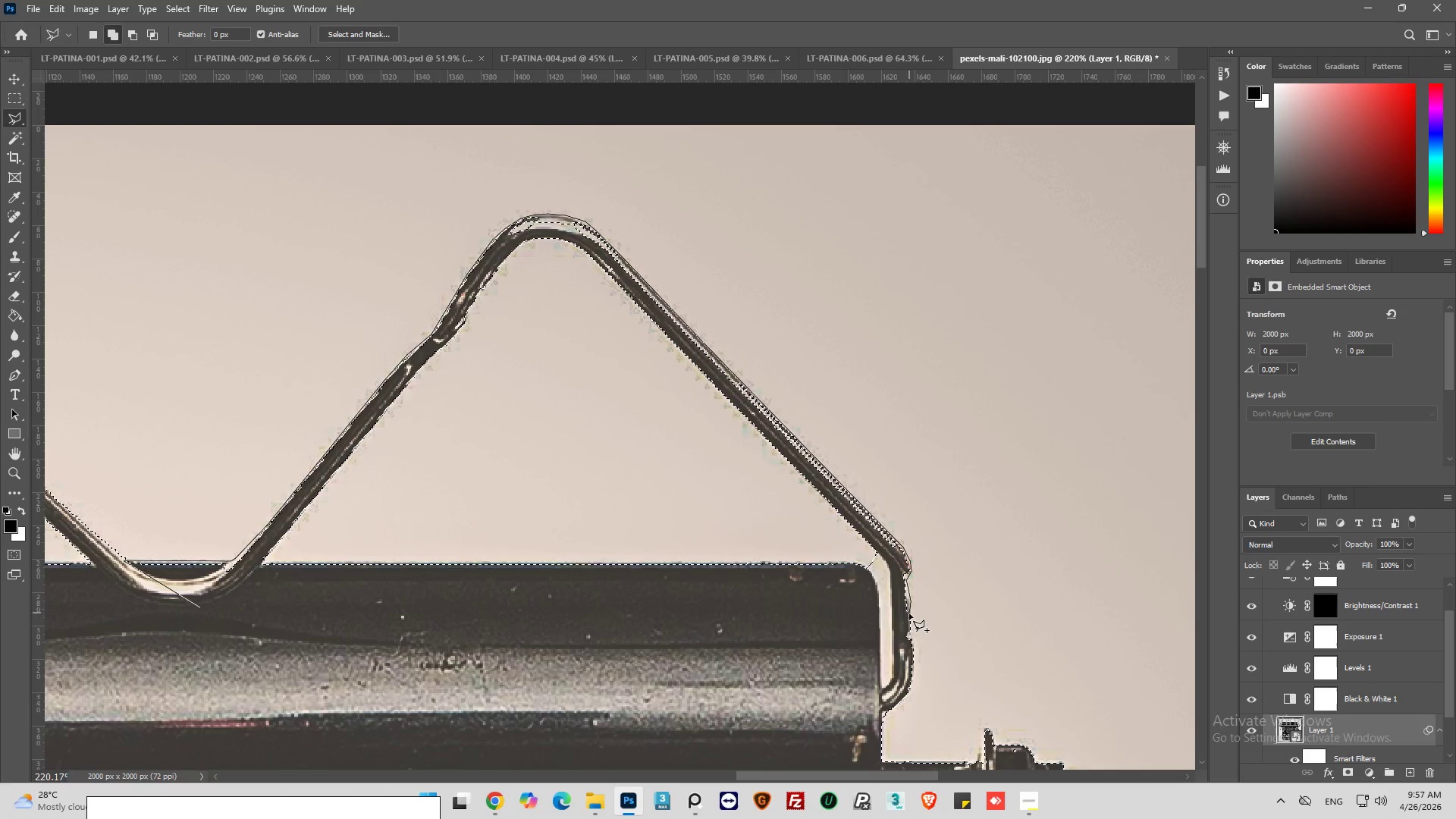 
left_click_drag(start_coordinate=[911, 615], to_coordinate=[912, 619])
 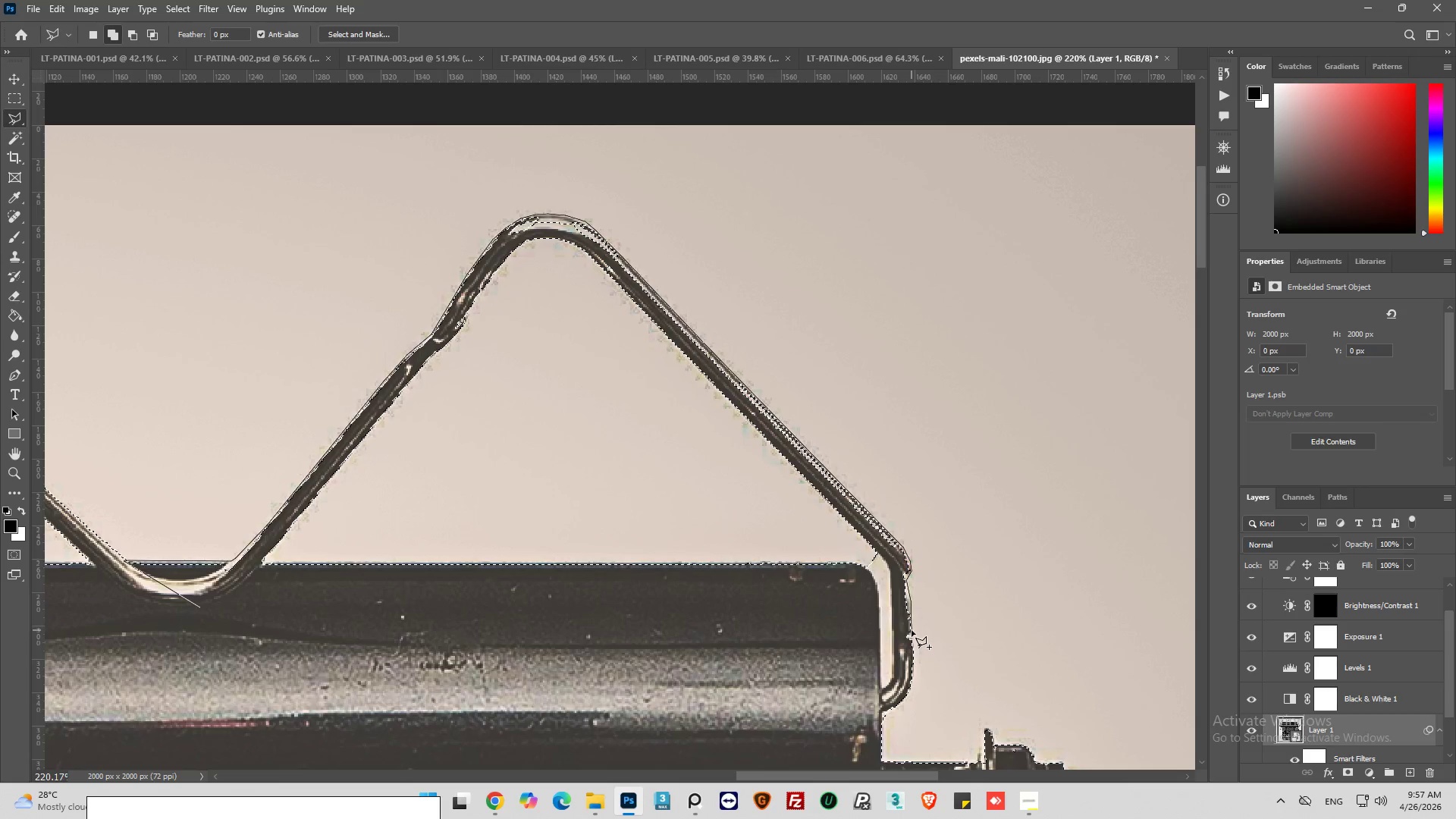 
left_click([912, 630])
 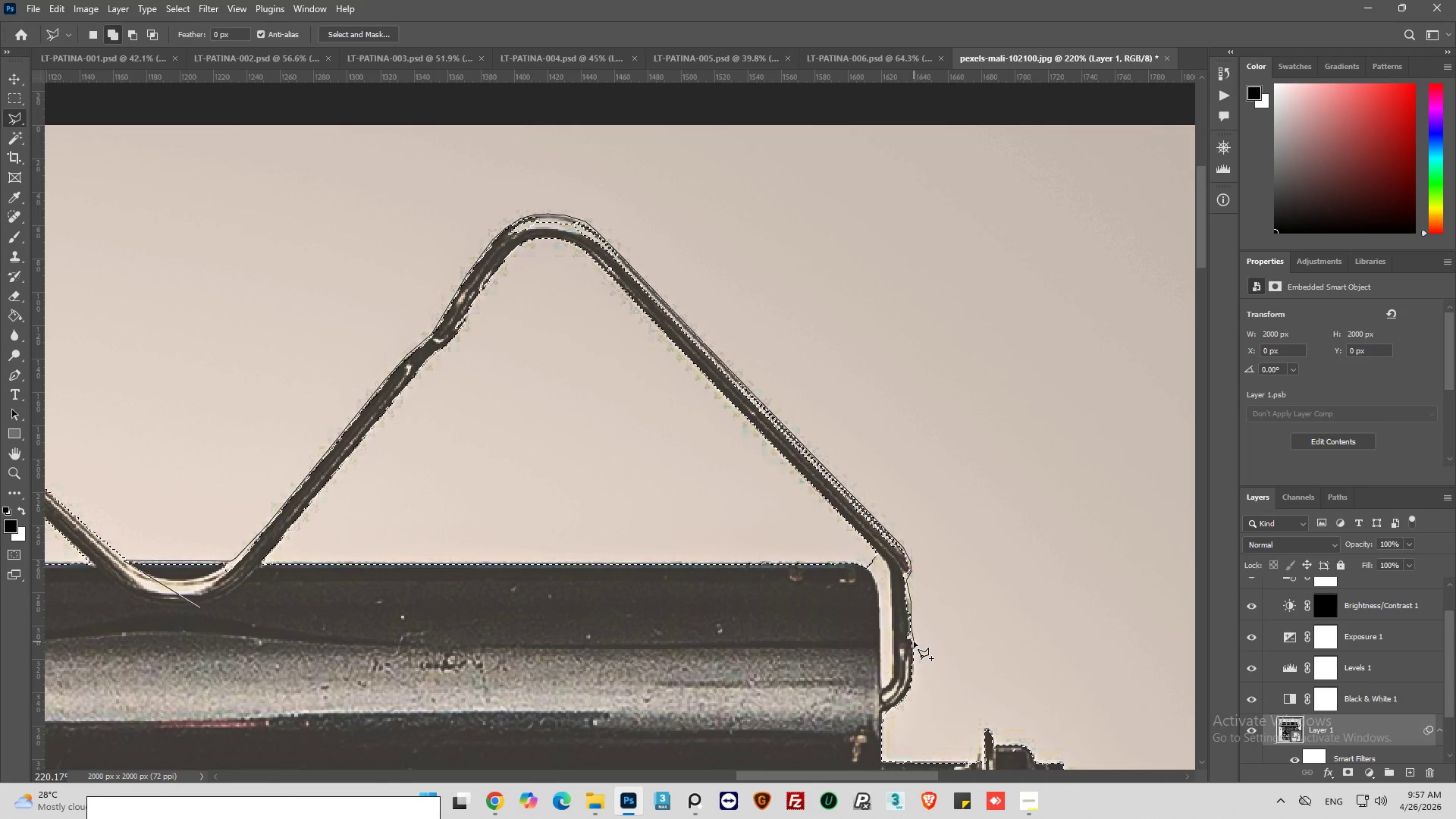 
left_click_drag(start_coordinate=[914, 642], to_coordinate=[914, 645])
 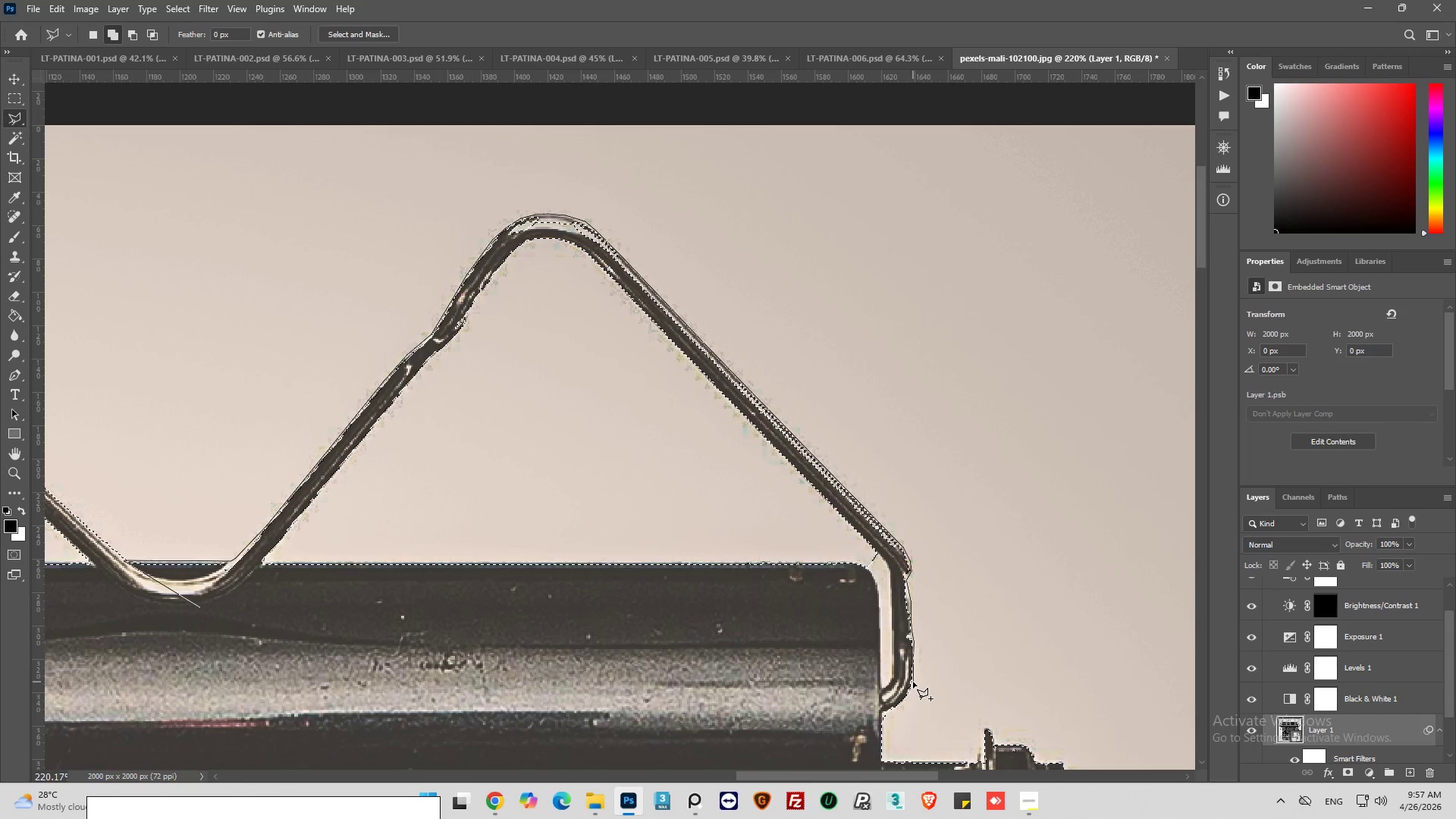 
left_click_drag(start_coordinate=[910, 688], to_coordinate=[905, 697])
 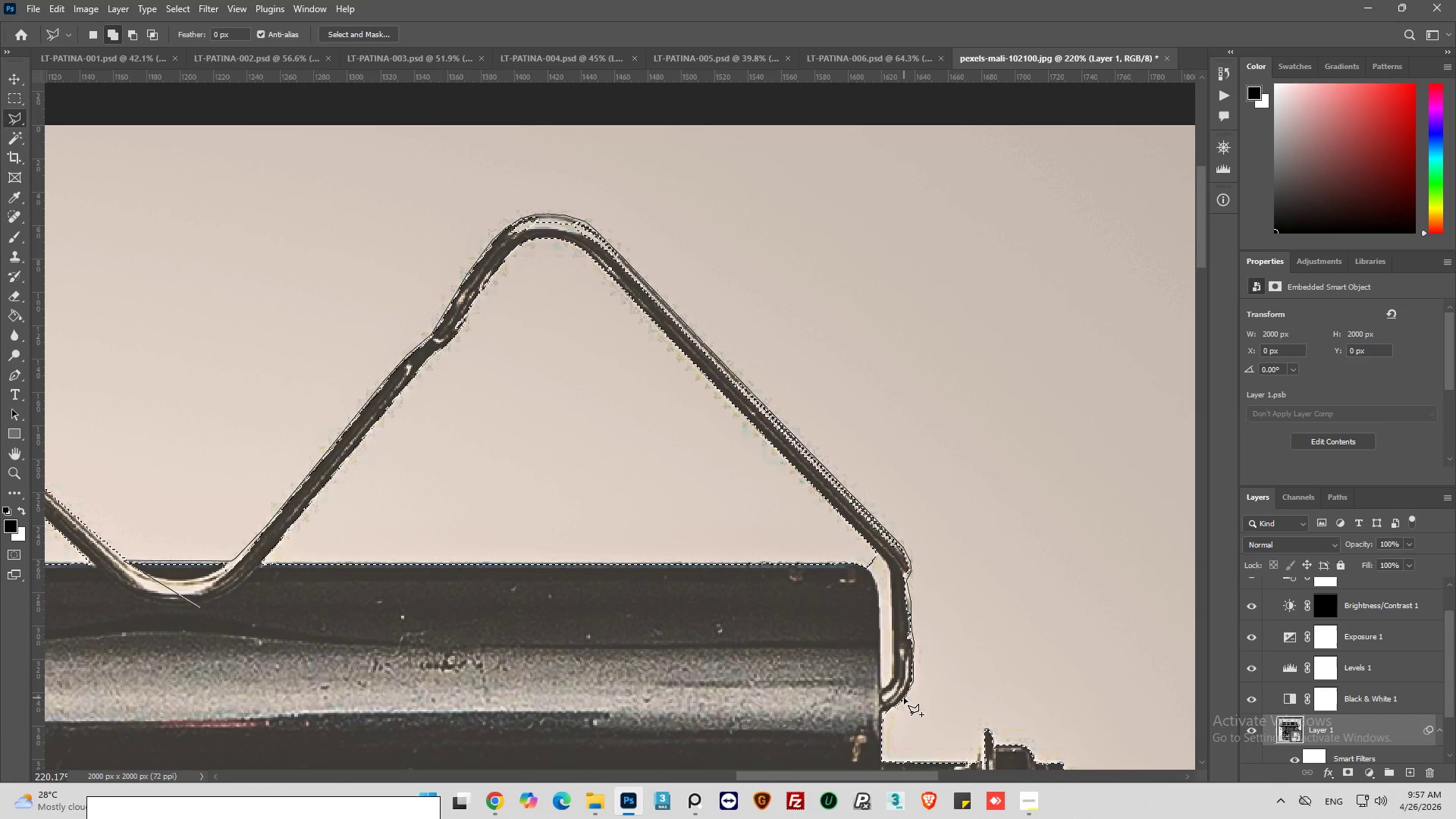 
left_click_drag(start_coordinate=[904, 698], to_coordinate=[898, 703])
 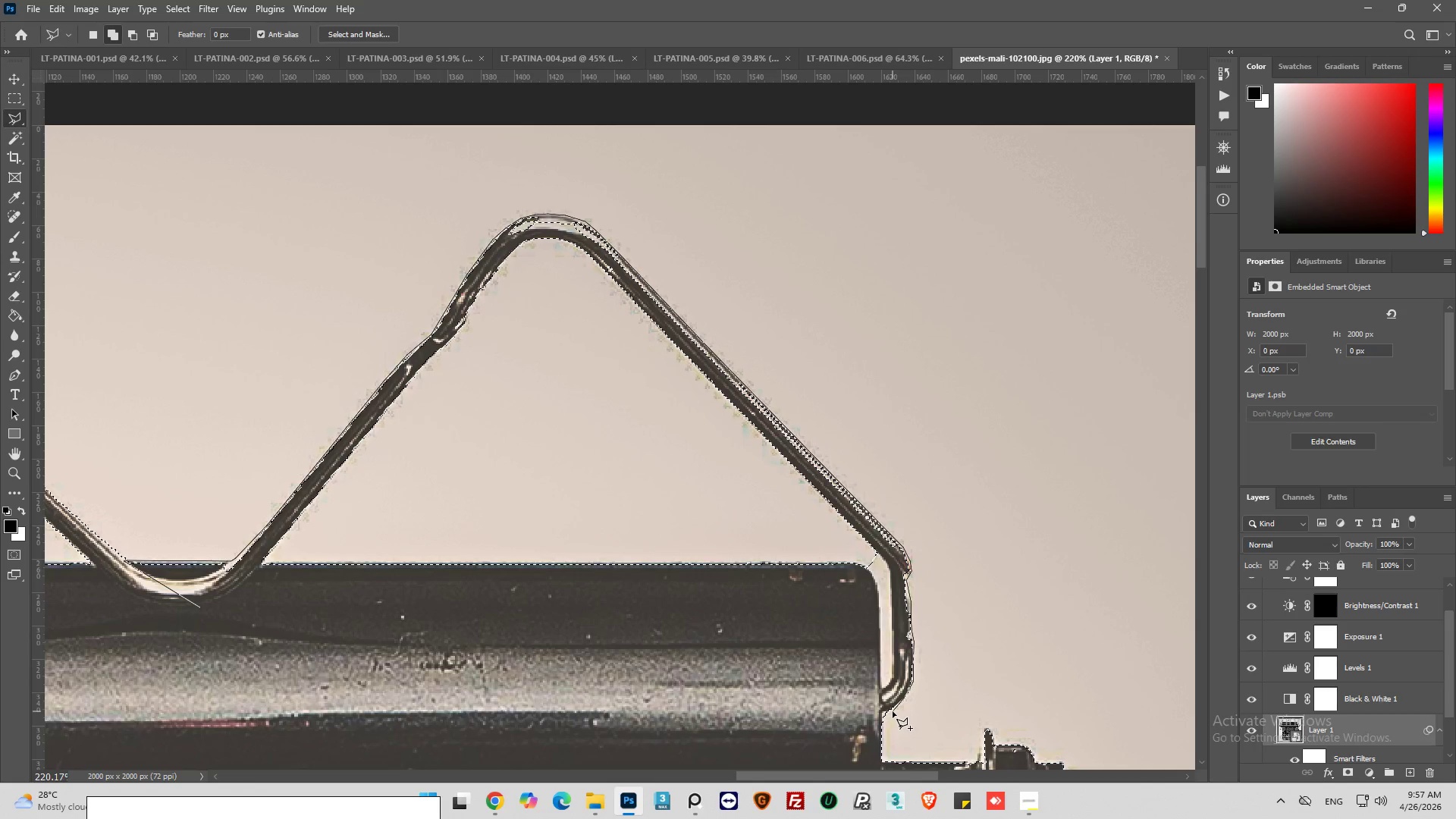 
left_click_drag(start_coordinate=[890, 711], to_coordinate=[883, 713])
 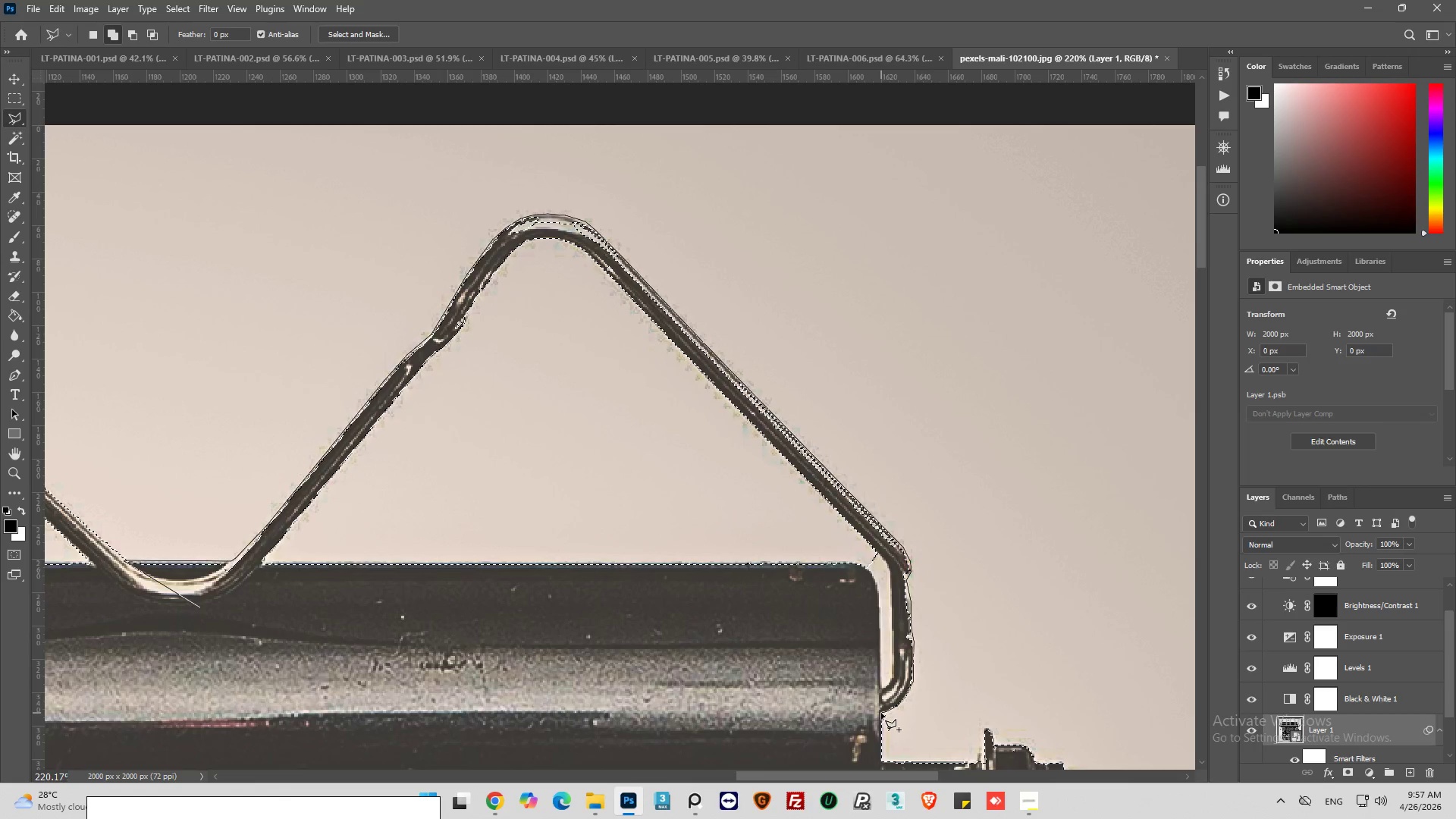 
left_click_drag(start_coordinate=[881, 713], to_coordinate=[871, 714])
 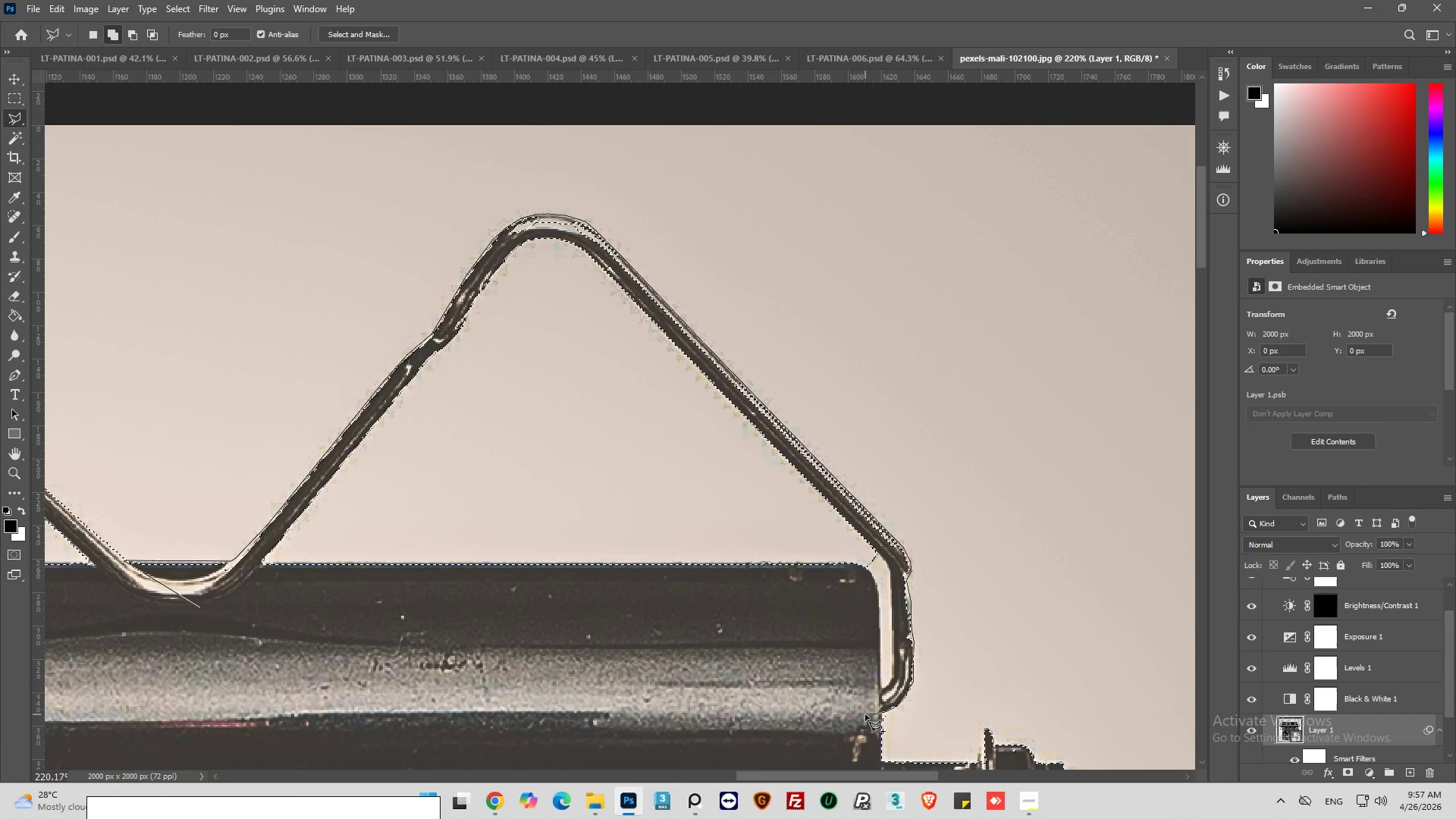 
left_click_drag(start_coordinate=[865, 714], to_coordinate=[867, 709])
 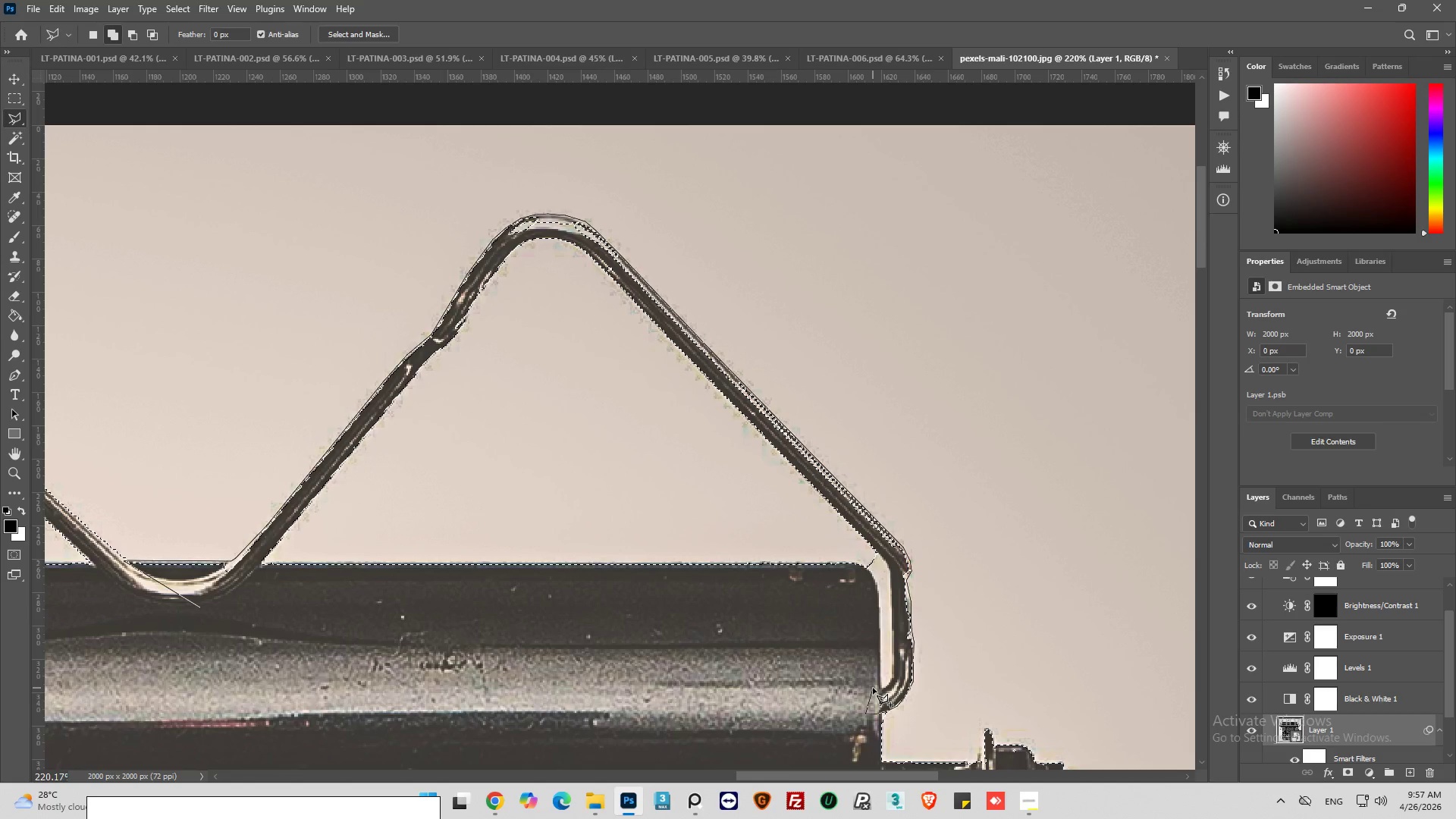 
wait(12.0)
 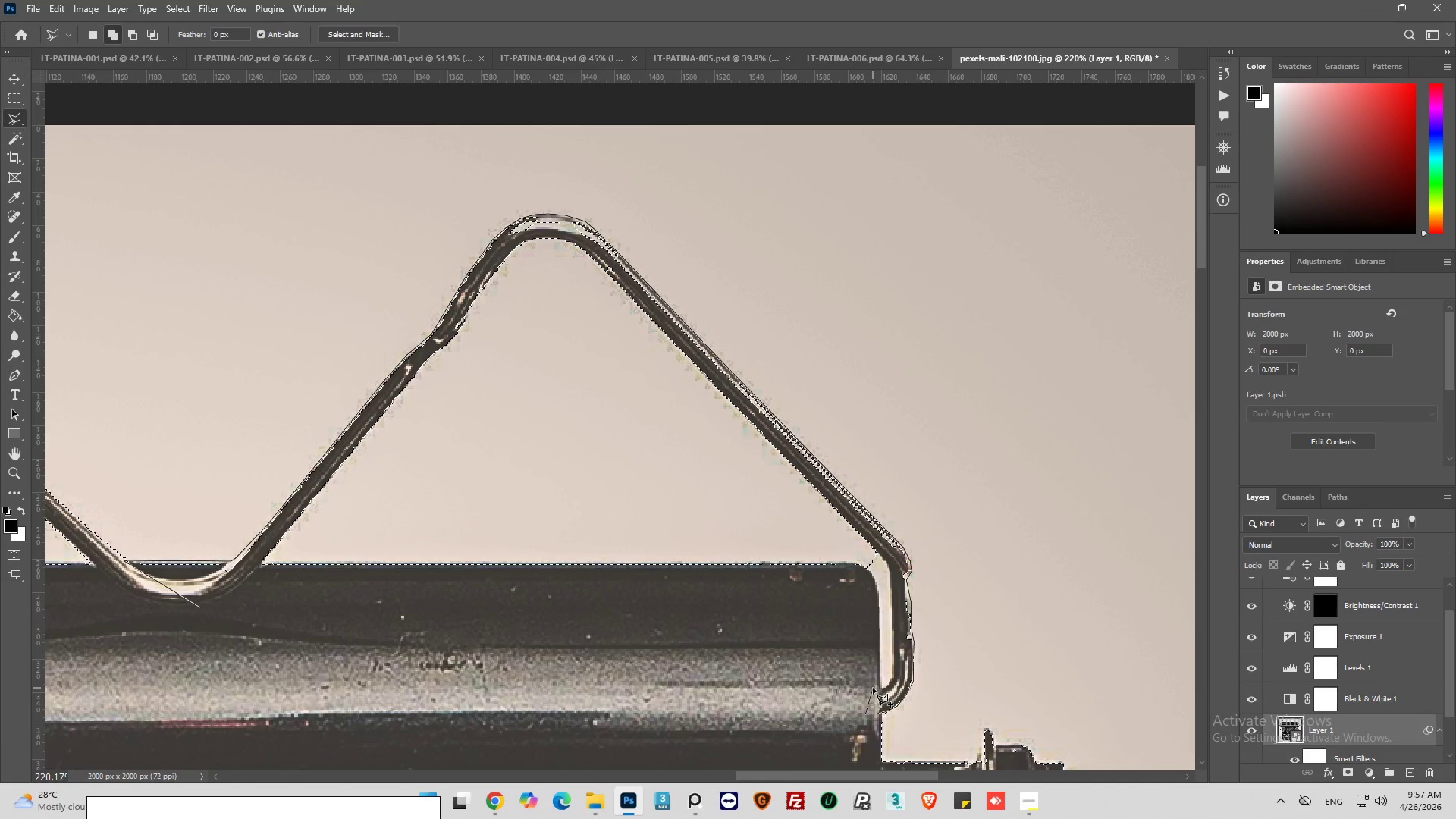 
left_click([873, 688])
 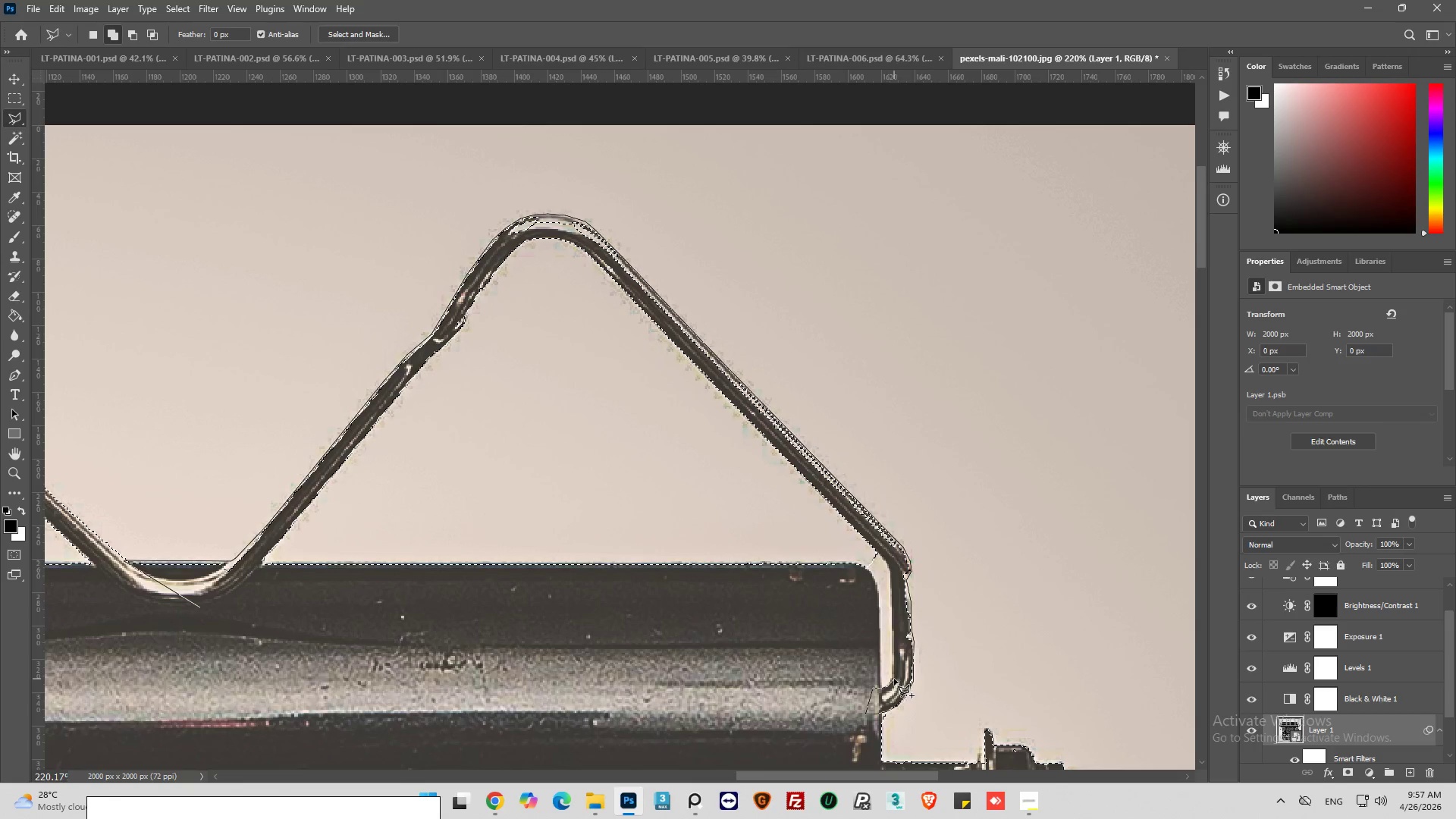 
left_click([892, 678])
 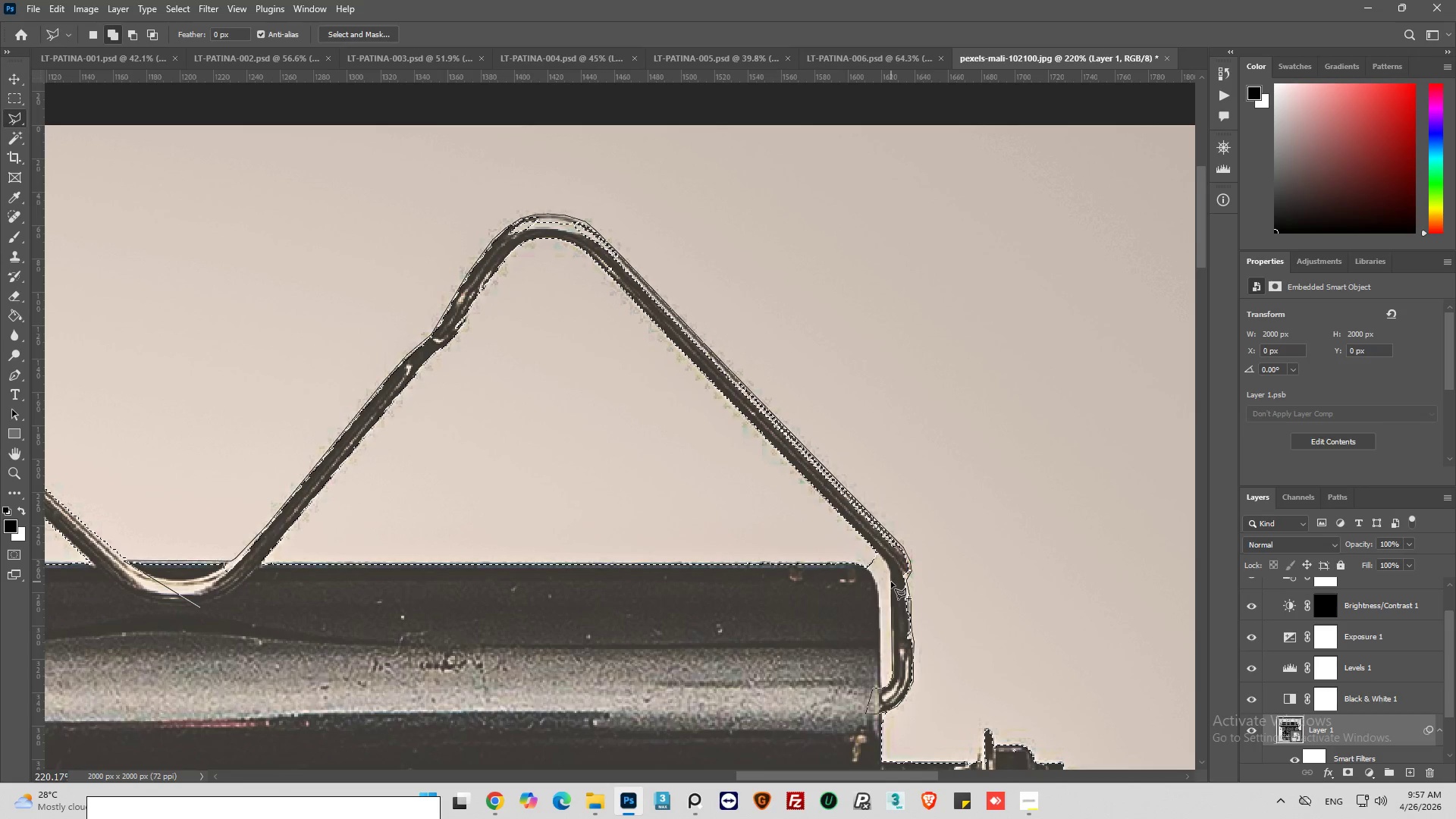 
left_click([890, 580])
 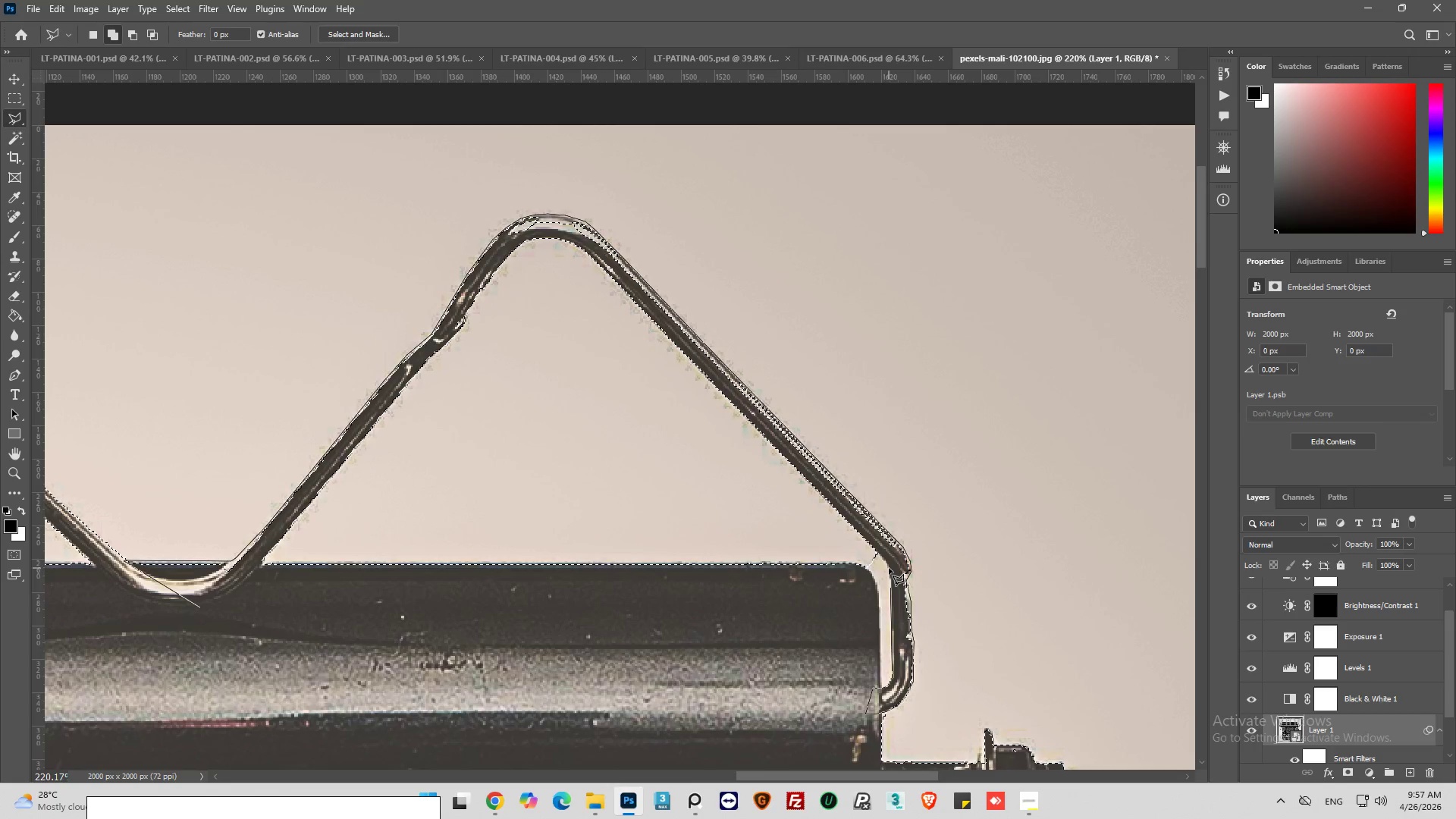 
left_click([889, 568])
 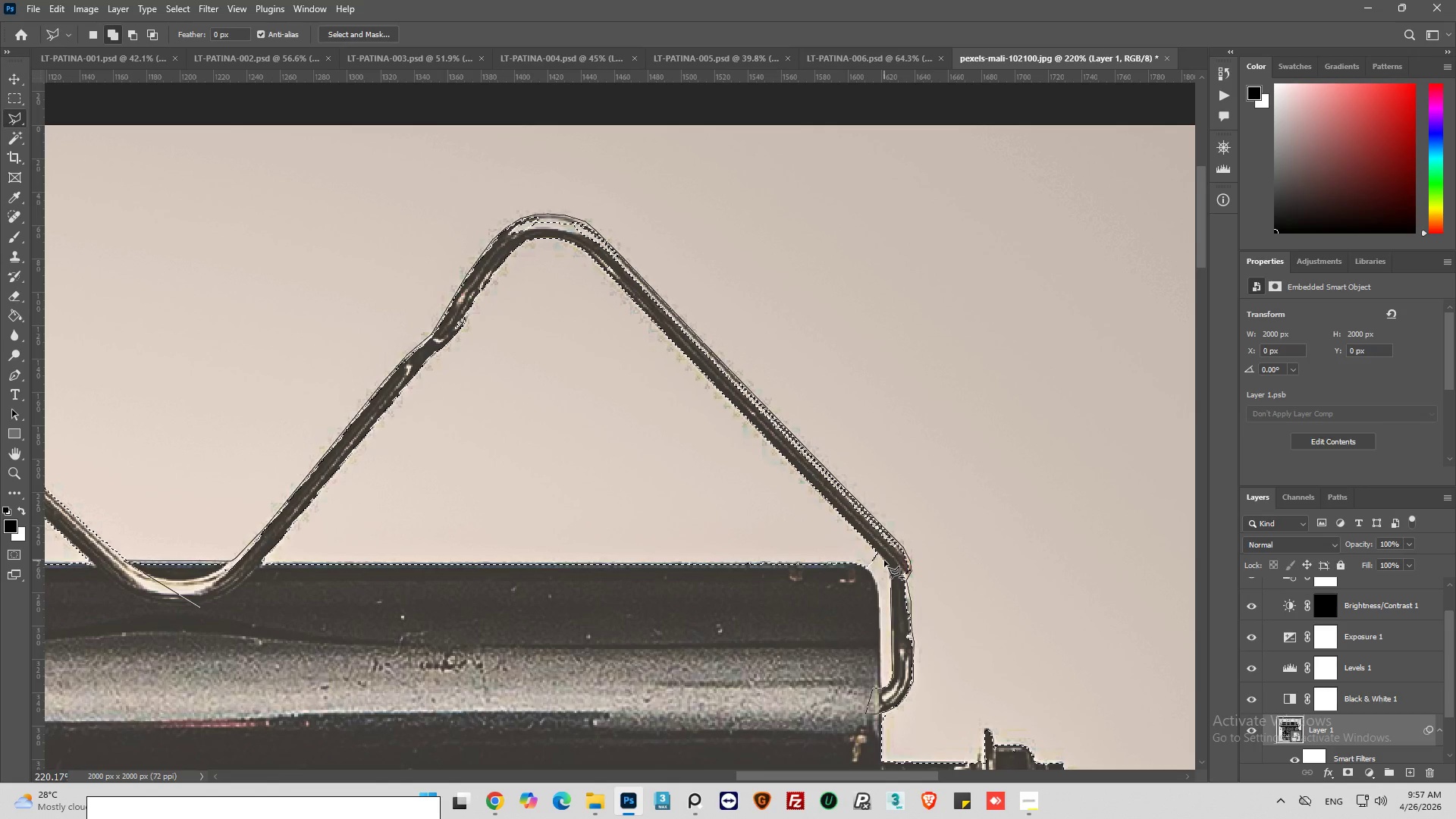 
left_click([884, 560])
 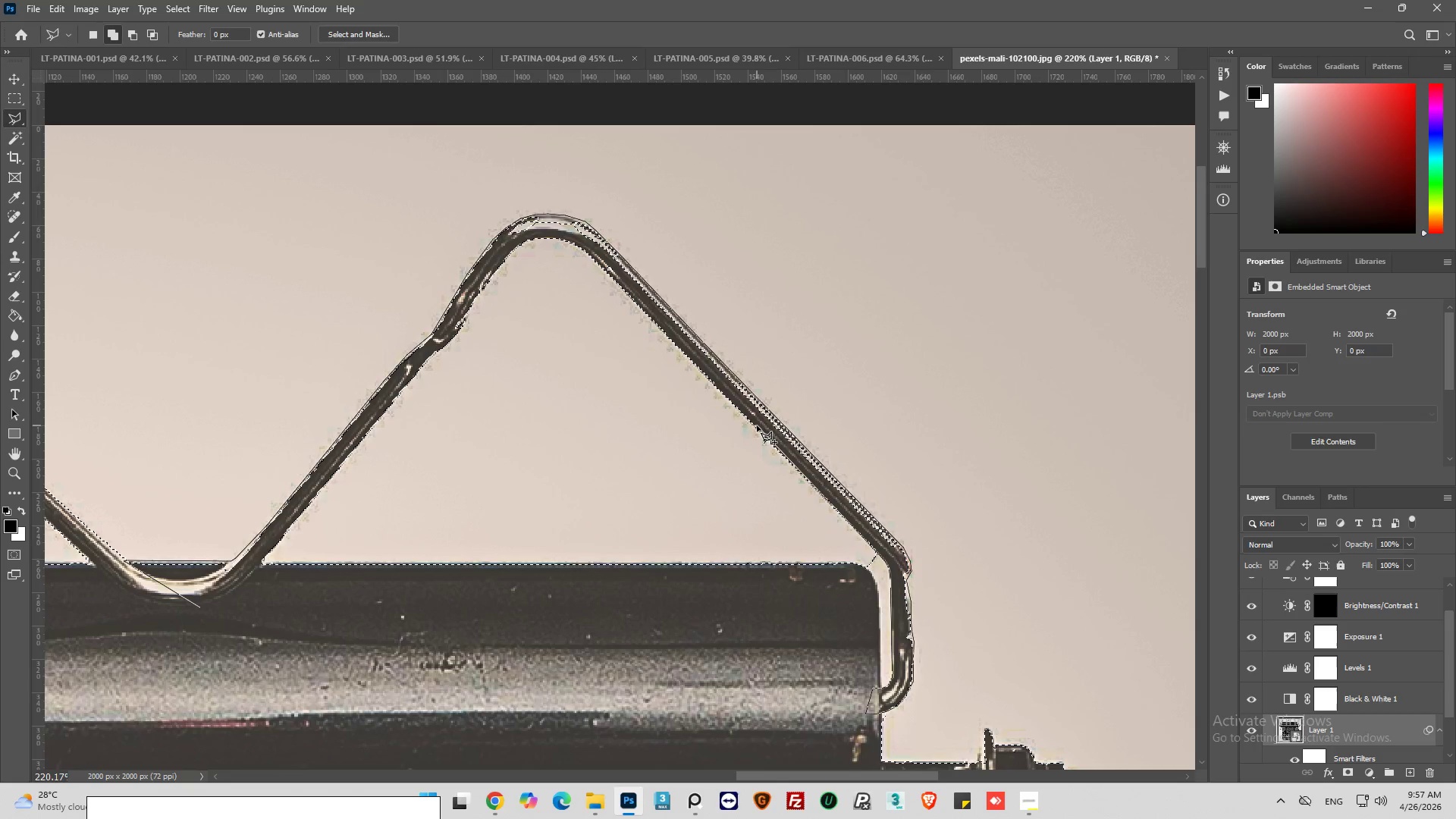 
wait(5.92)
 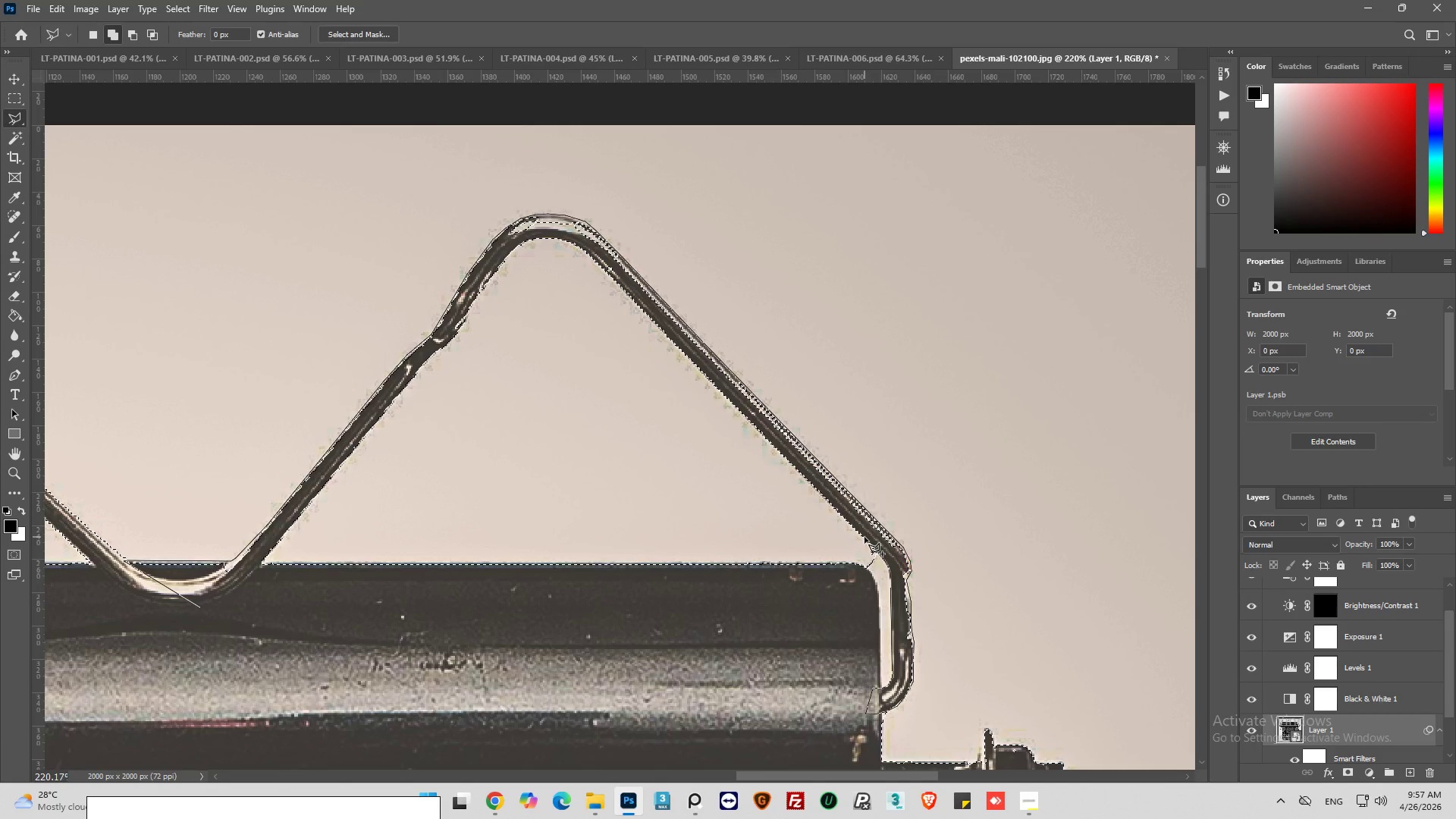 
left_click([755, 428])
 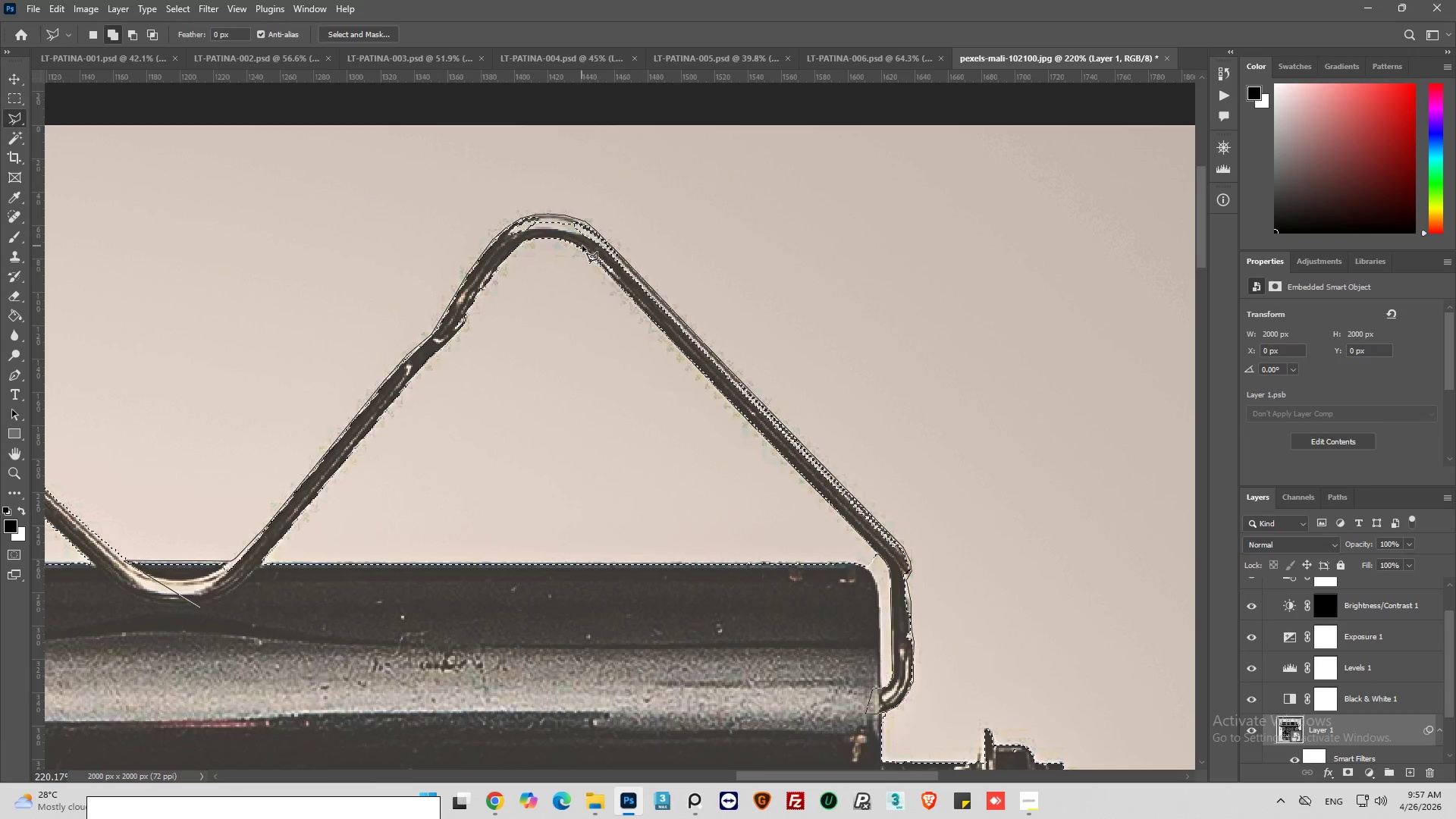 
wait(9.53)
 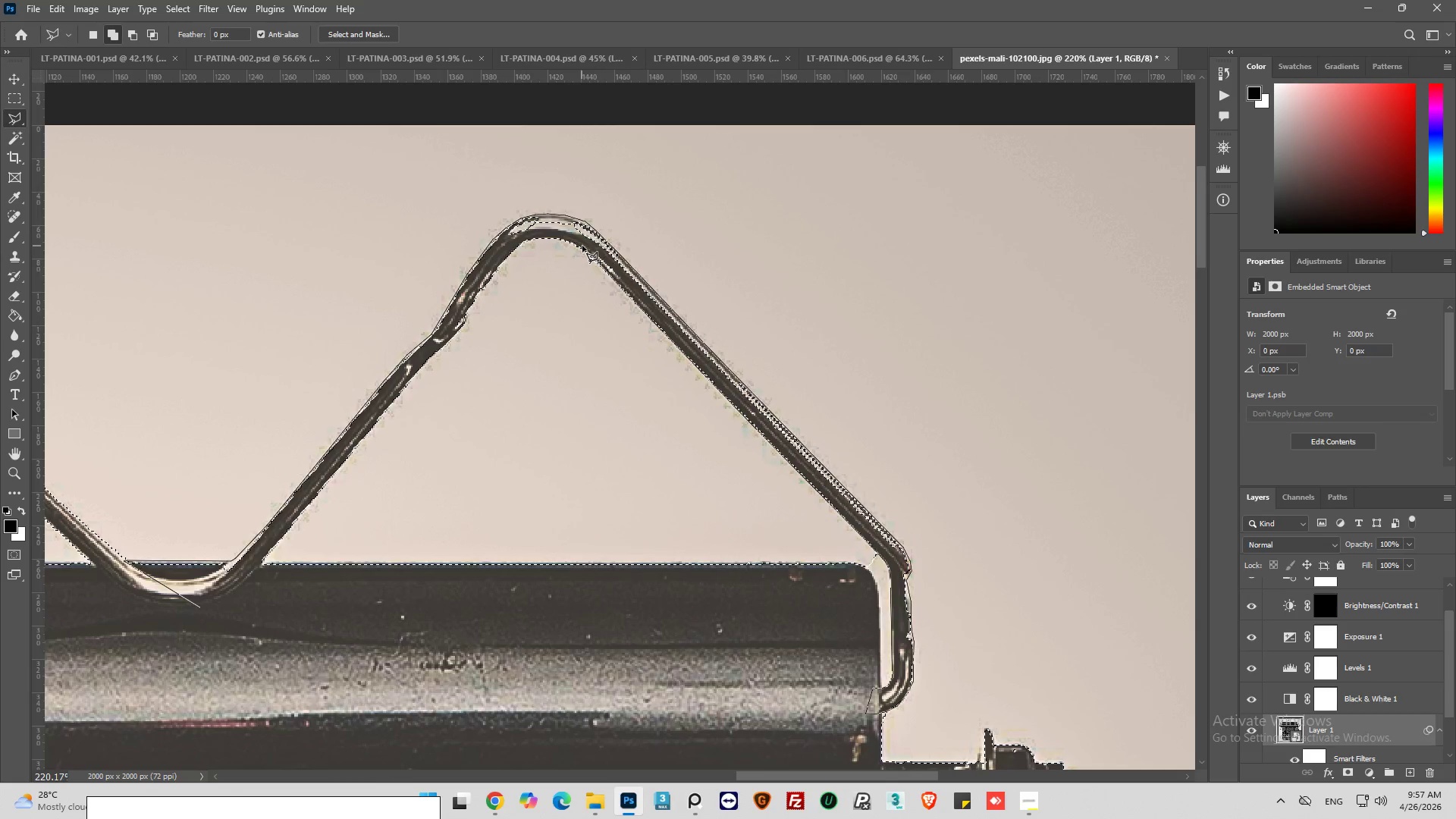 
left_click([578, 247])
 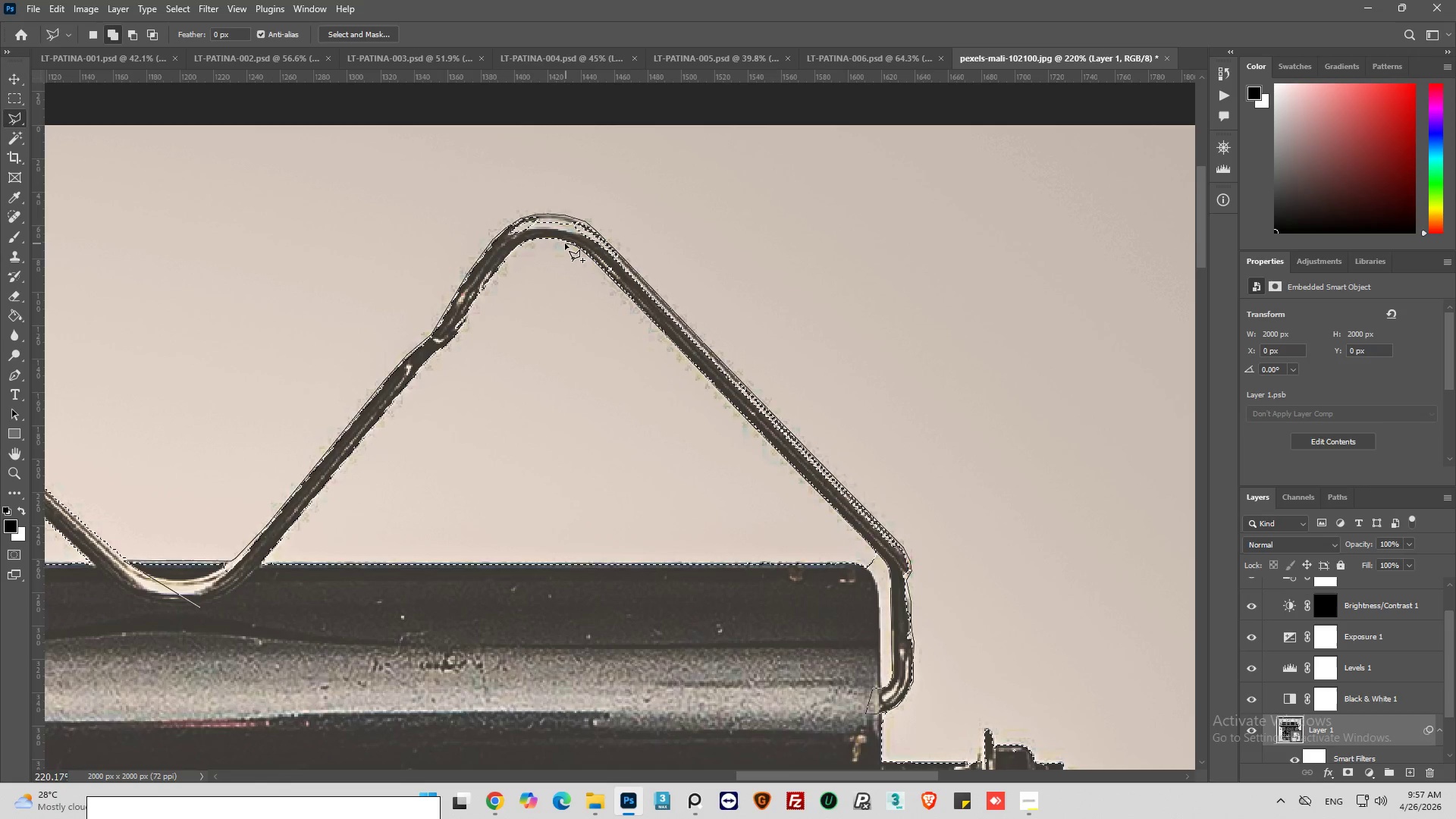 
left_click([564, 242])
 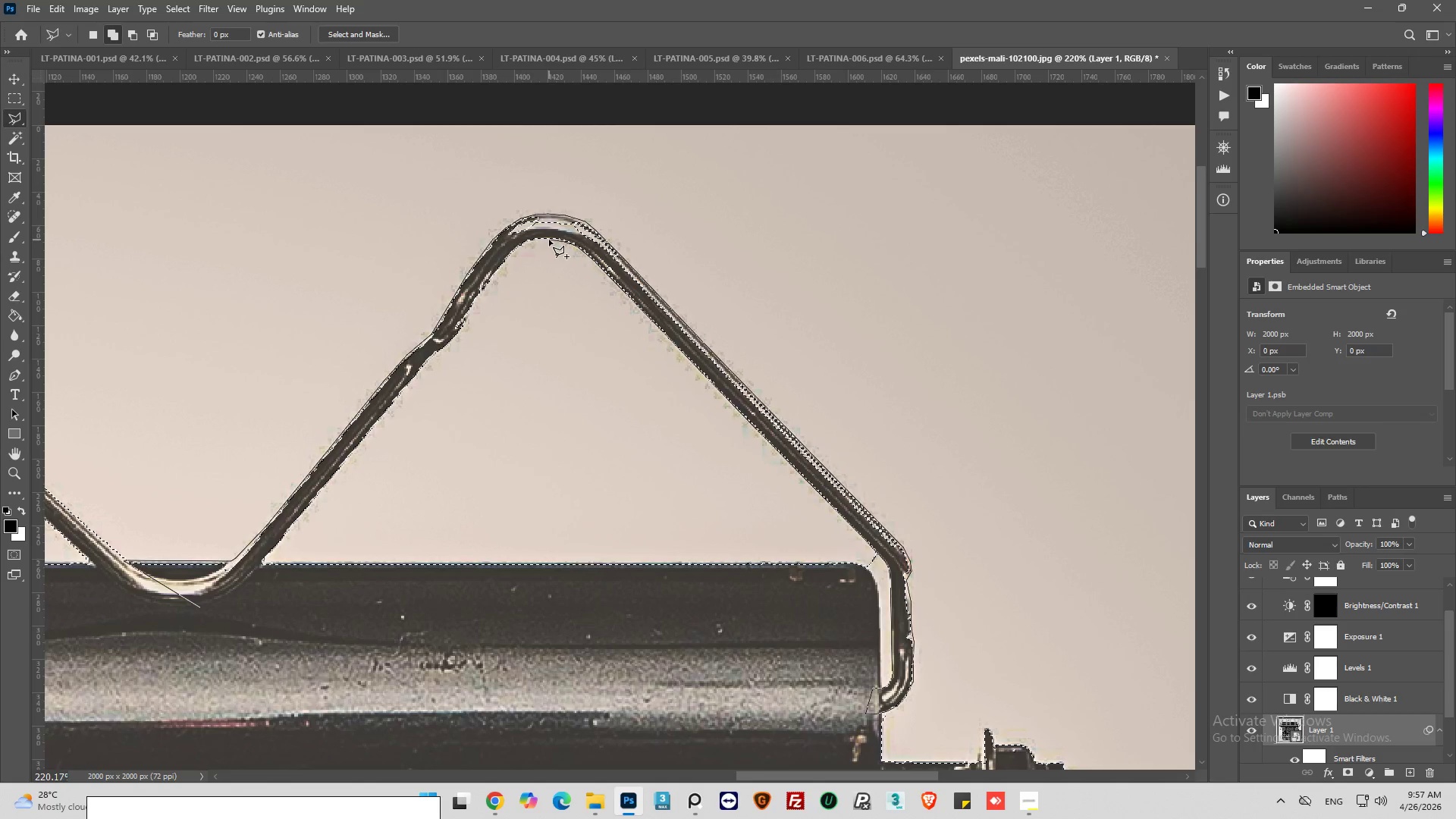 
left_click([548, 239])
 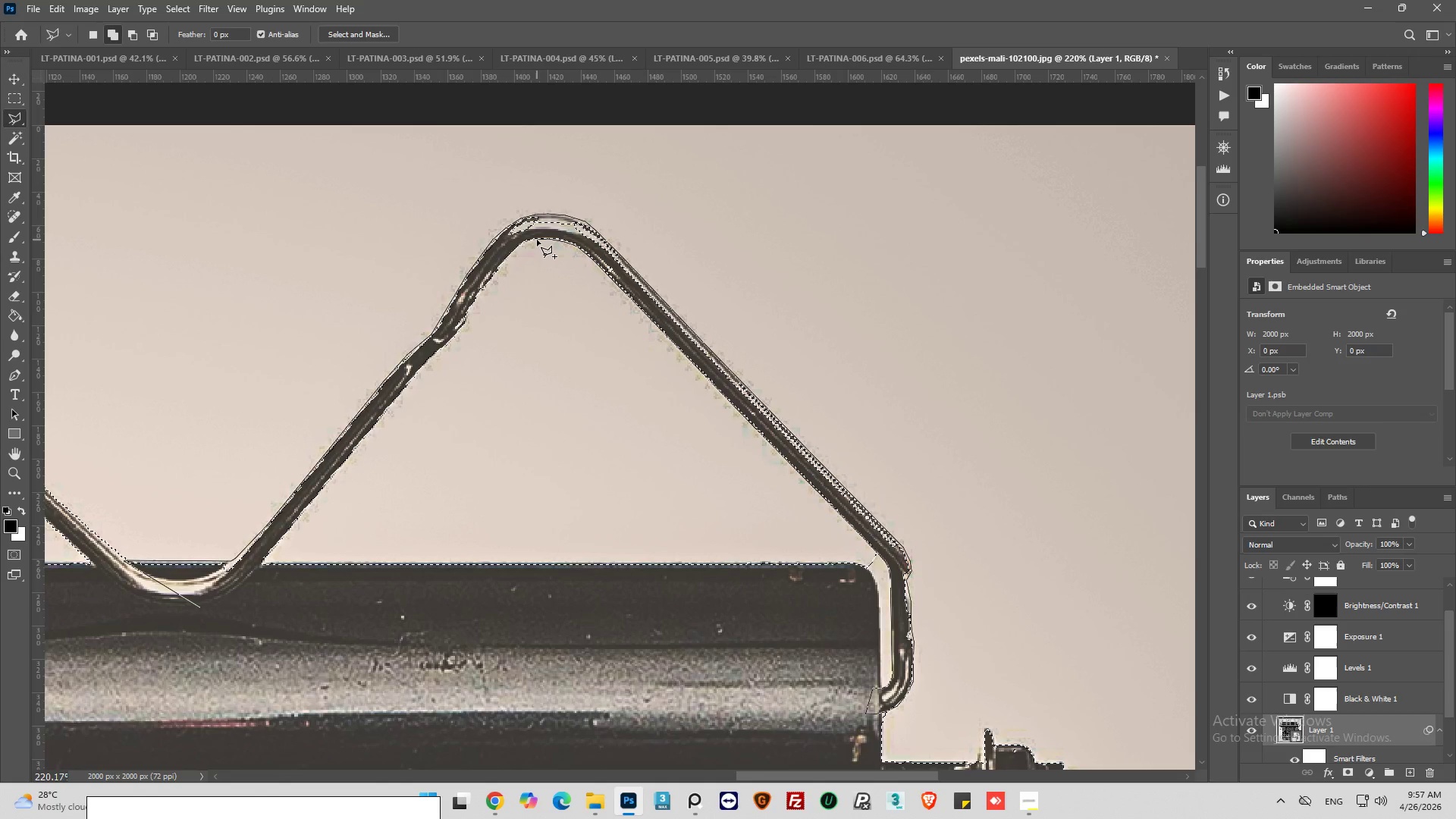 
left_click([537, 240])
 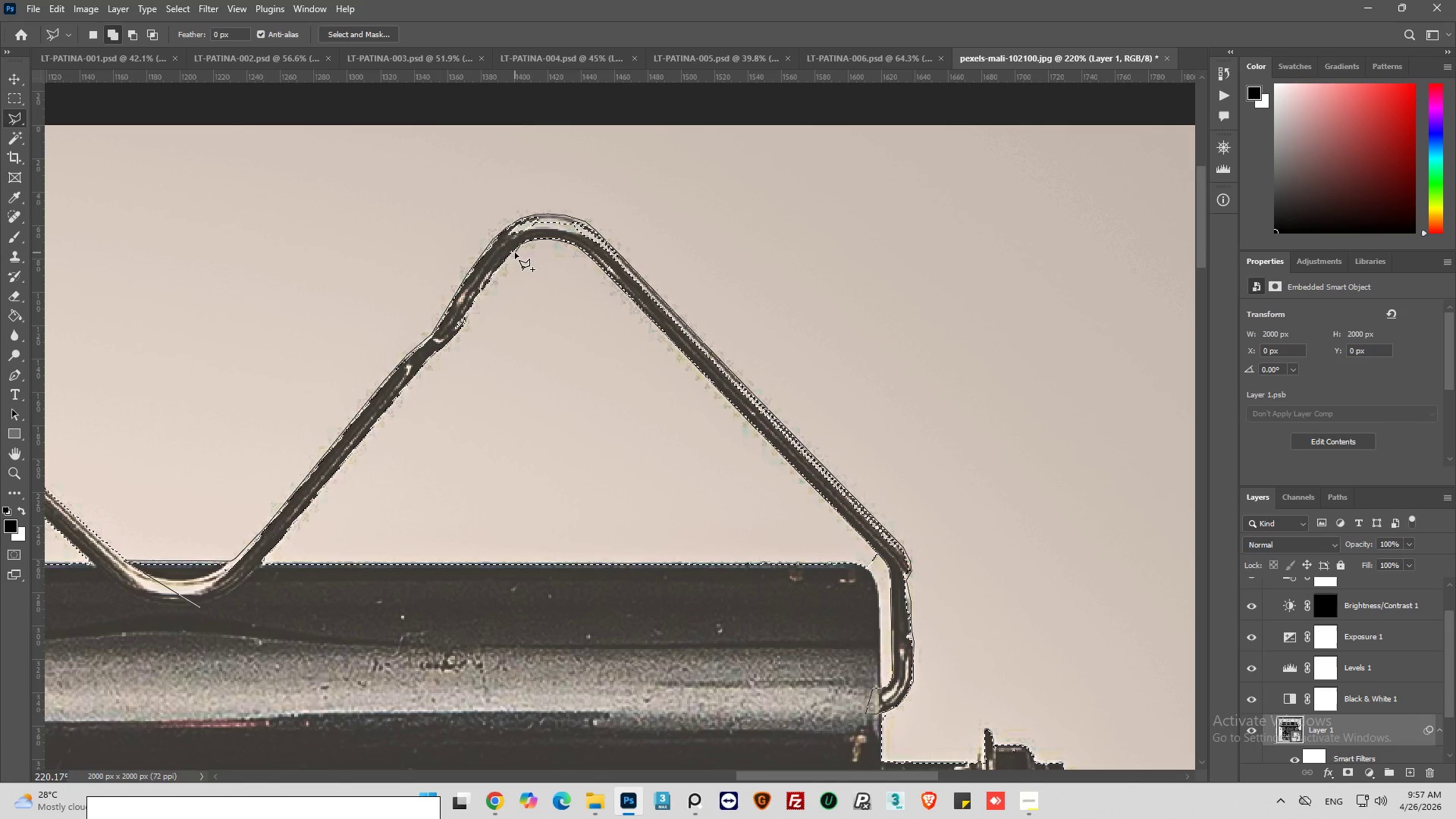 
wait(6.14)
 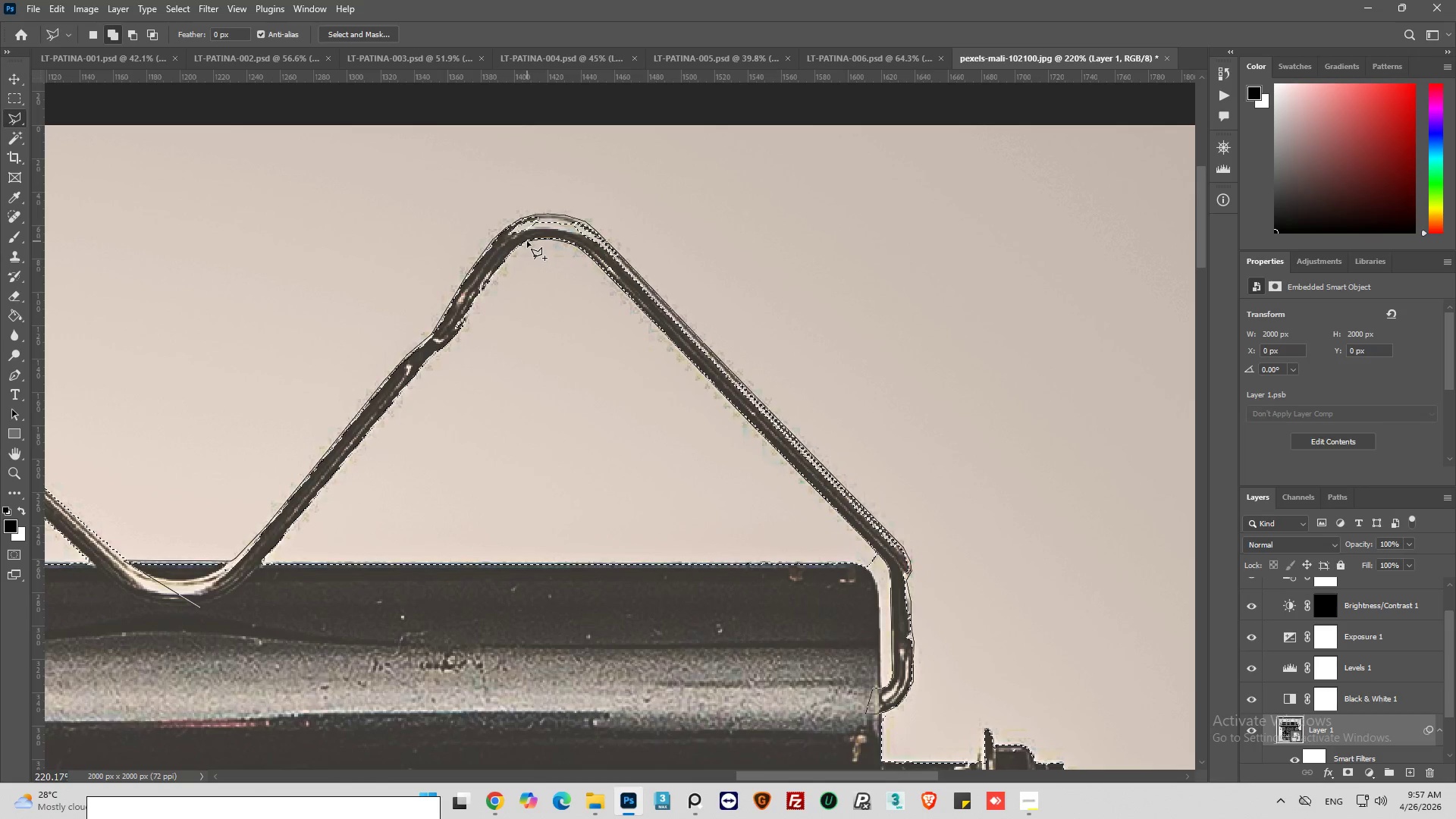 
left_click([511, 253])
 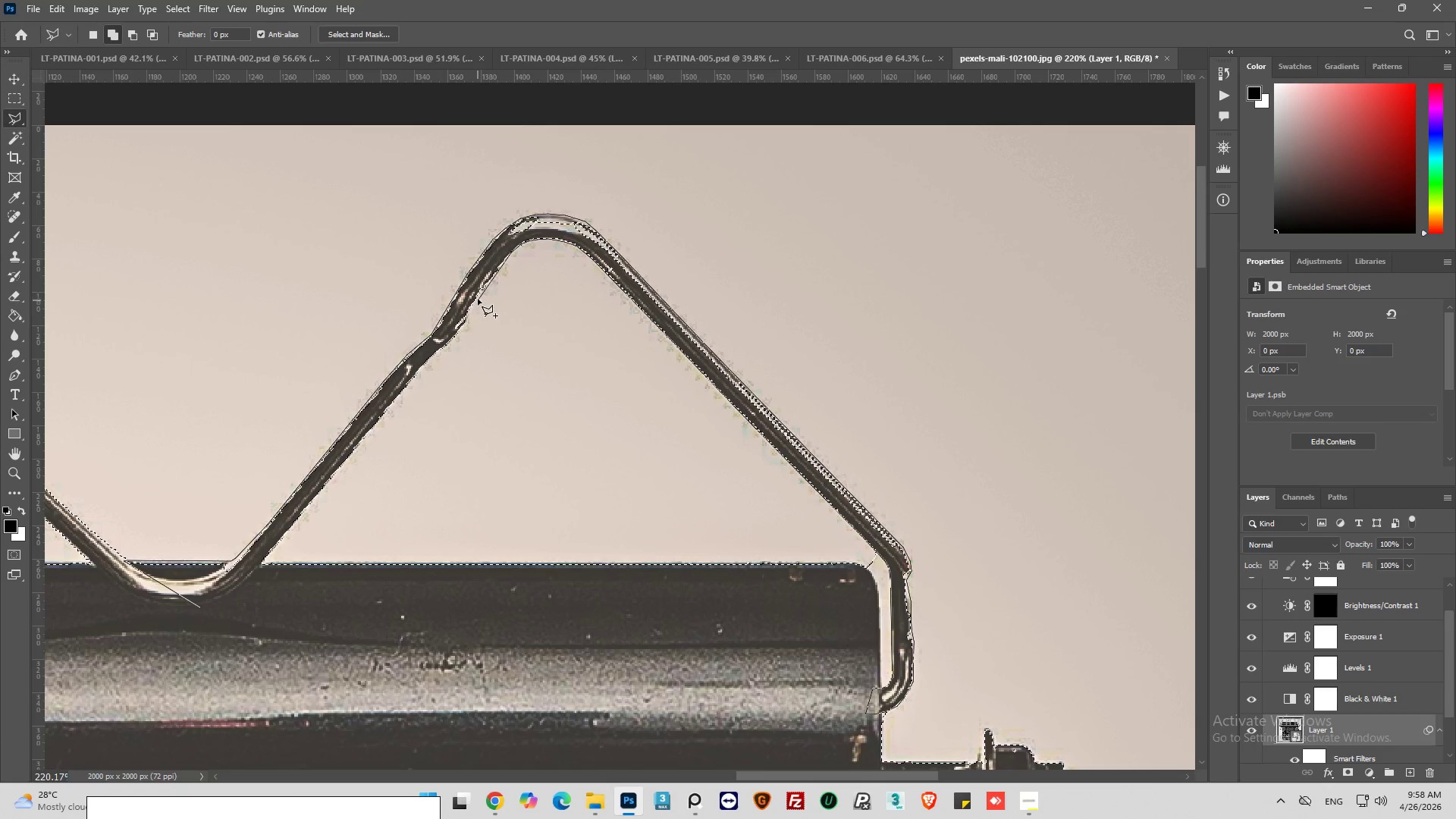 
left_click([479, 293])
 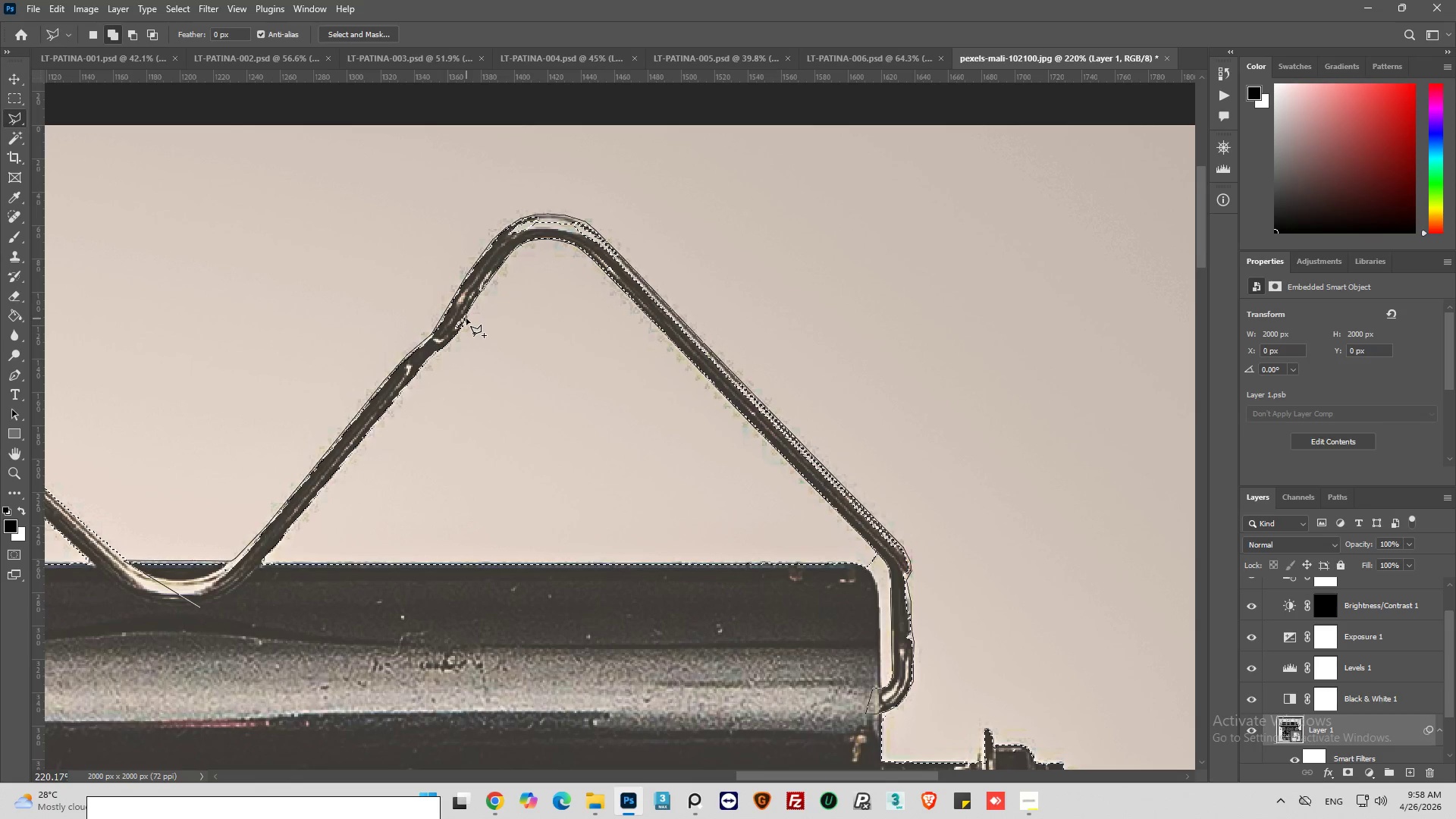 
left_click([466, 320])
 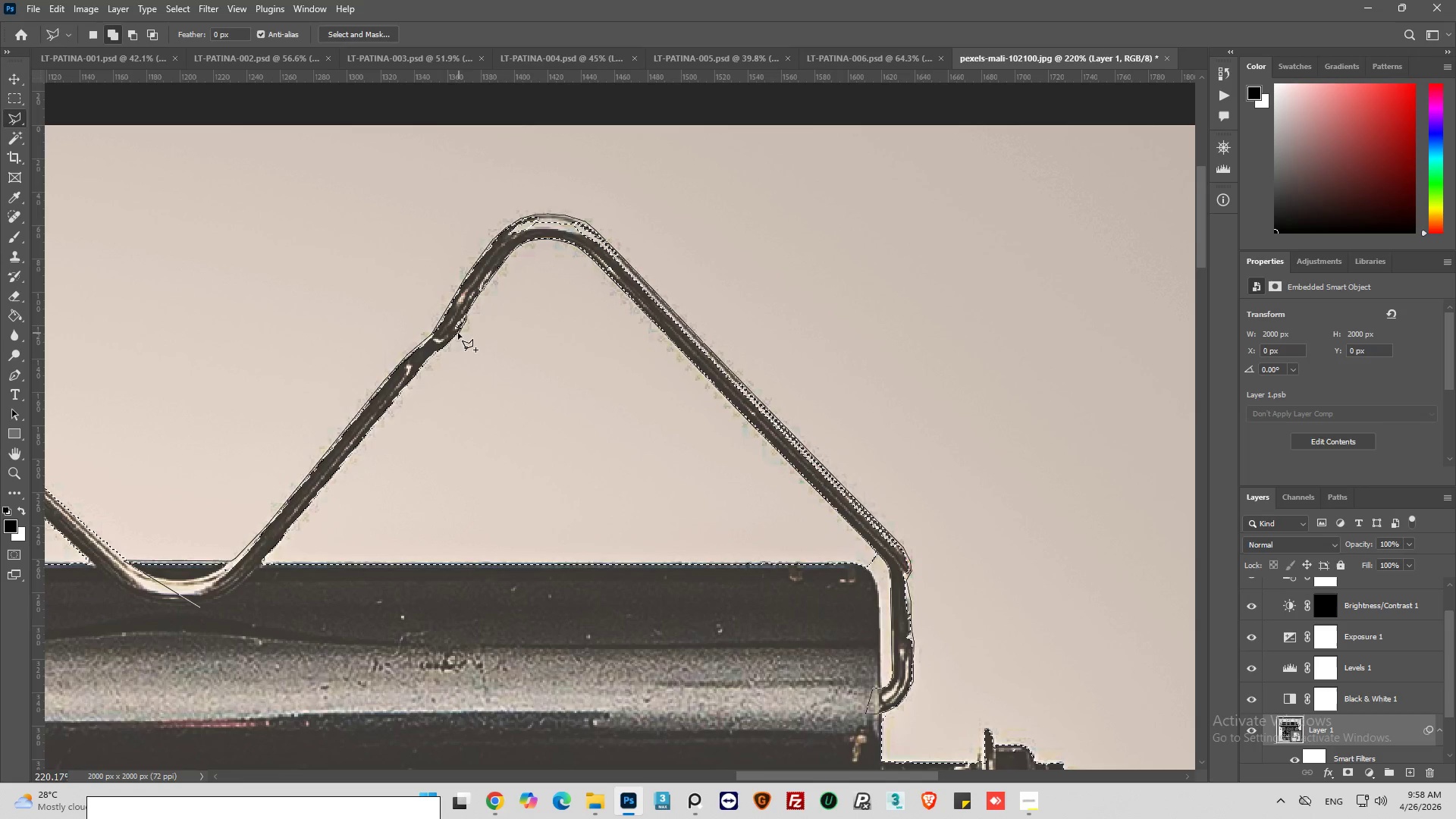 
wait(5.62)
 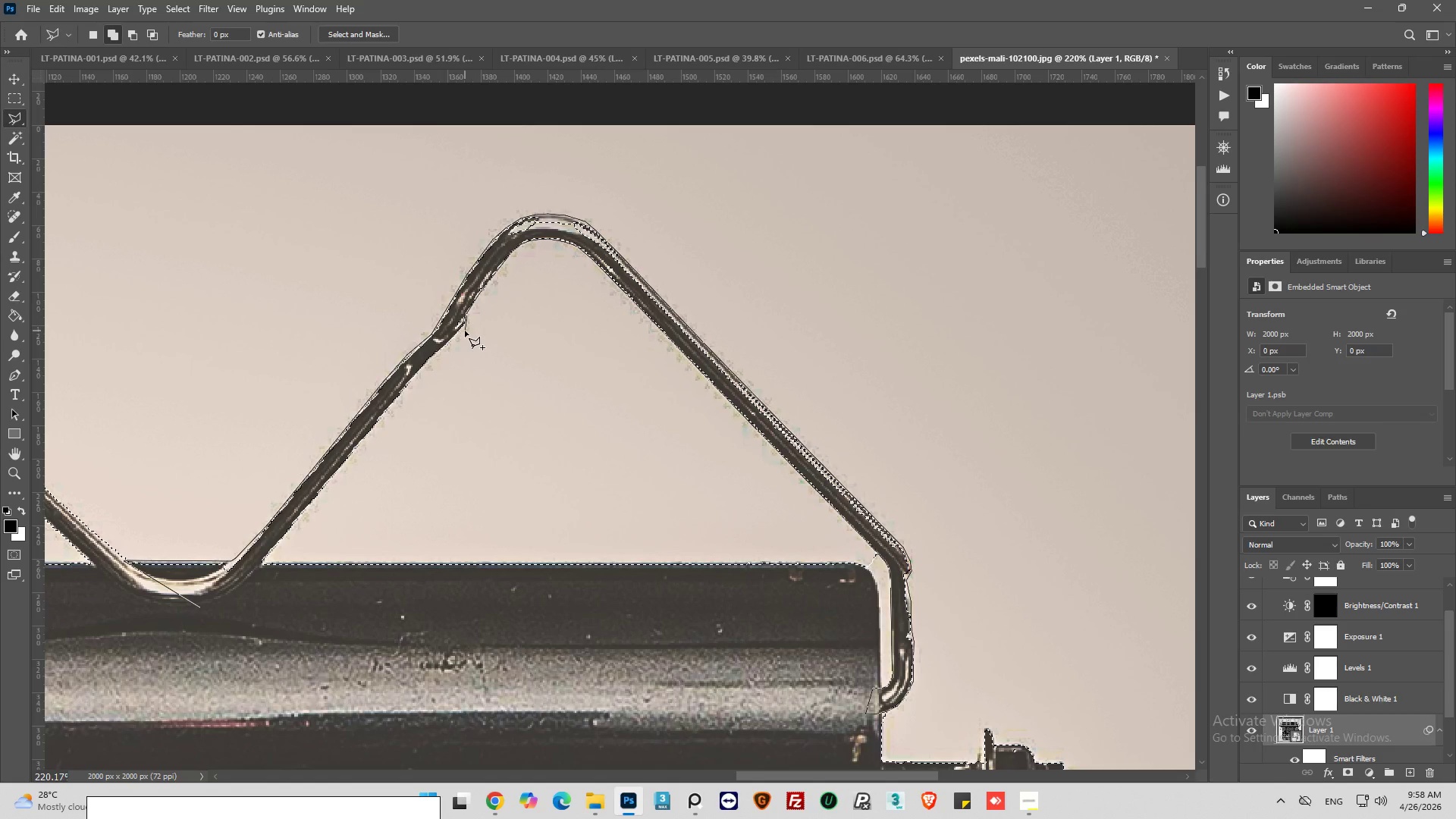 
left_click([444, 350])
 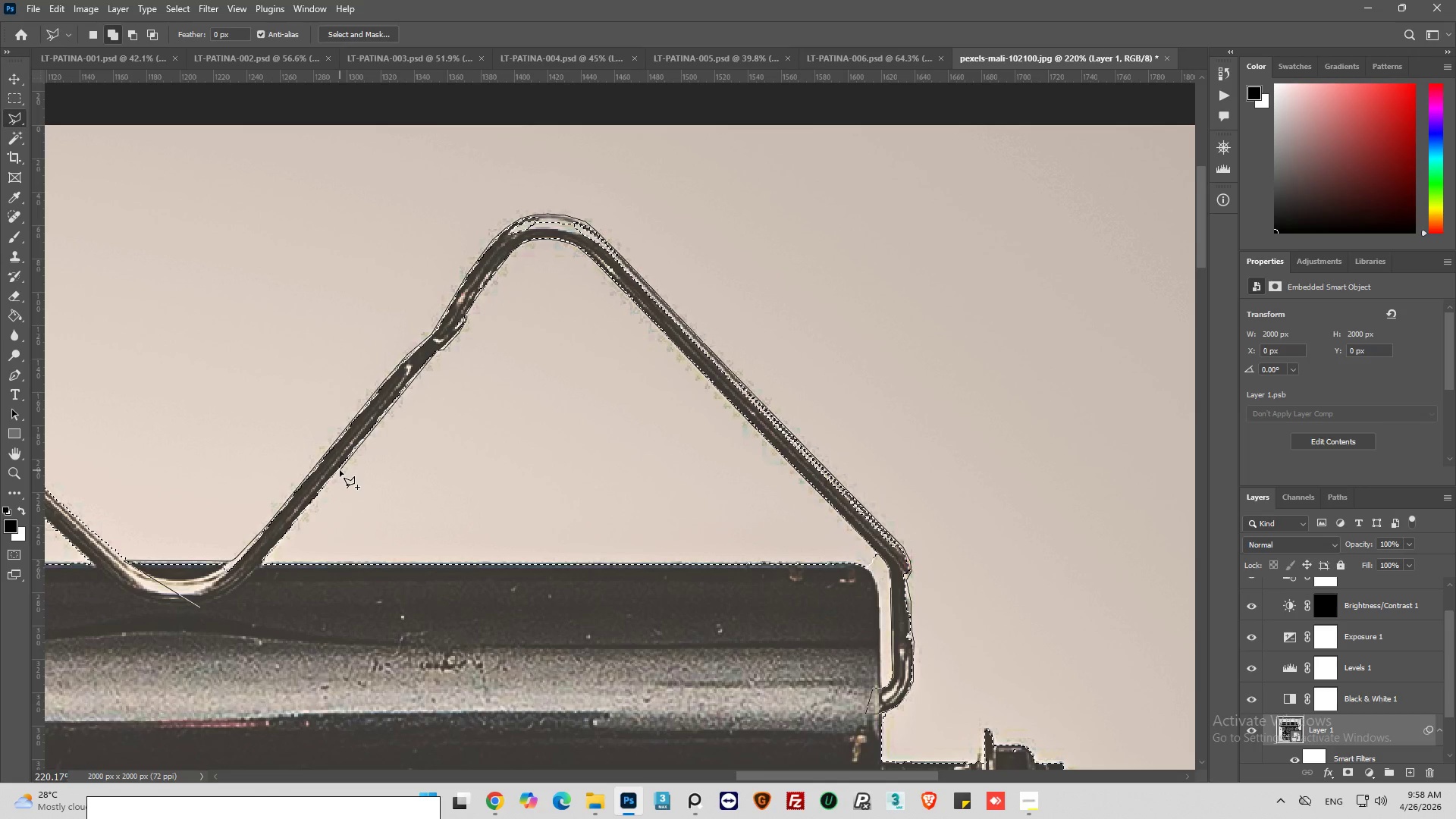 
left_click([340, 470])
 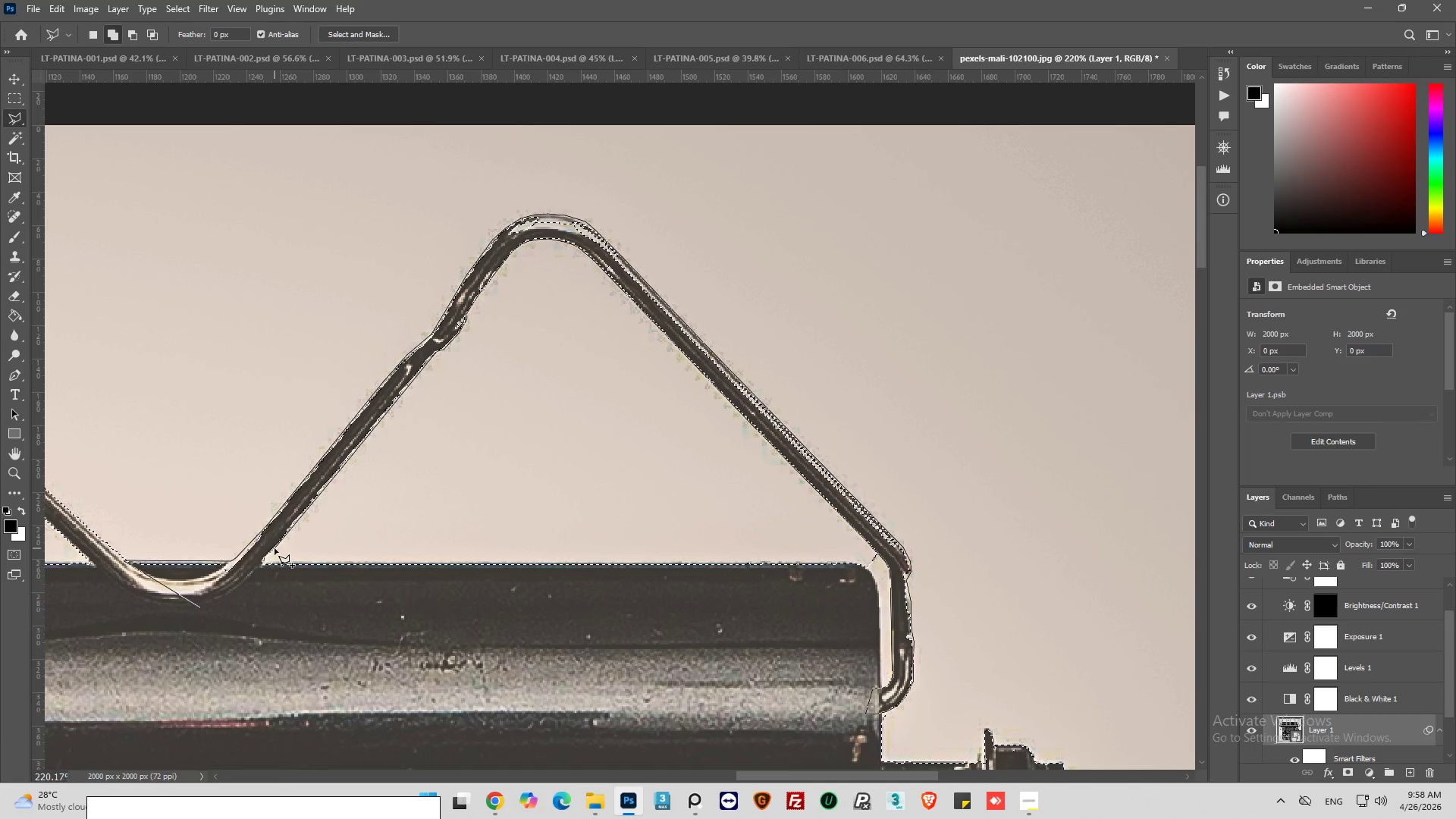 
left_click([275, 548])
 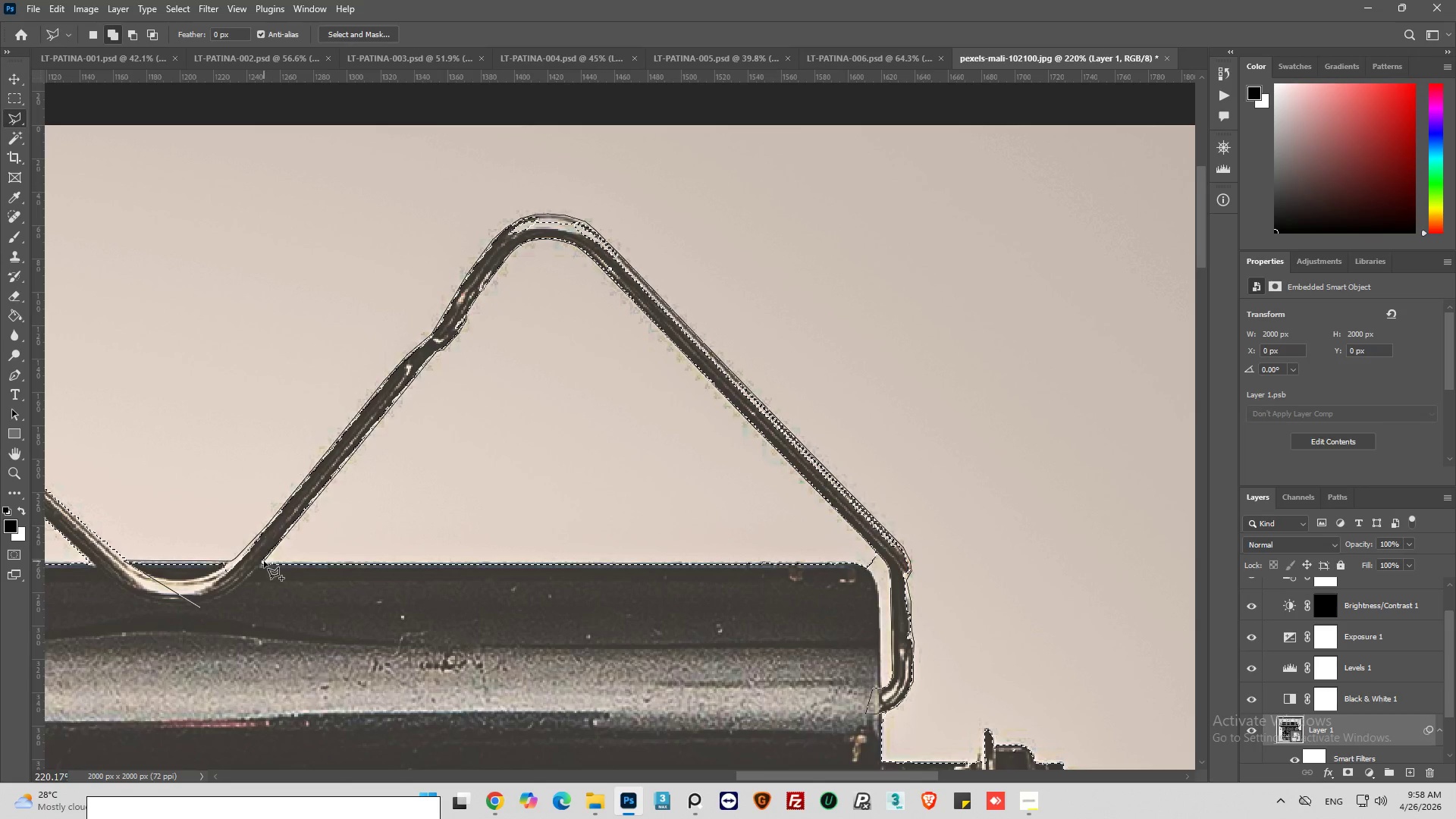 
left_click([236, 607])
 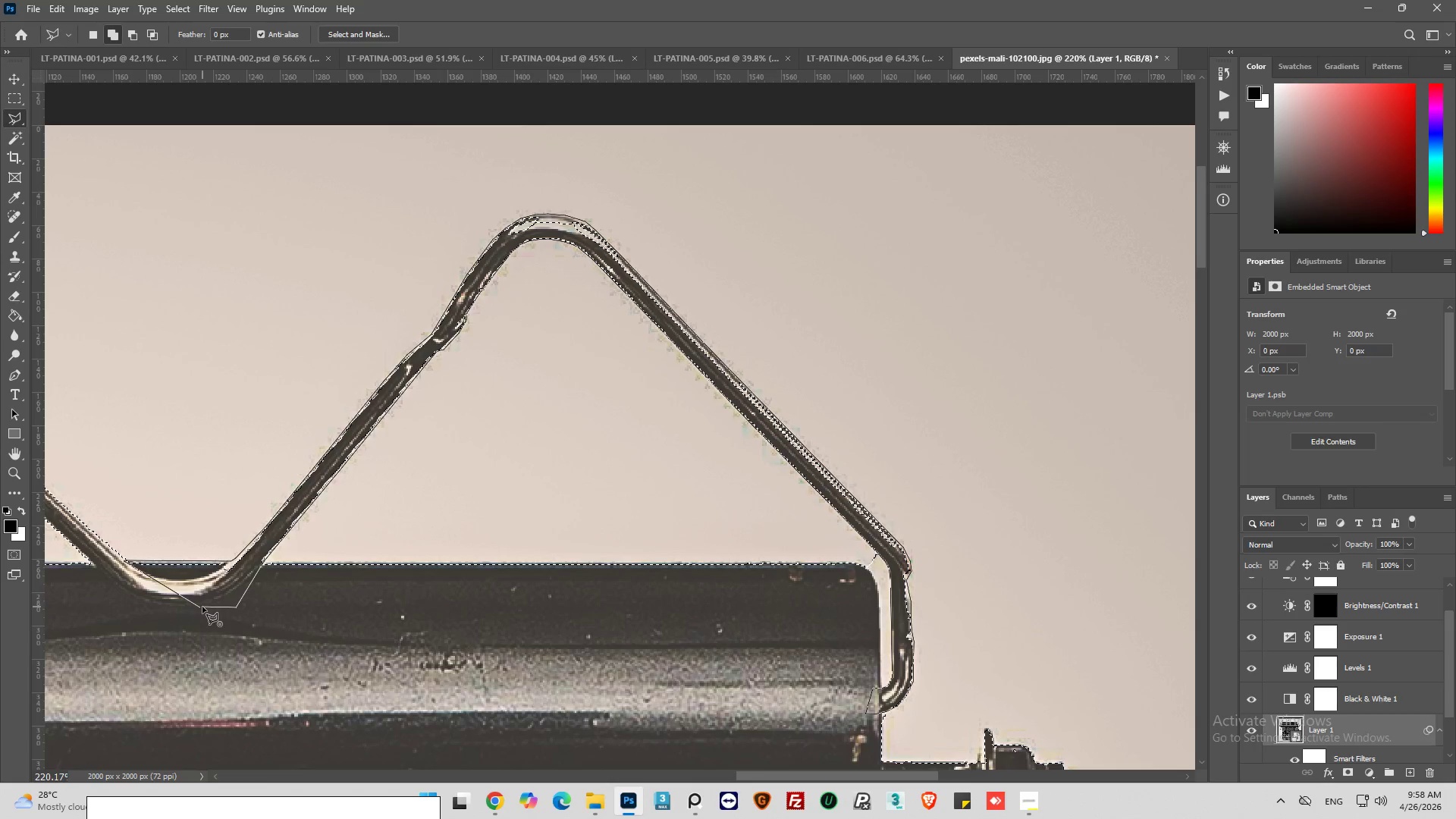 
left_click([202, 607])
 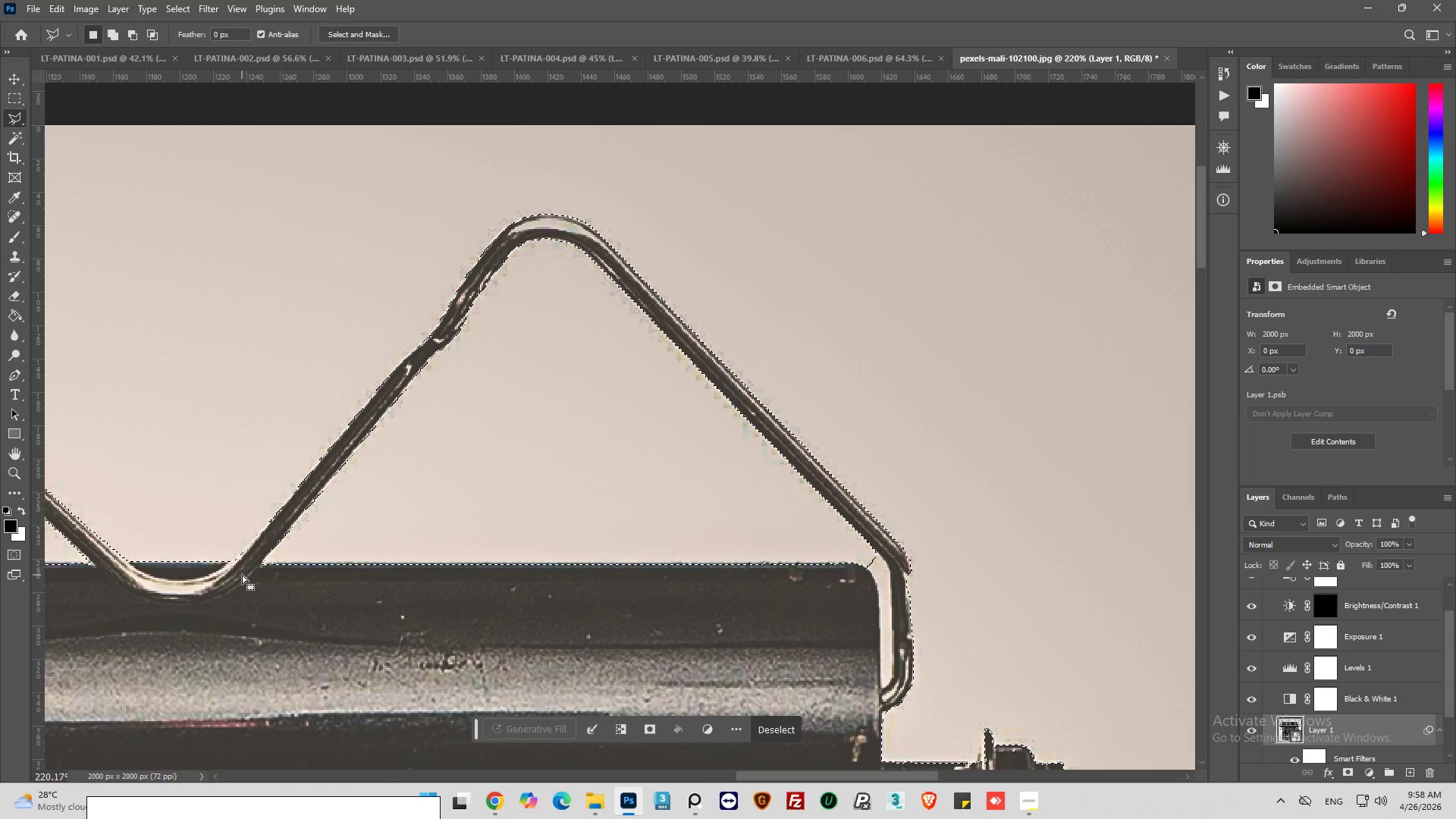 
hold_key(key=ShiftLeft, duration=0.67)
left_click([239, 577])
 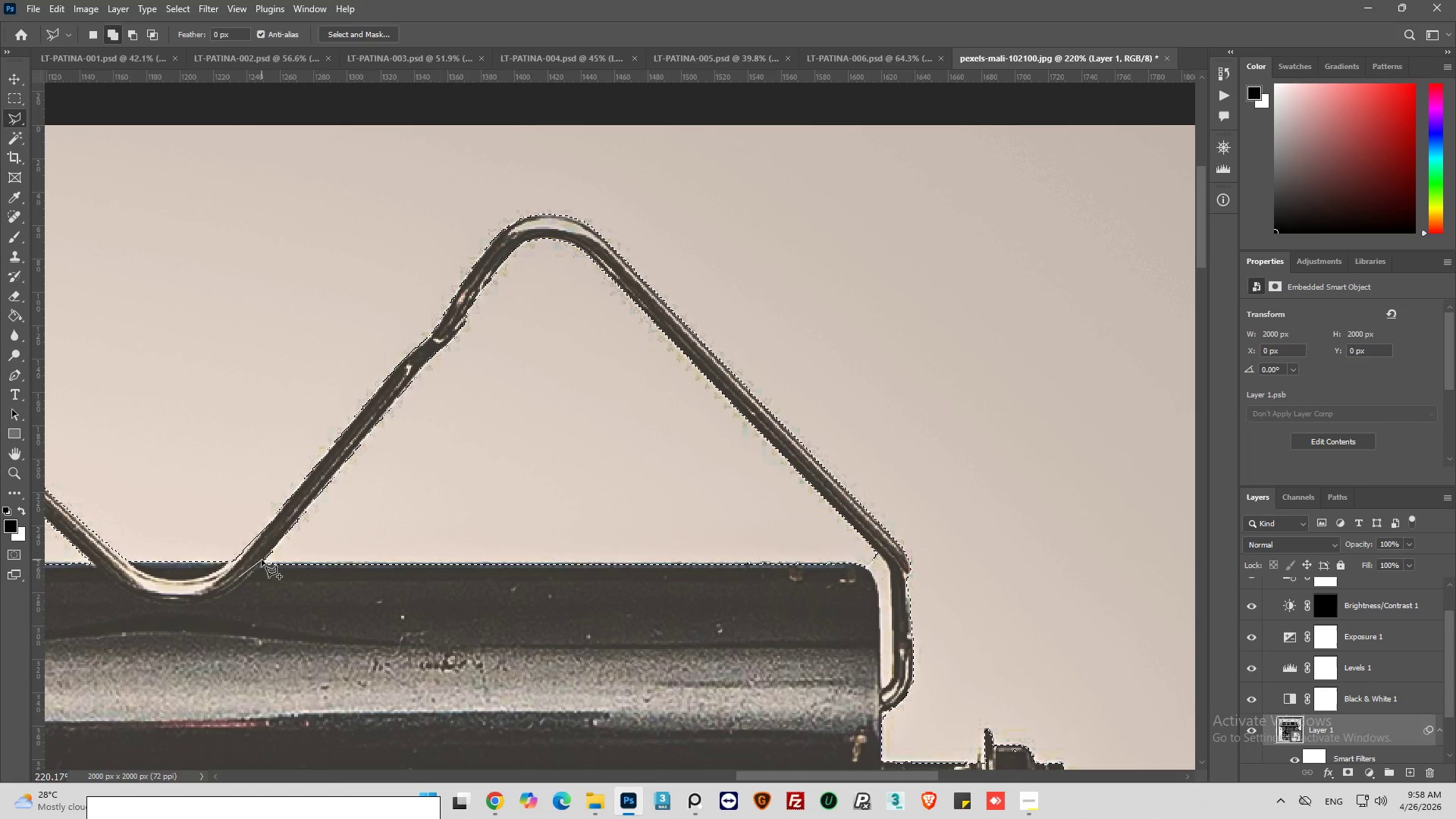 
left_click([262, 560])
 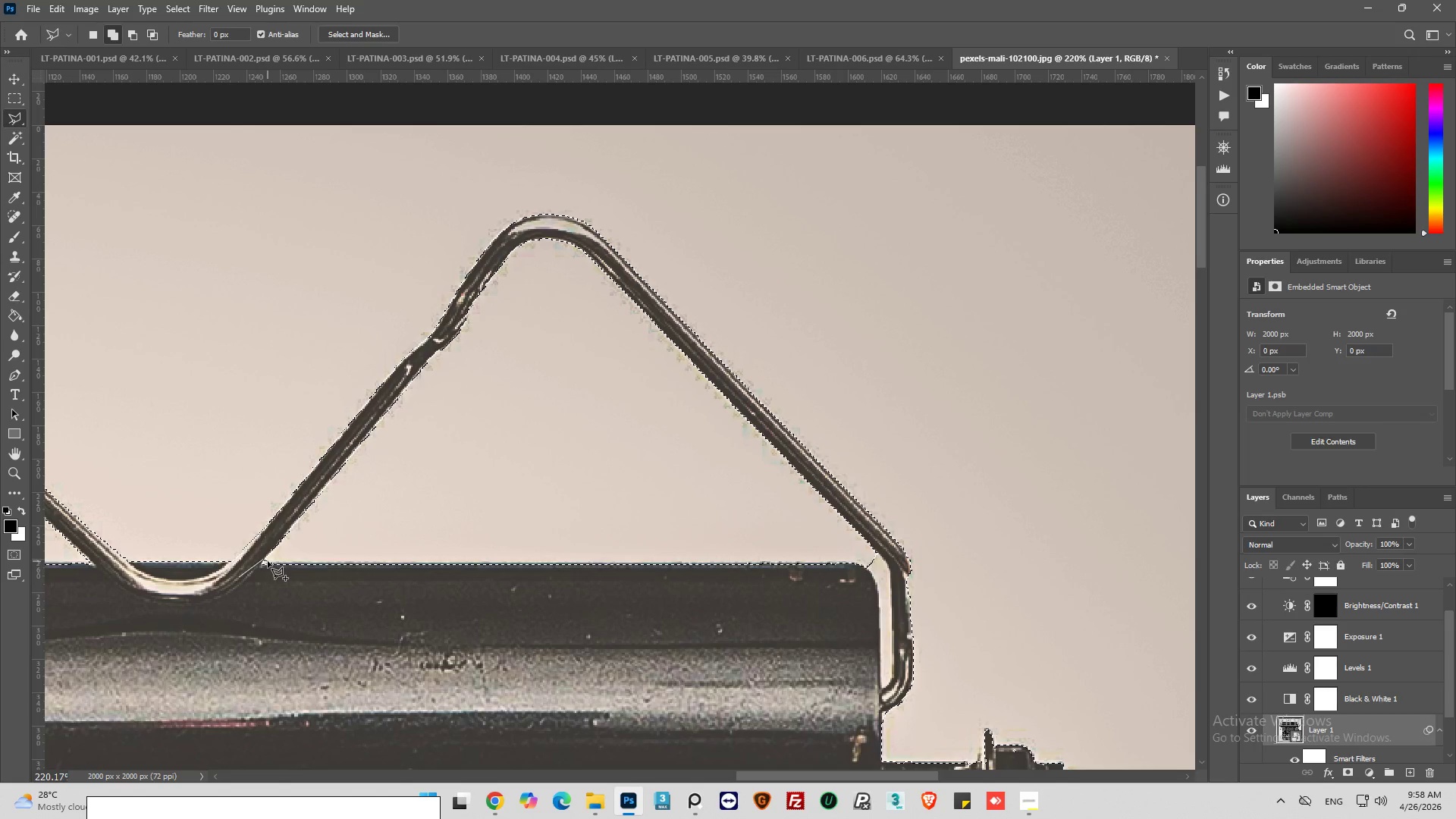 
left_click([268, 561])
 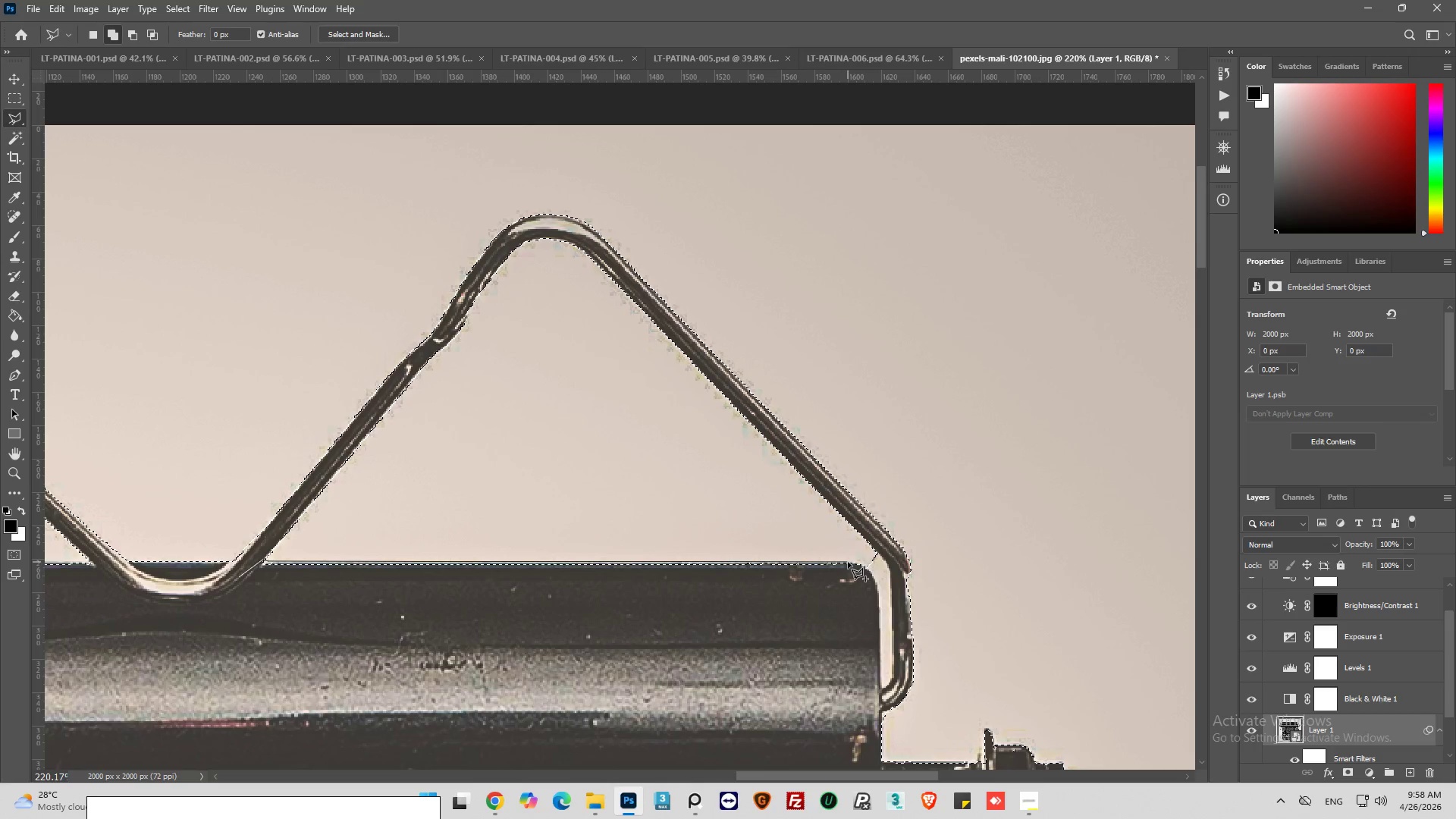 
left_click_drag(start_coordinate=[852, 565], to_coordinate=[858, 579])
 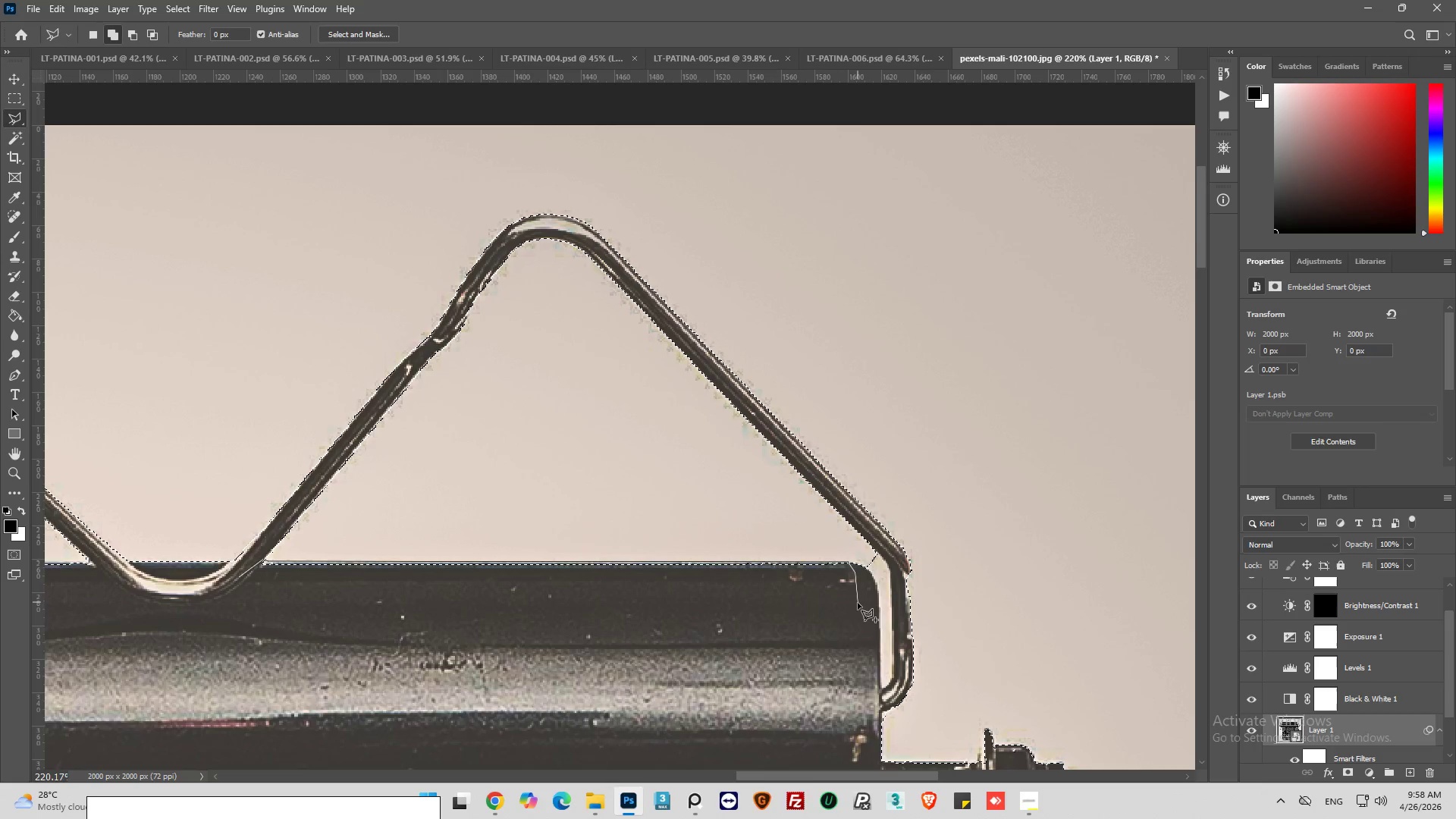 
left_click_drag(start_coordinate=[858, 603], to_coordinate=[830, 620])
 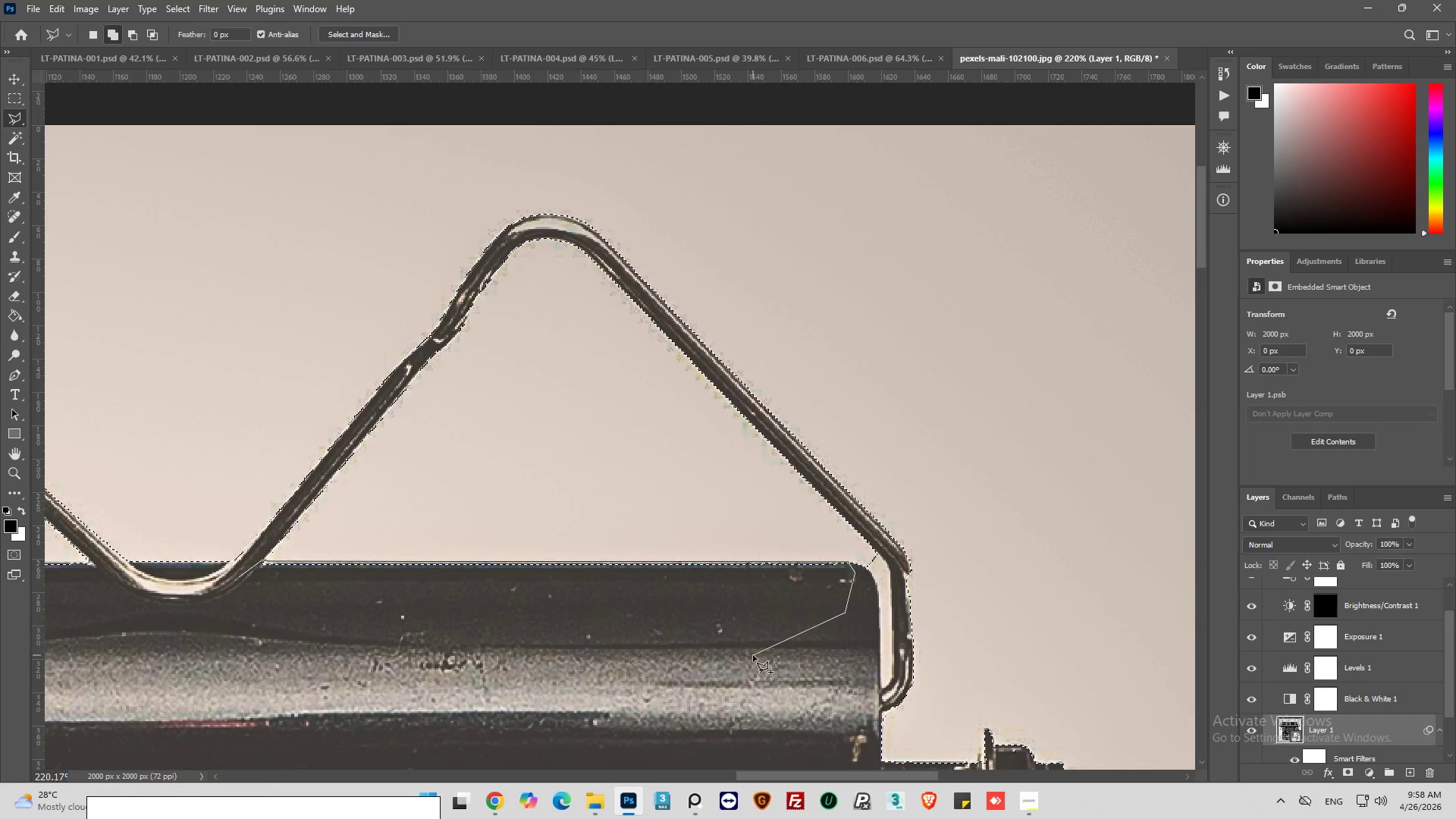 
left_click_drag(start_coordinate=[753, 655], to_coordinate=[695, 648])
 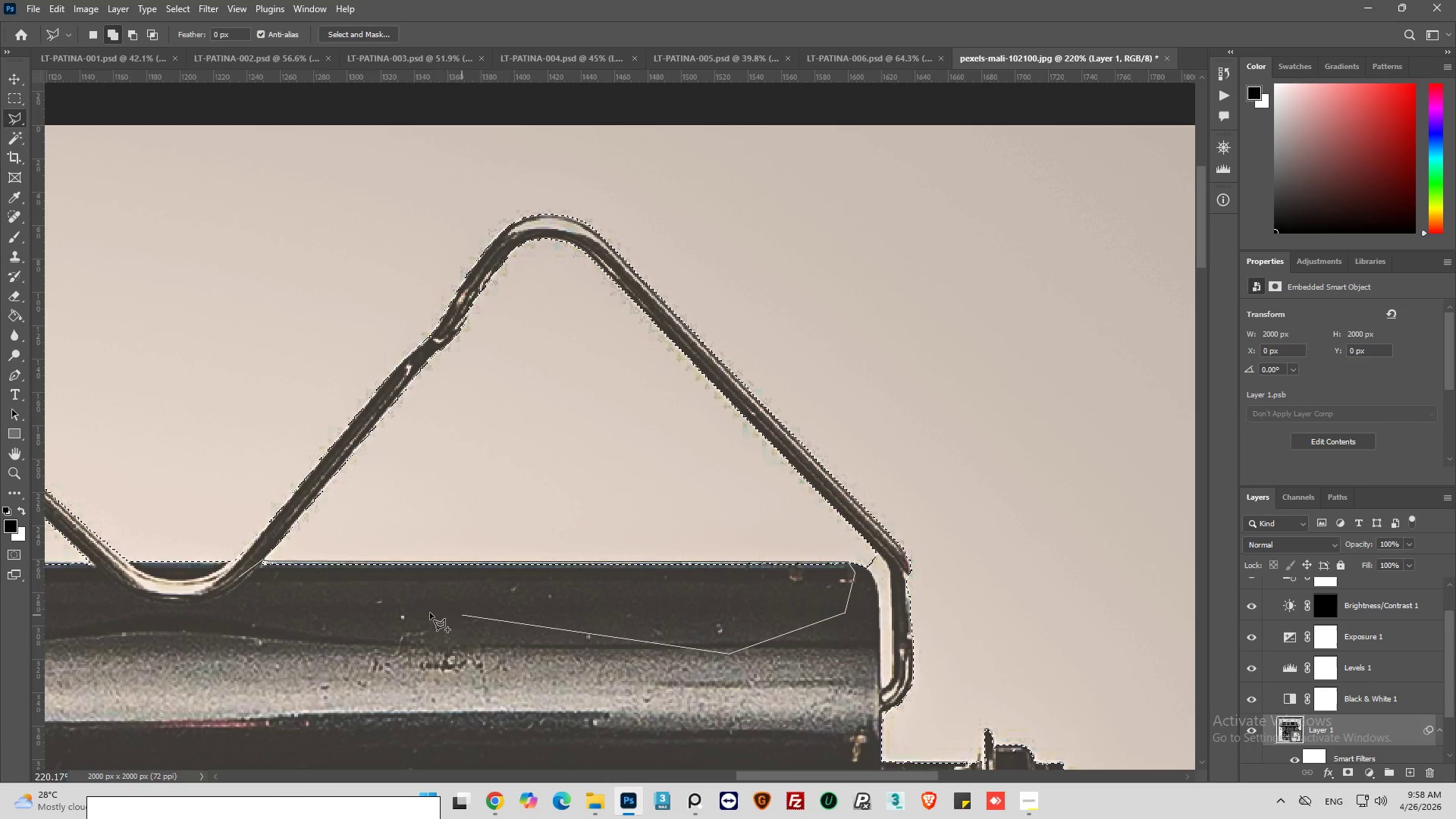 
left_click_drag(start_coordinate=[427, 613], to_coordinate=[422, 613])
 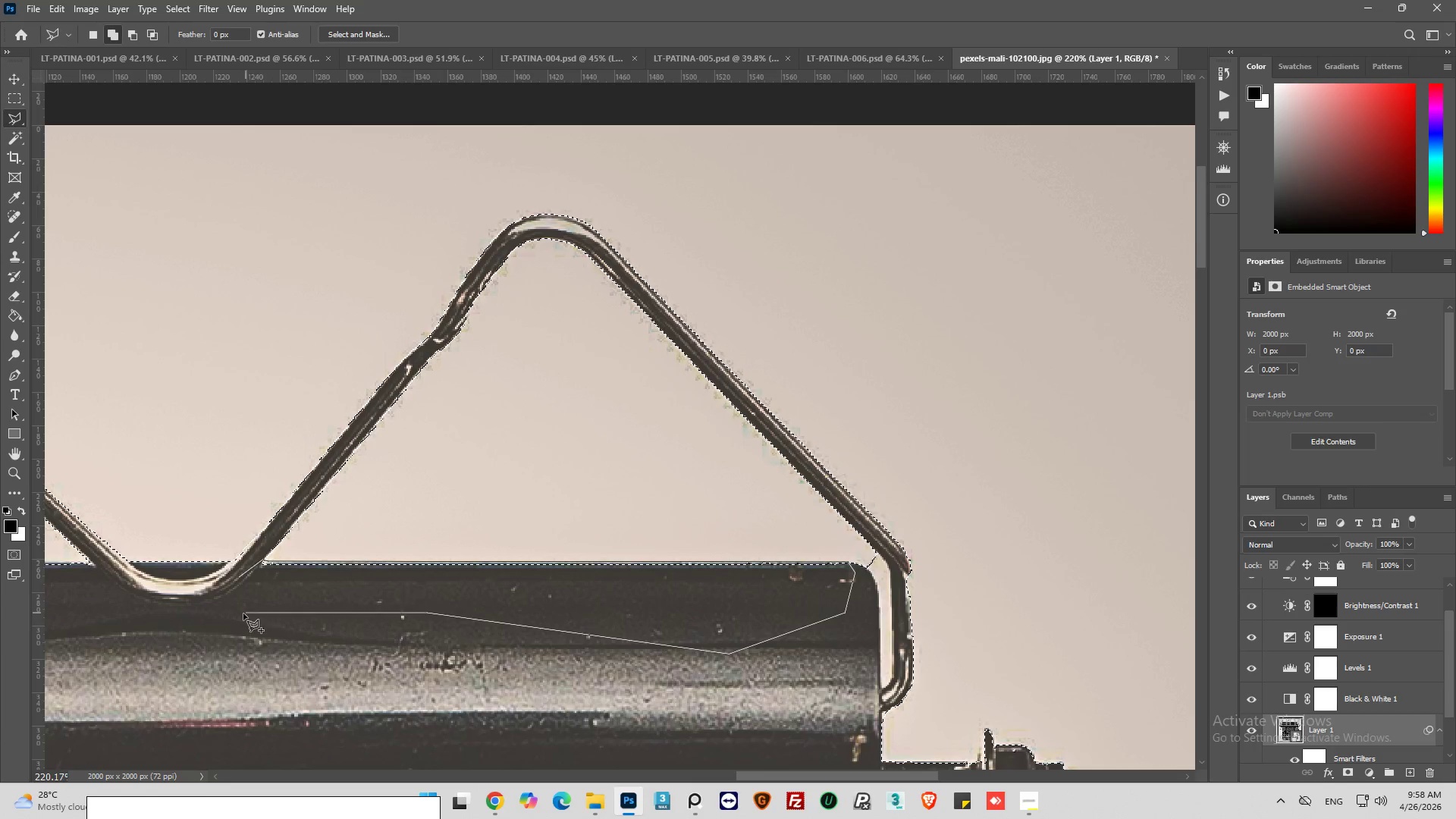 
triple_click([243, 613])
 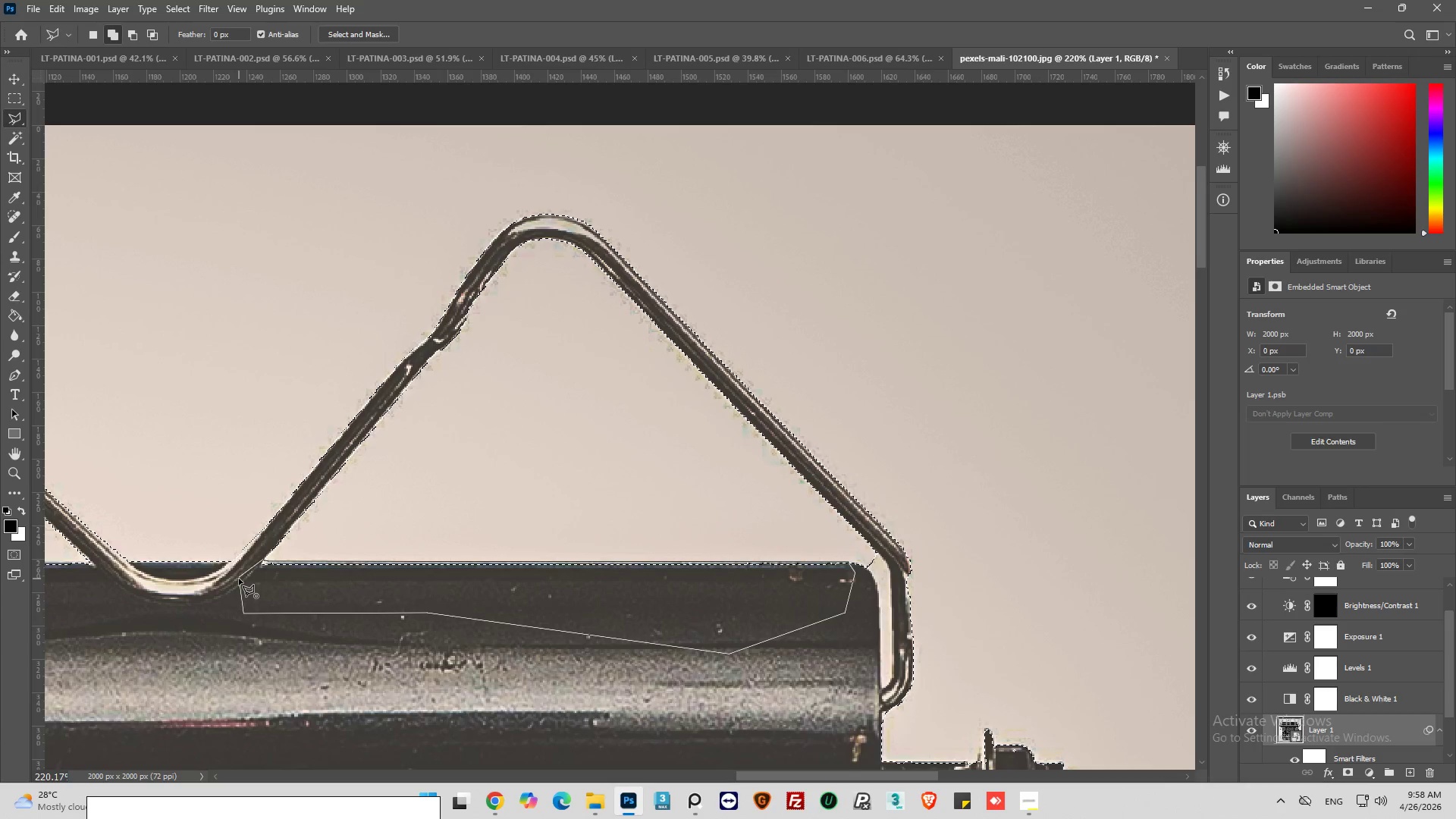 
left_click([239, 579])
 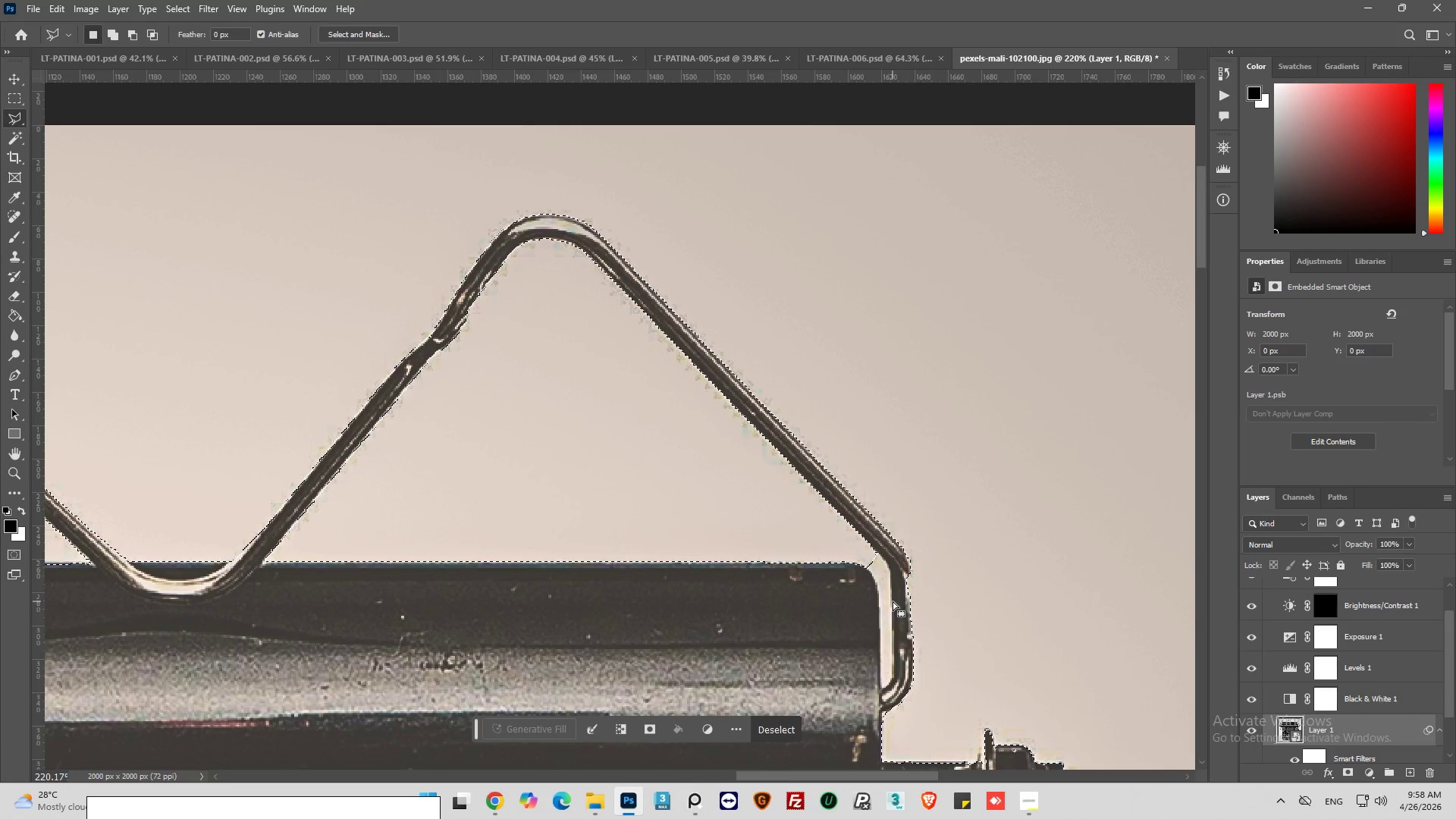 
key(Alt+AltLeft)
 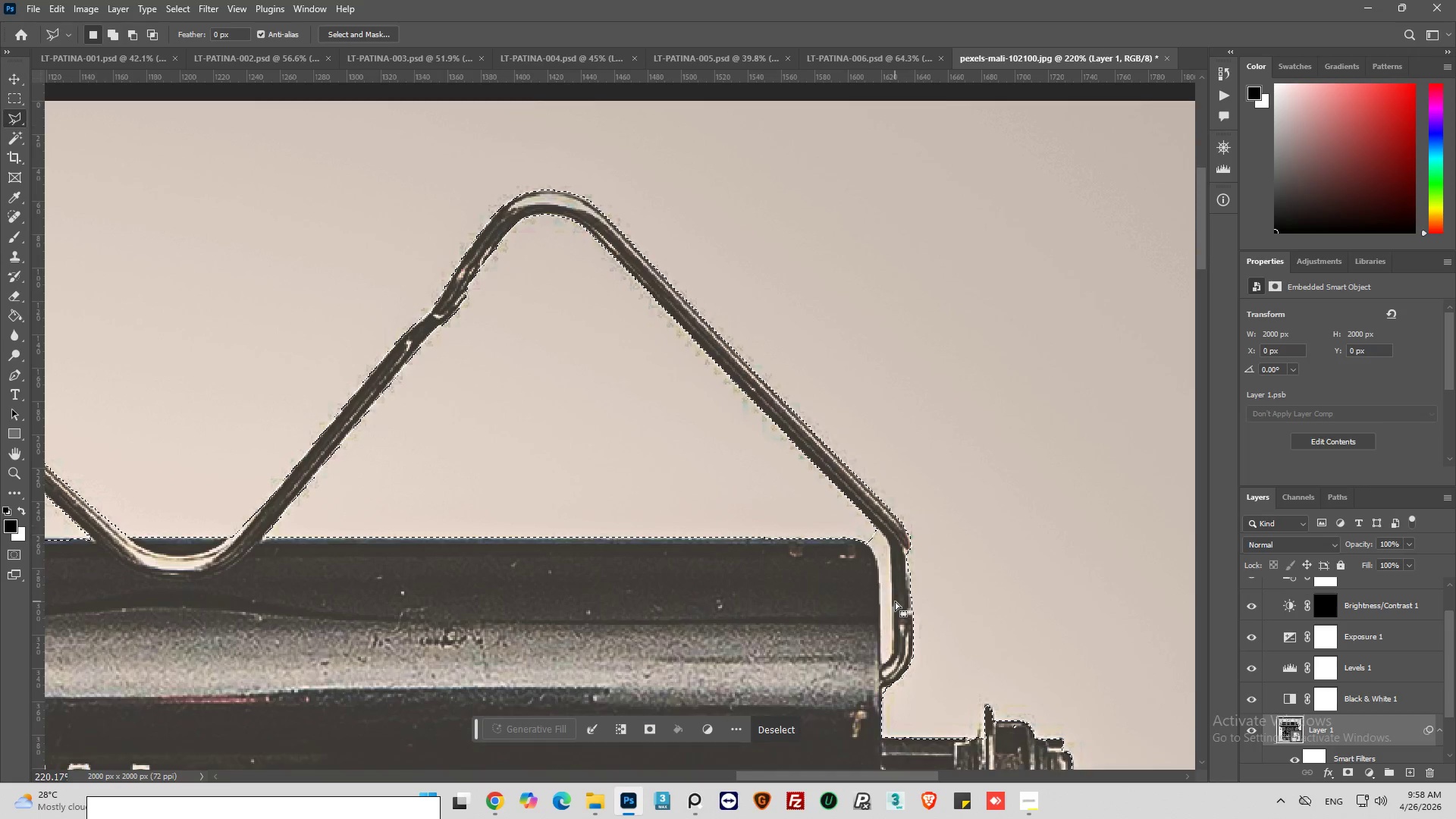 
scroll: coordinate [895, 601], scroll_direction: down, amount: 3.0
 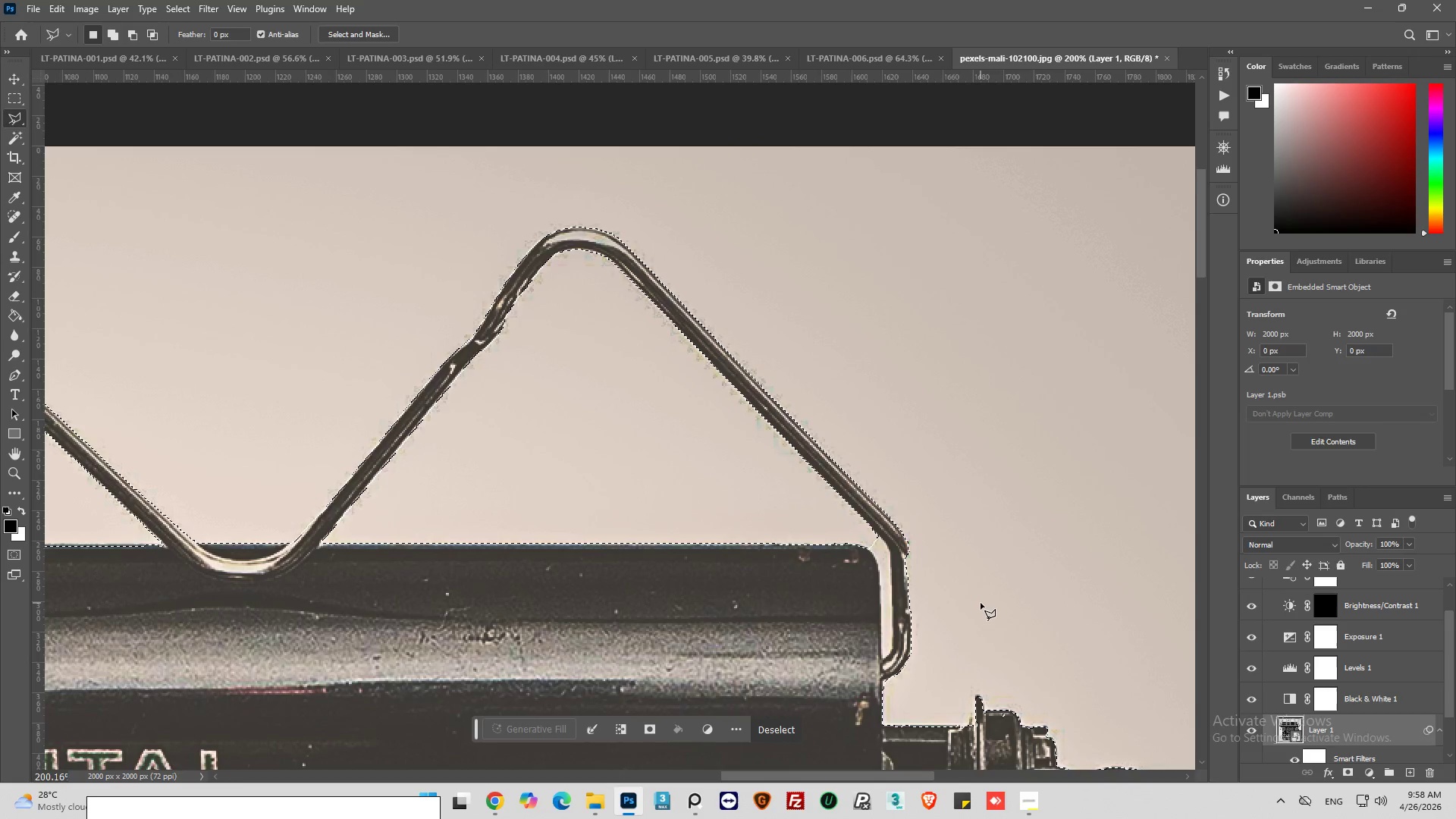 
hold_key(key=AltLeft, duration=0.38)
 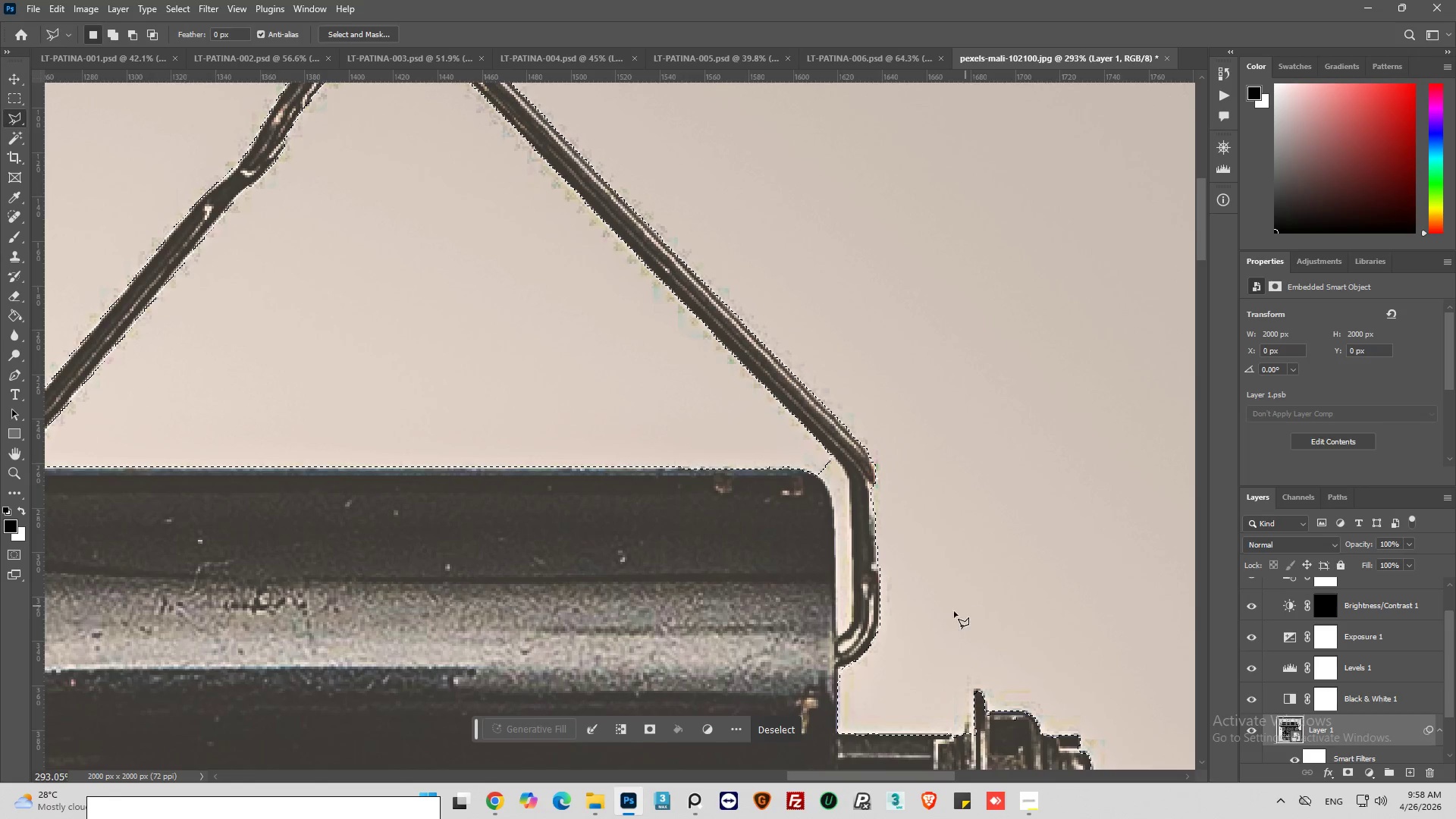 
hold_key(key=AltLeft, duration=0.78)
 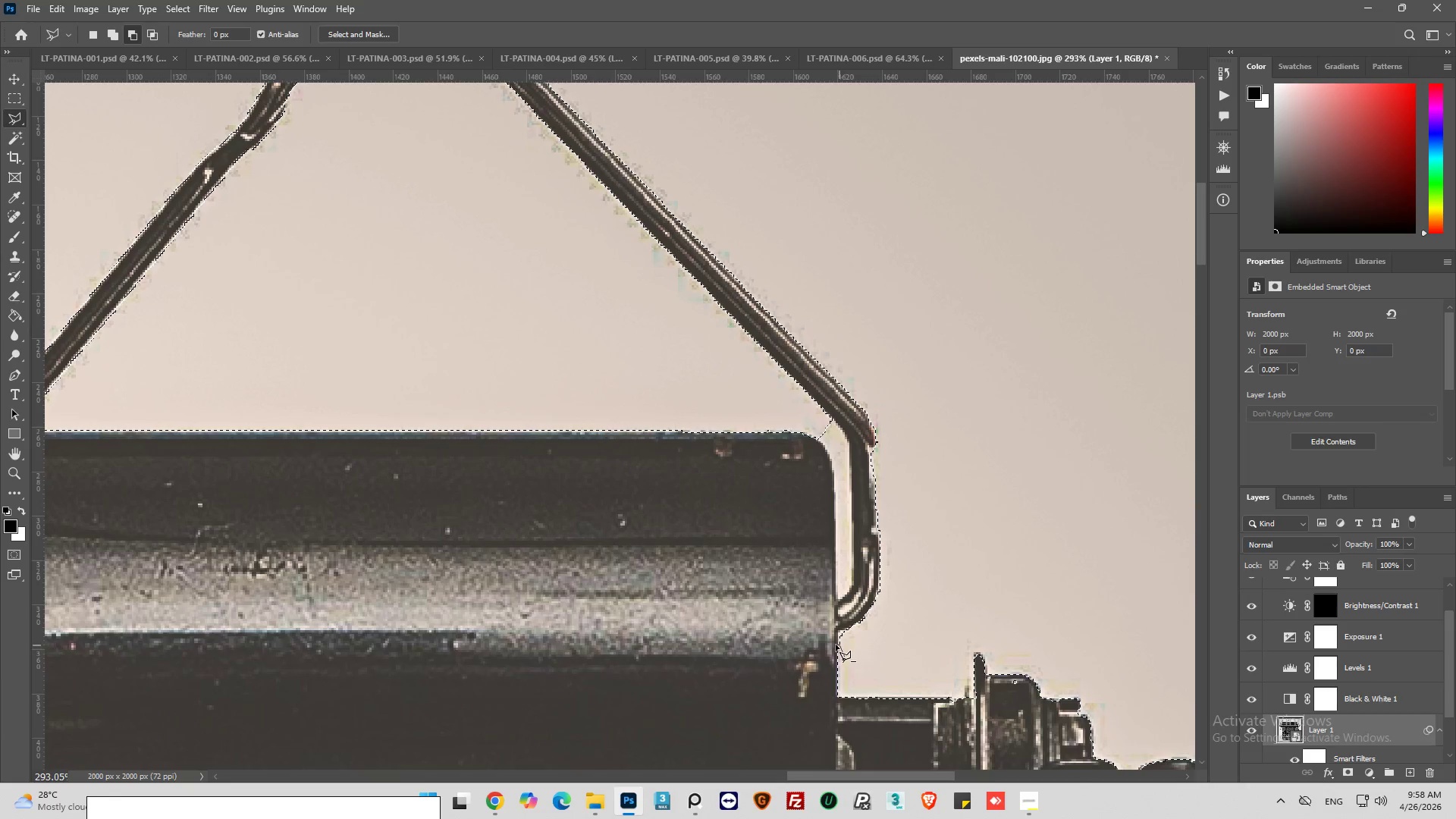 
scroll: coordinate [927, 619], scroll_direction: down, amount: 3.0
 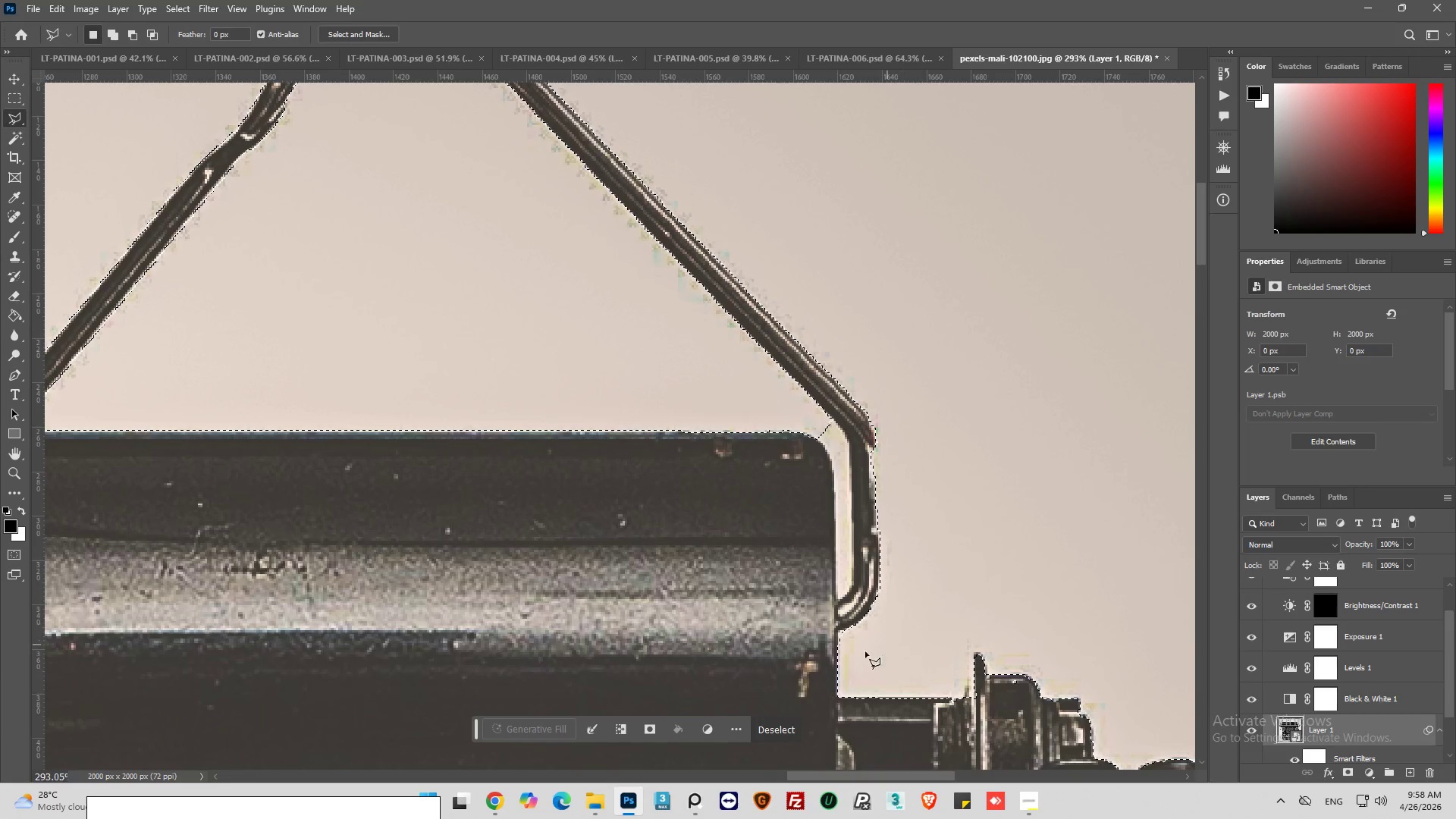 
left_click([844, 656])
 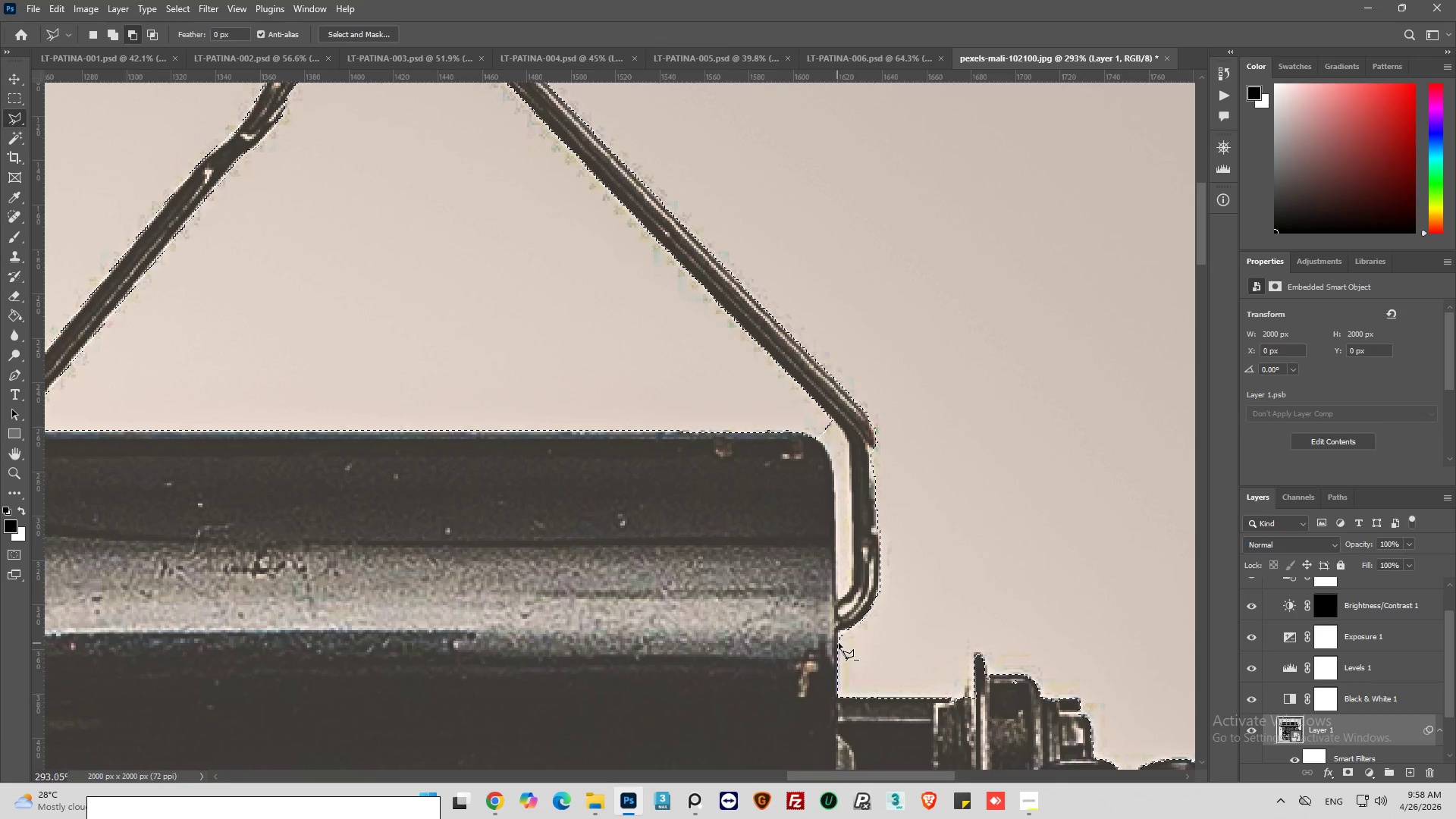 
left_click_drag(start_coordinate=[839, 643], to_coordinate=[839, 639])
 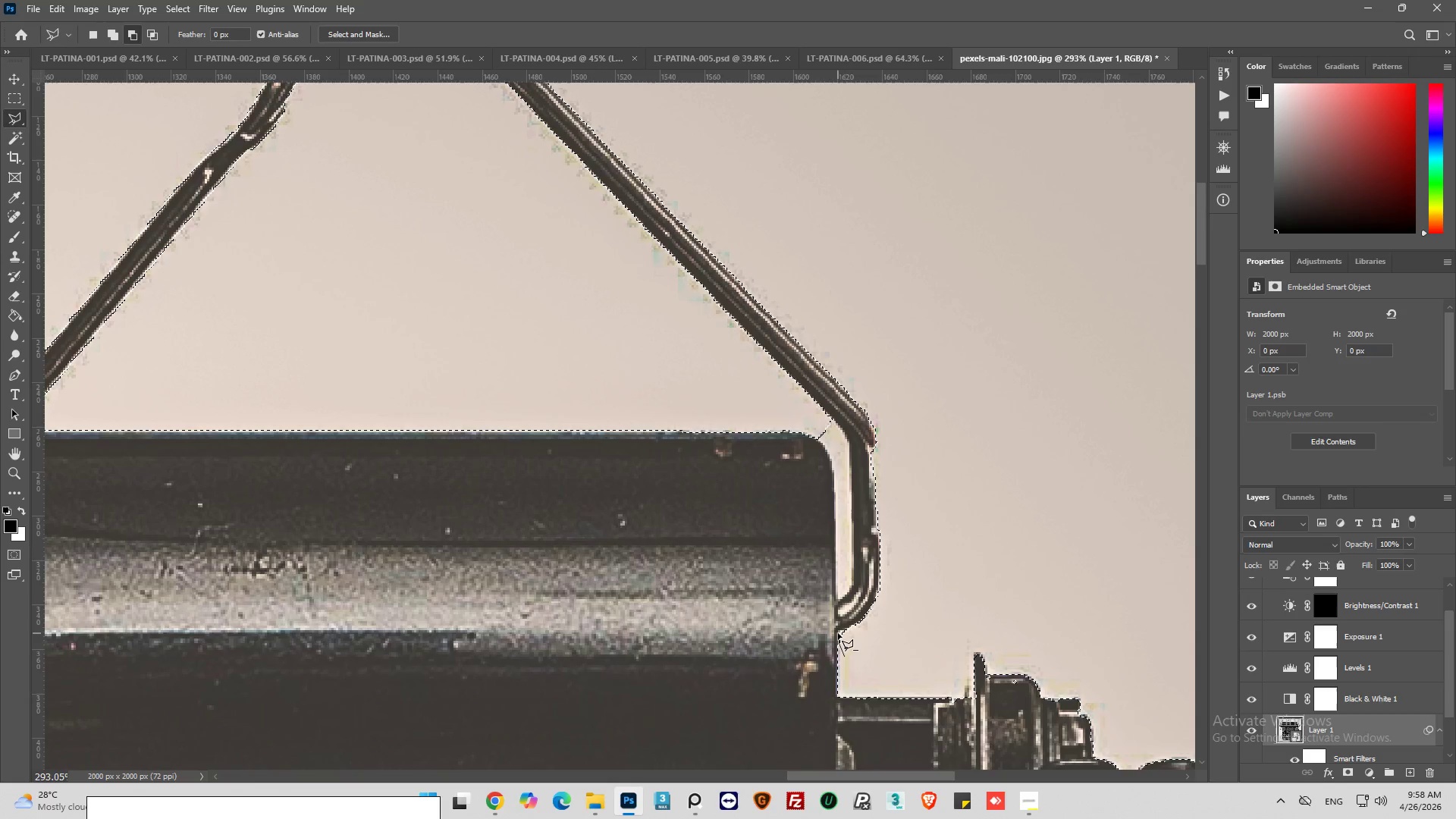 
left_click([838, 632])
 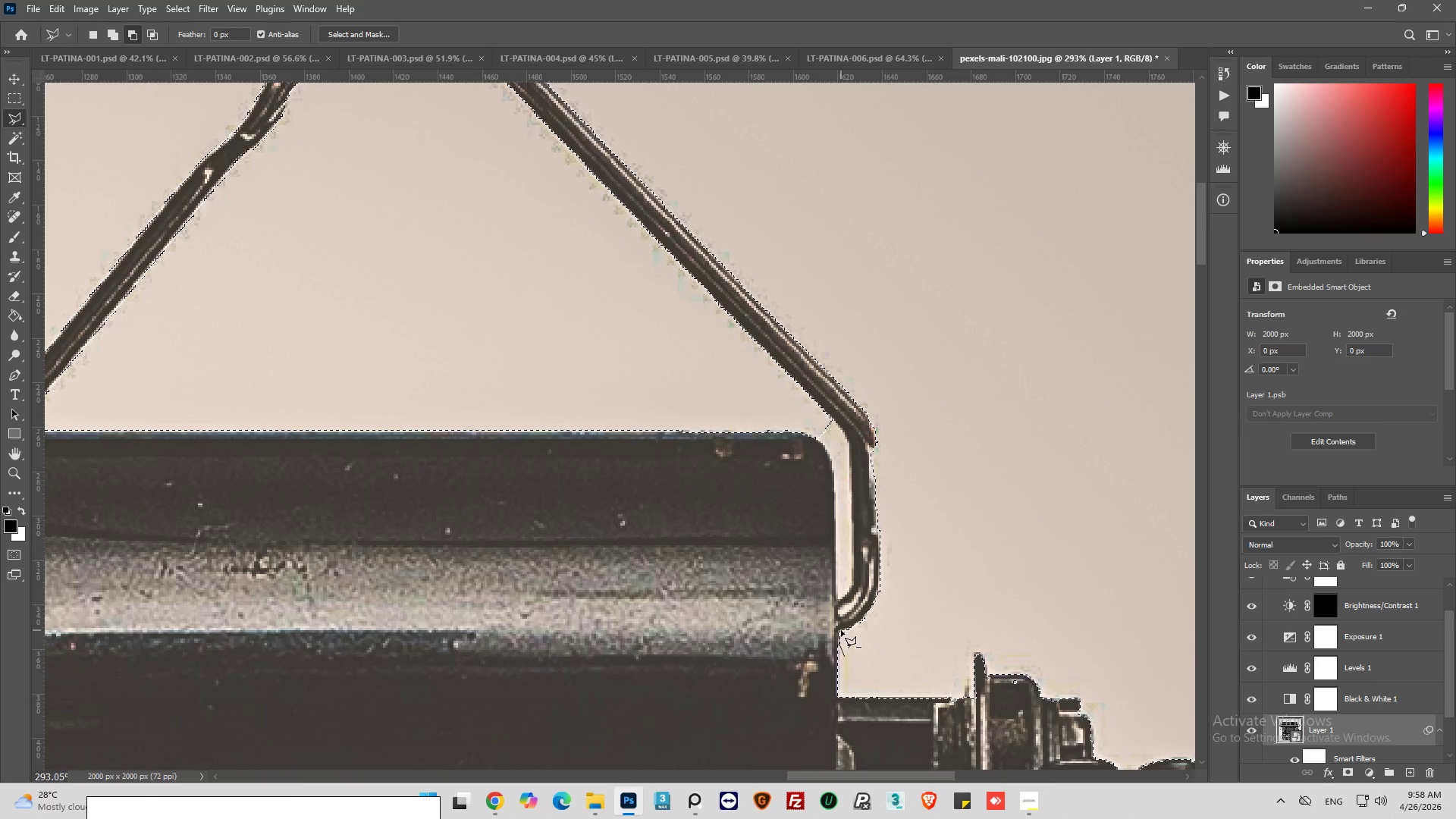 
left_click([841, 630])
 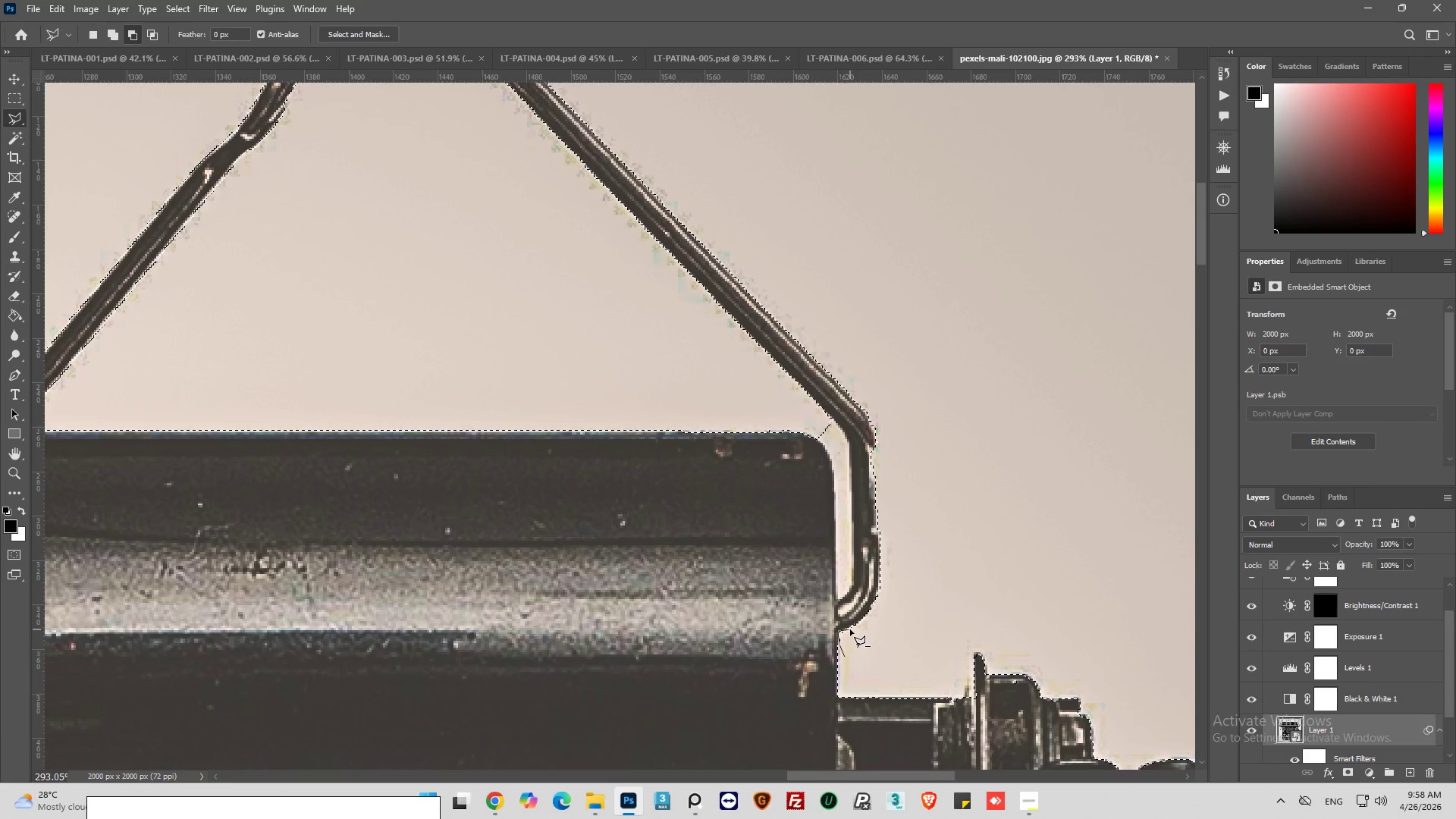 
left_click([855, 628])
 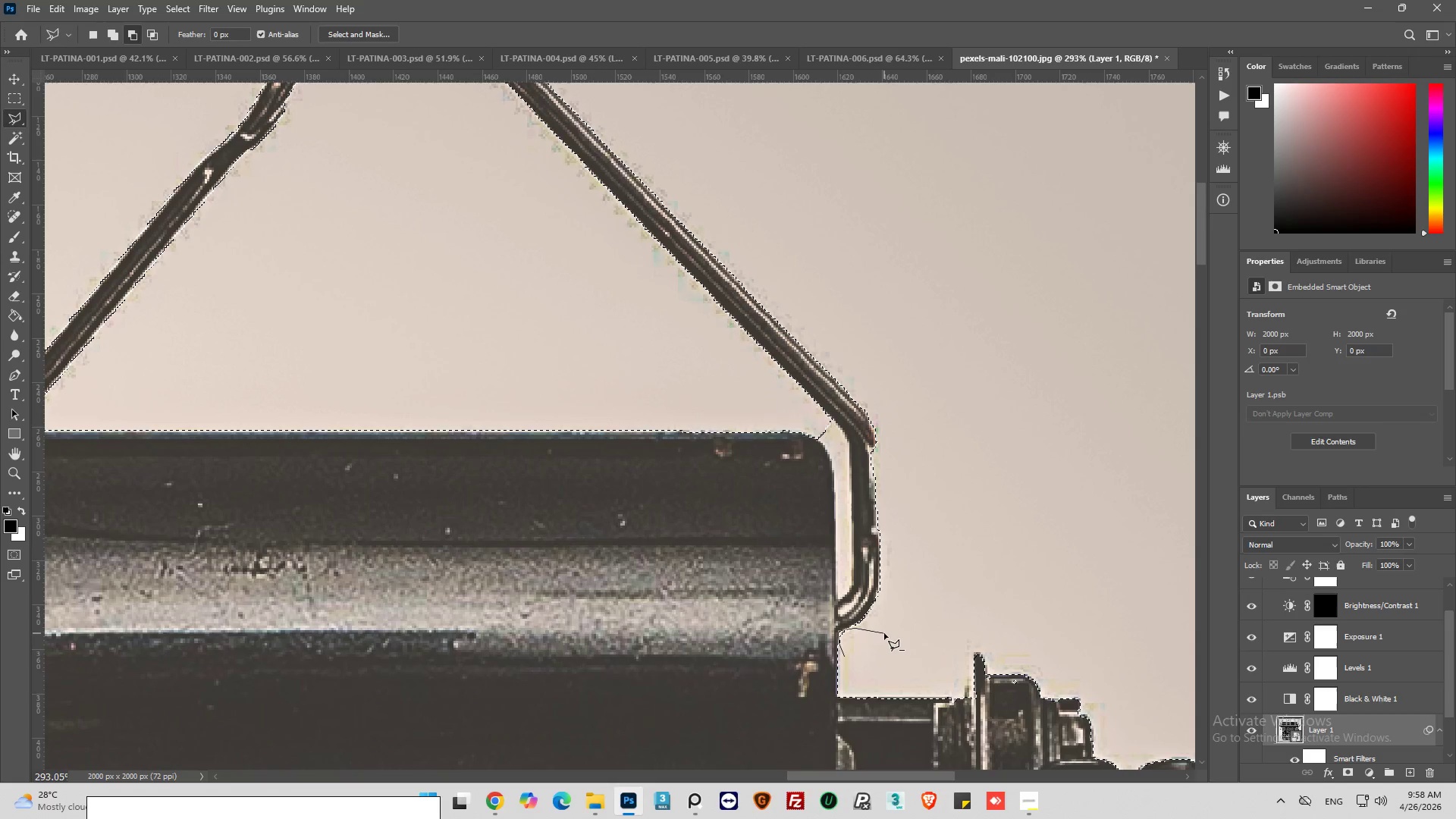 
left_click_drag(start_coordinate=[884, 633], to_coordinate=[883, 640])
 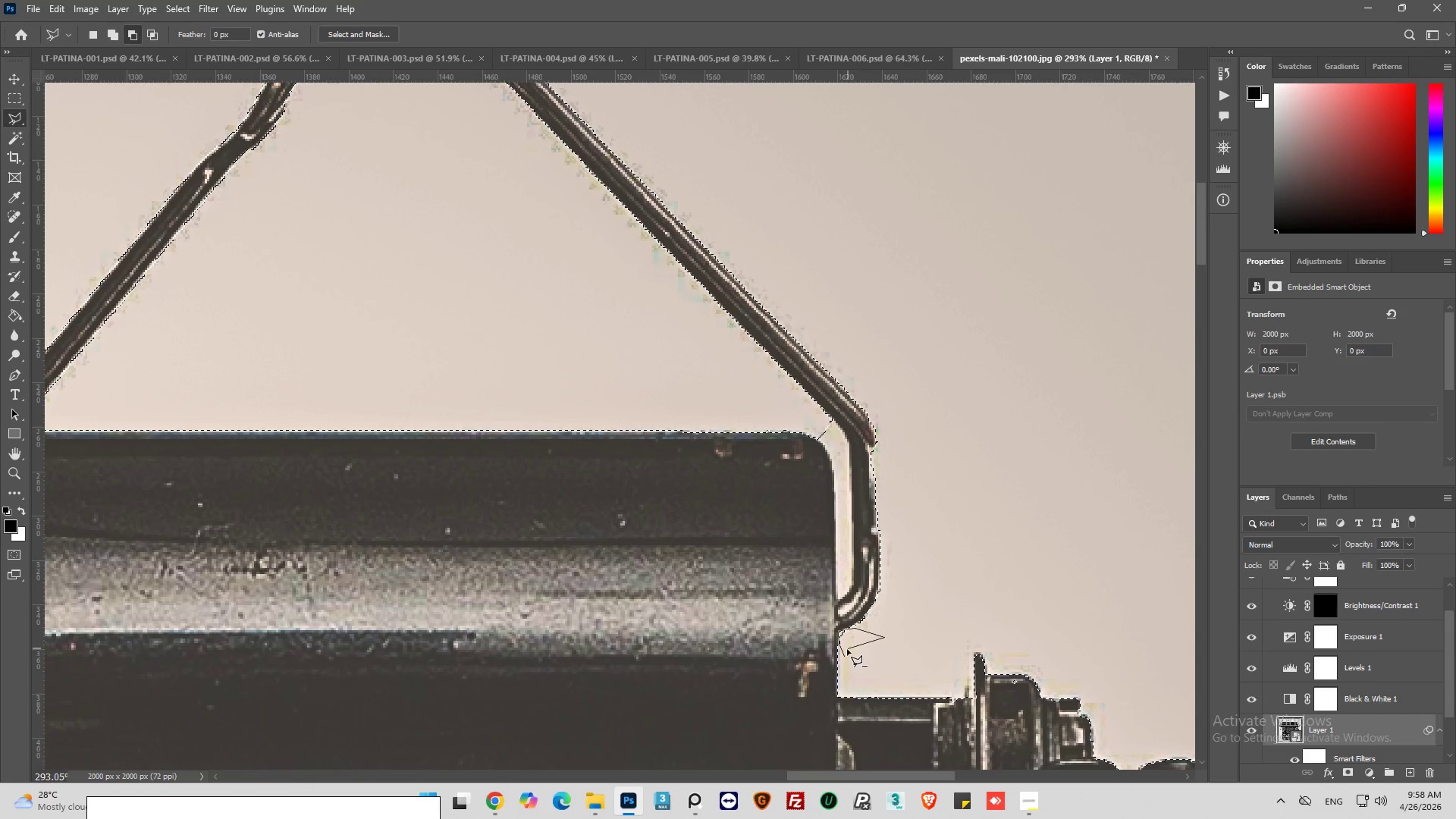 
triple_click([847, 649])
 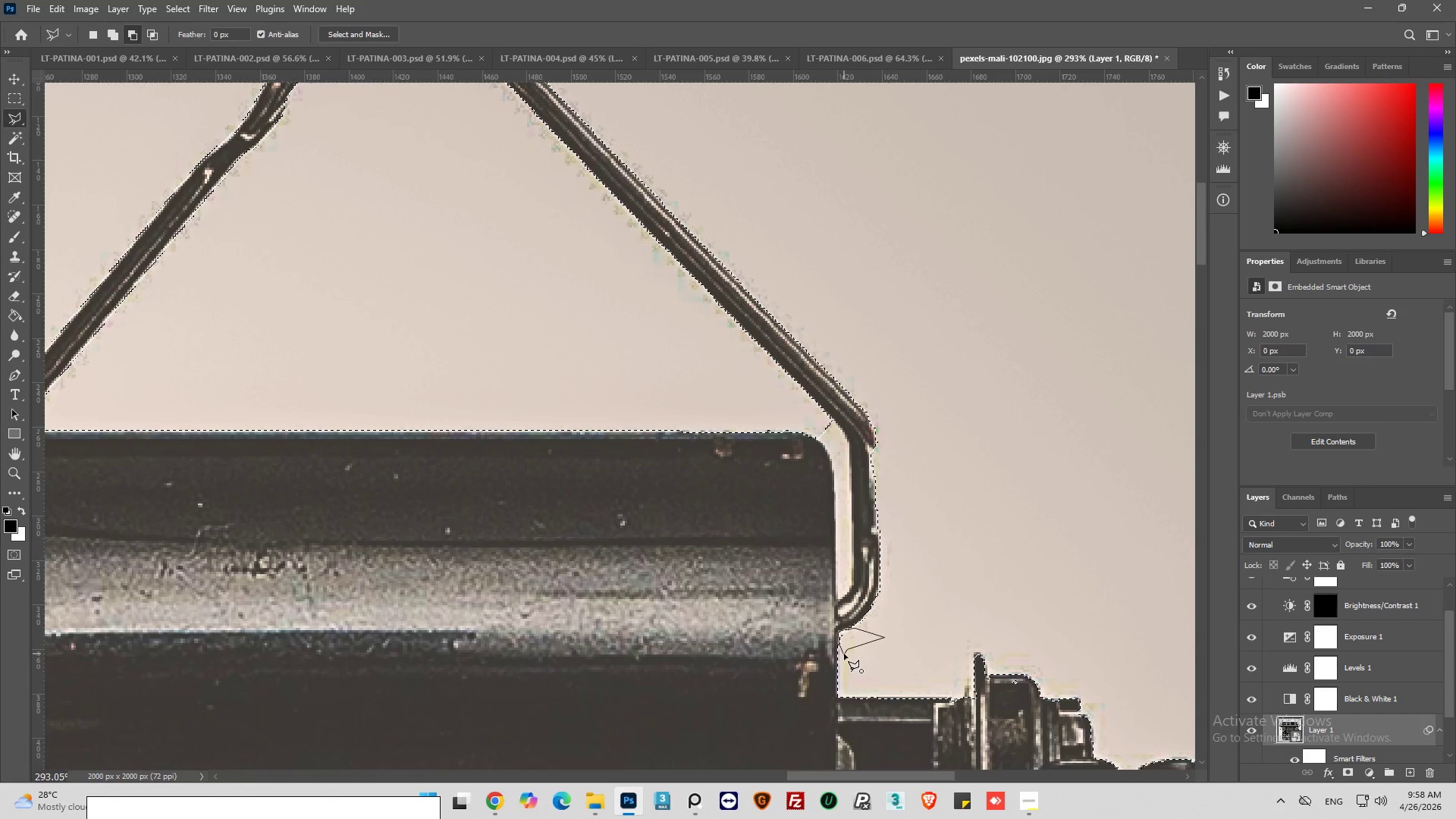 
left_click([844, 654])
 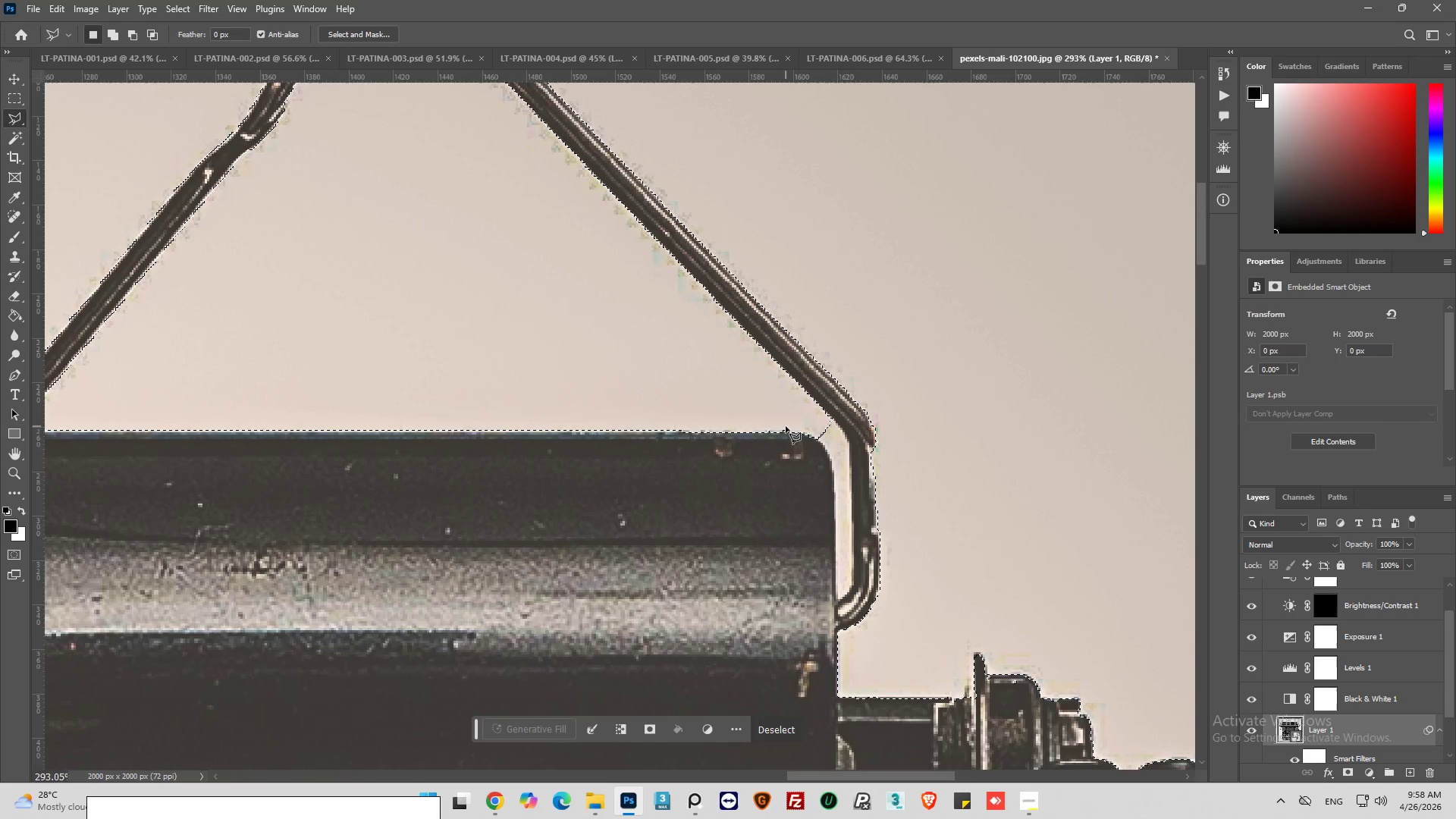 
hold_key(key=AltLeft, duration=0.77)
 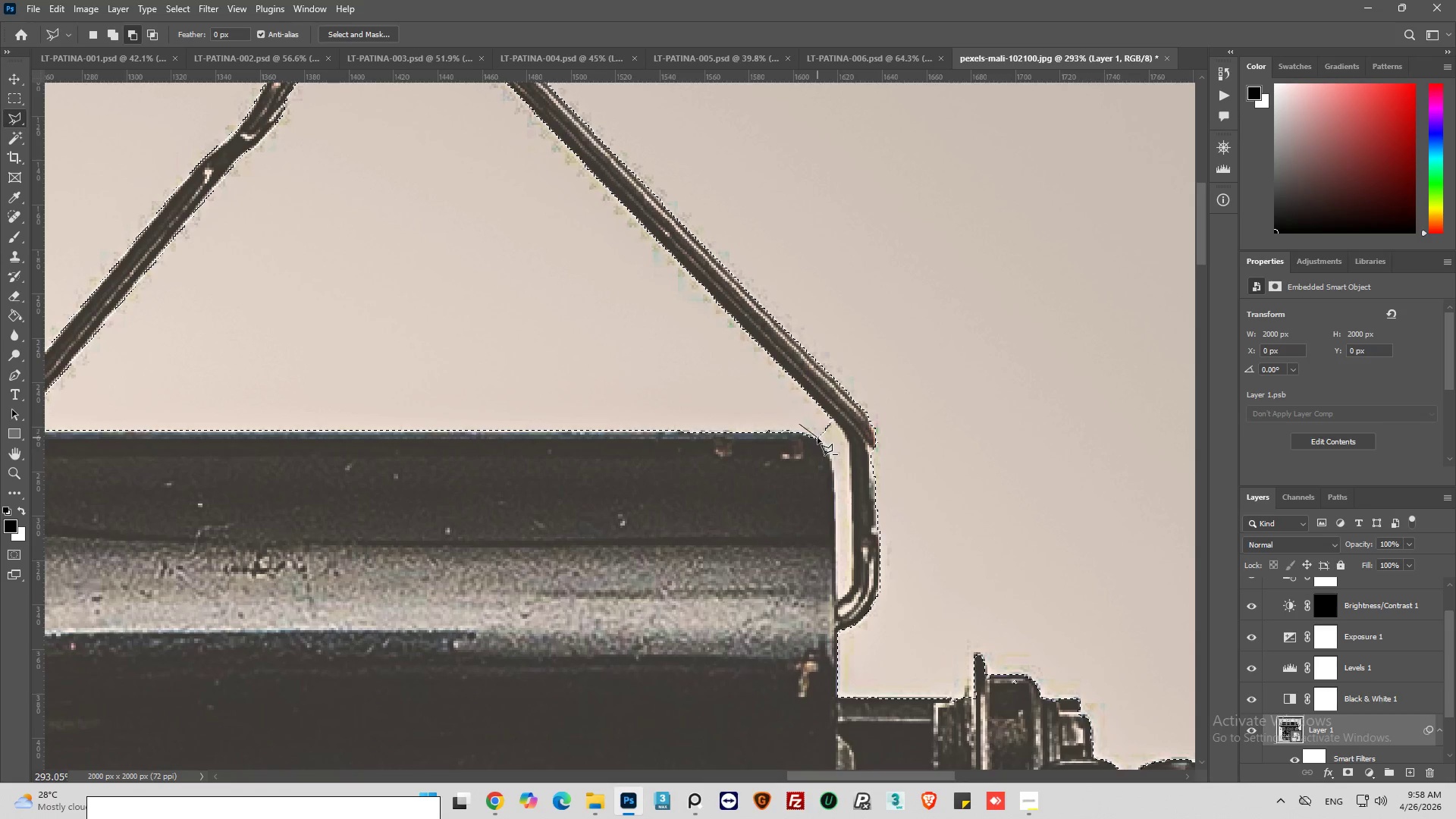 
left_click([819, 438])
 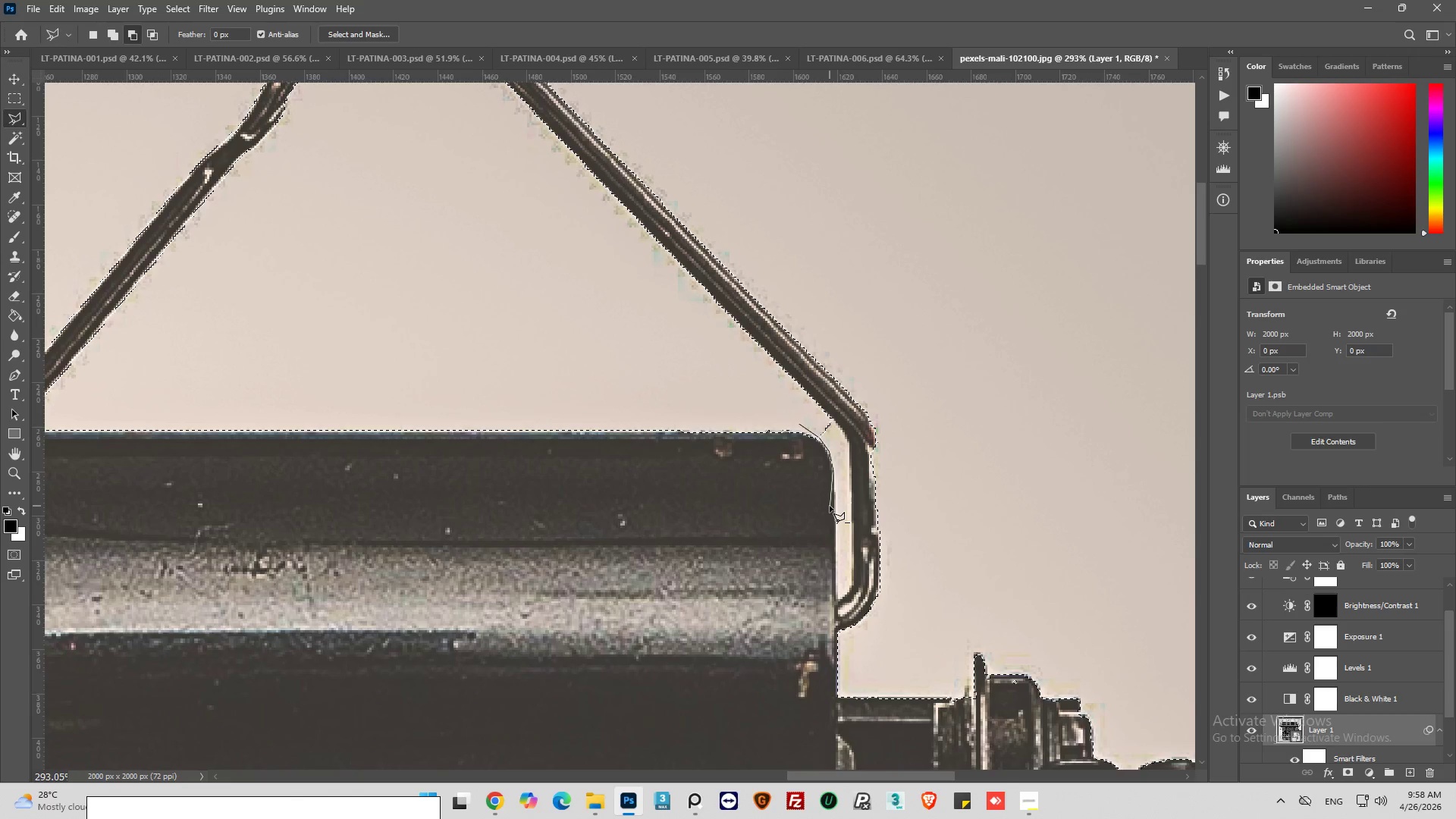 
wait(8.81)
 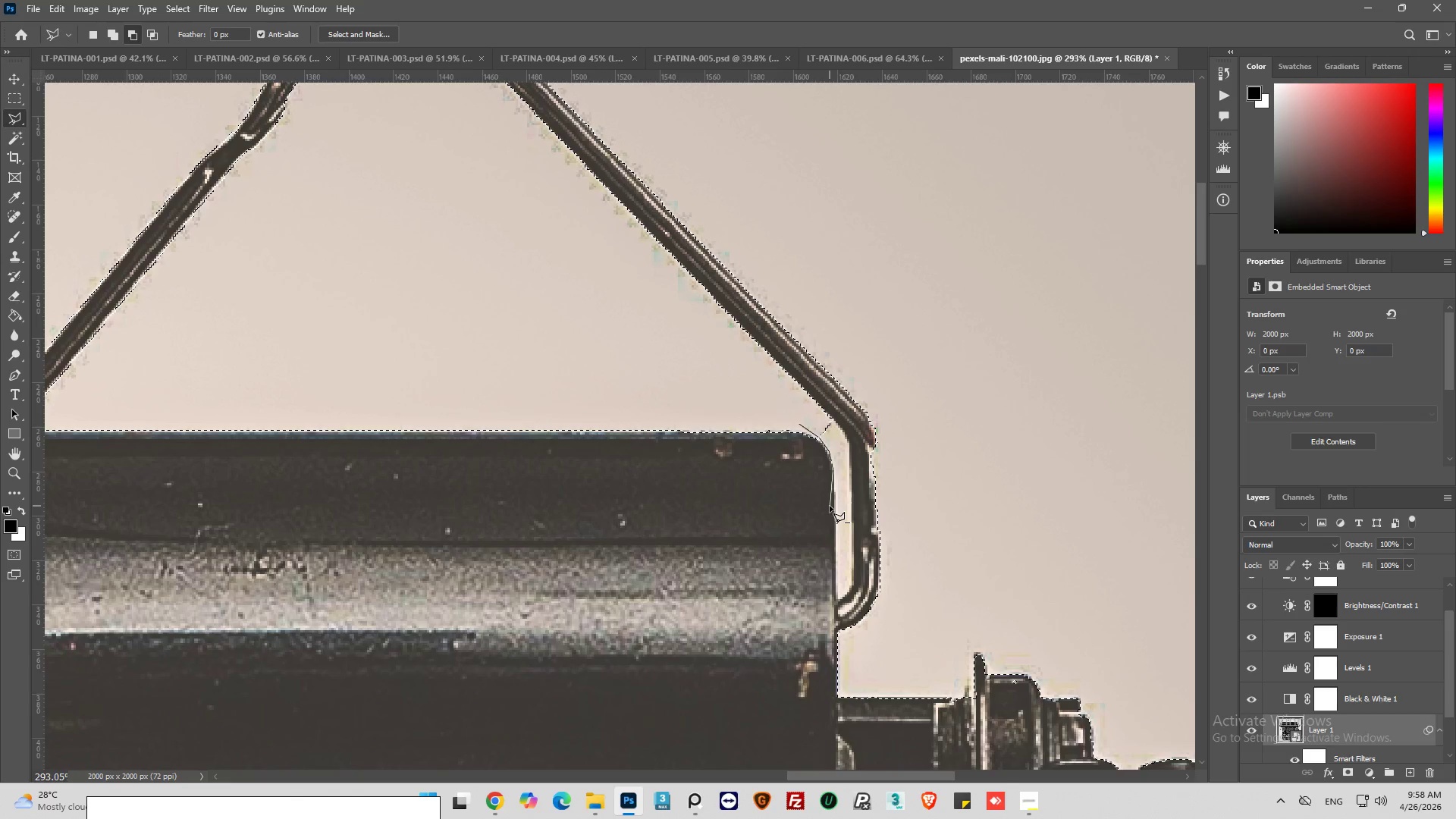 
left_click([836, 597])
 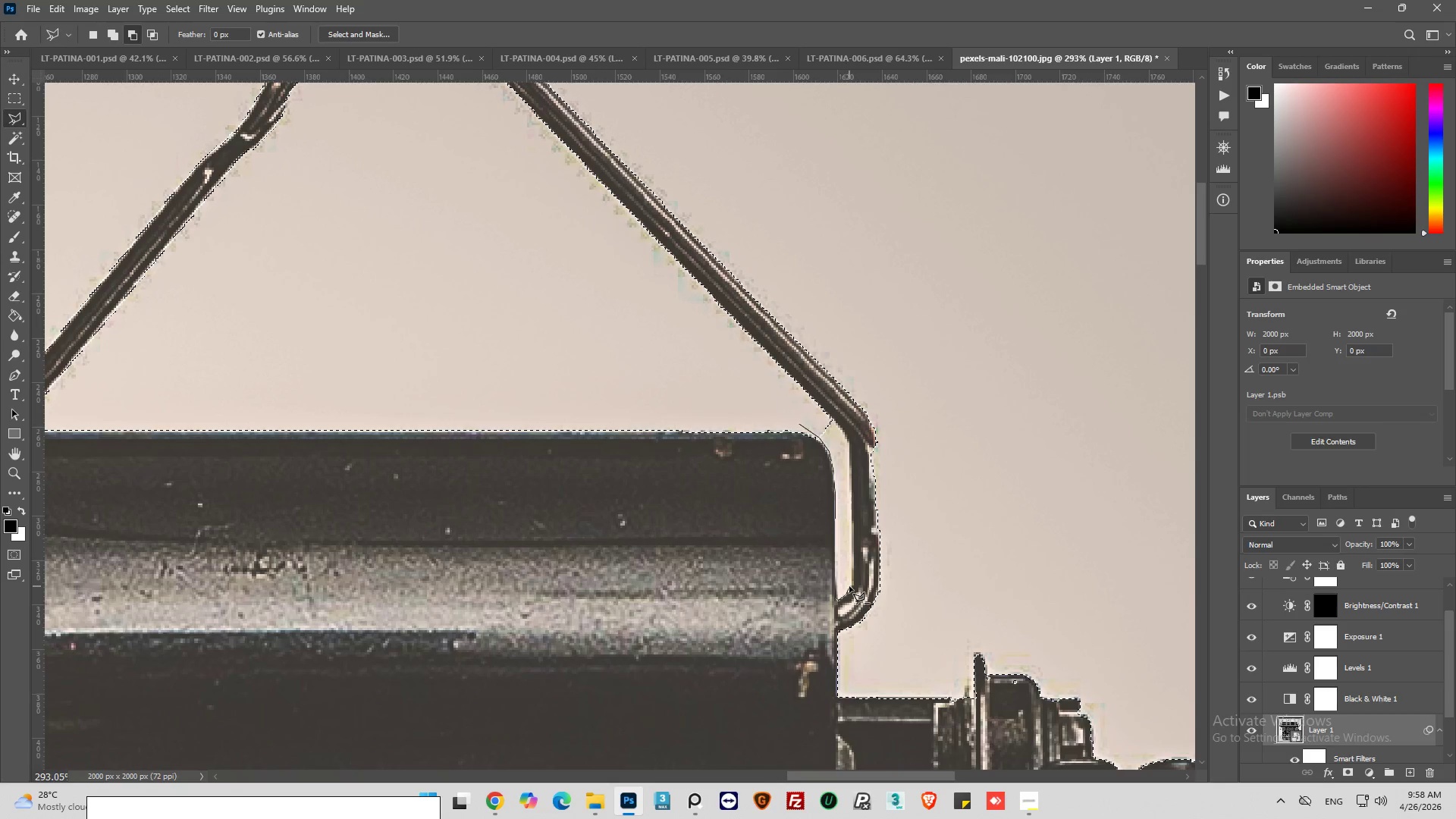 
left_click([851, 588])
 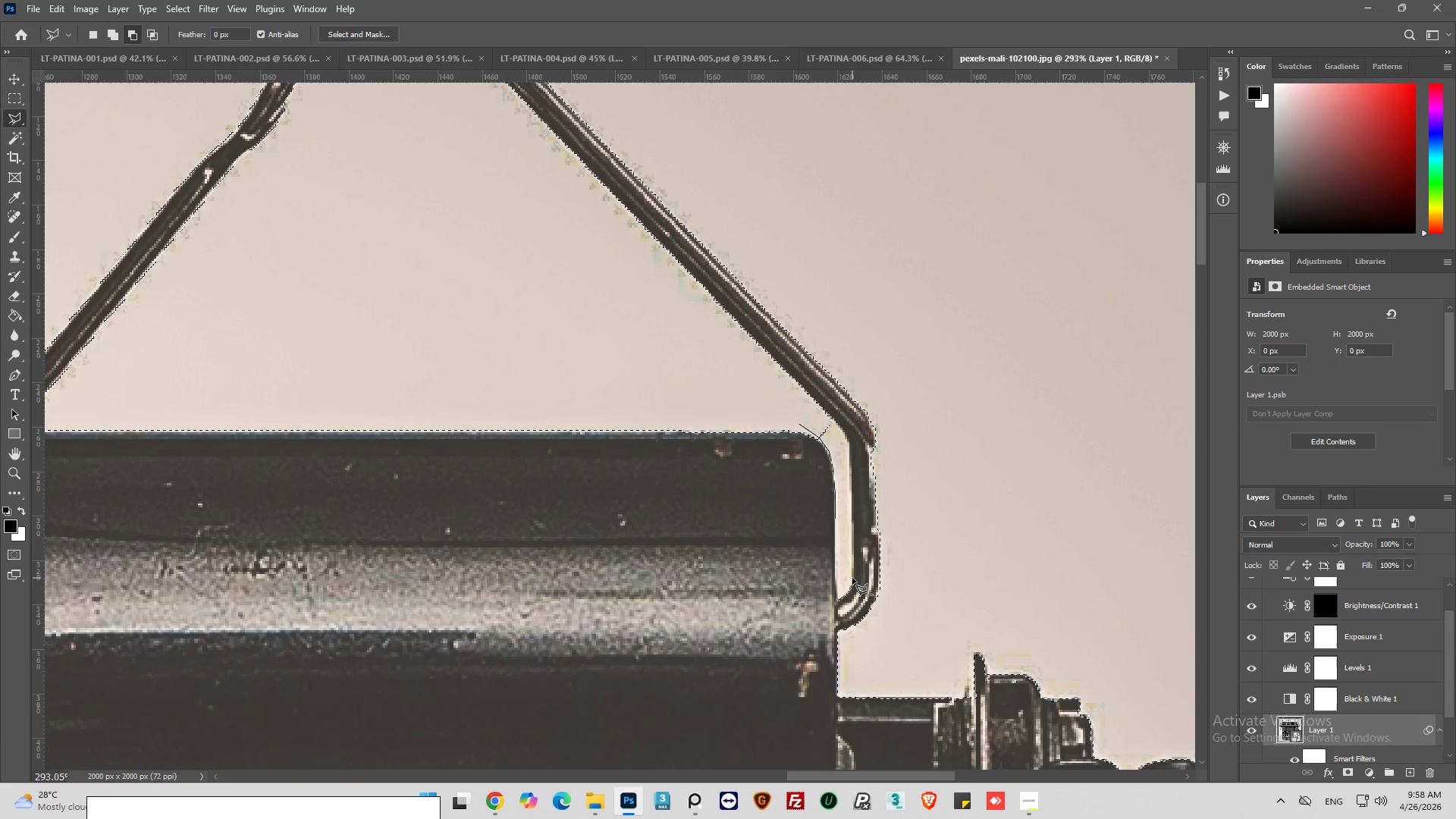 
left_click([852, 578])
 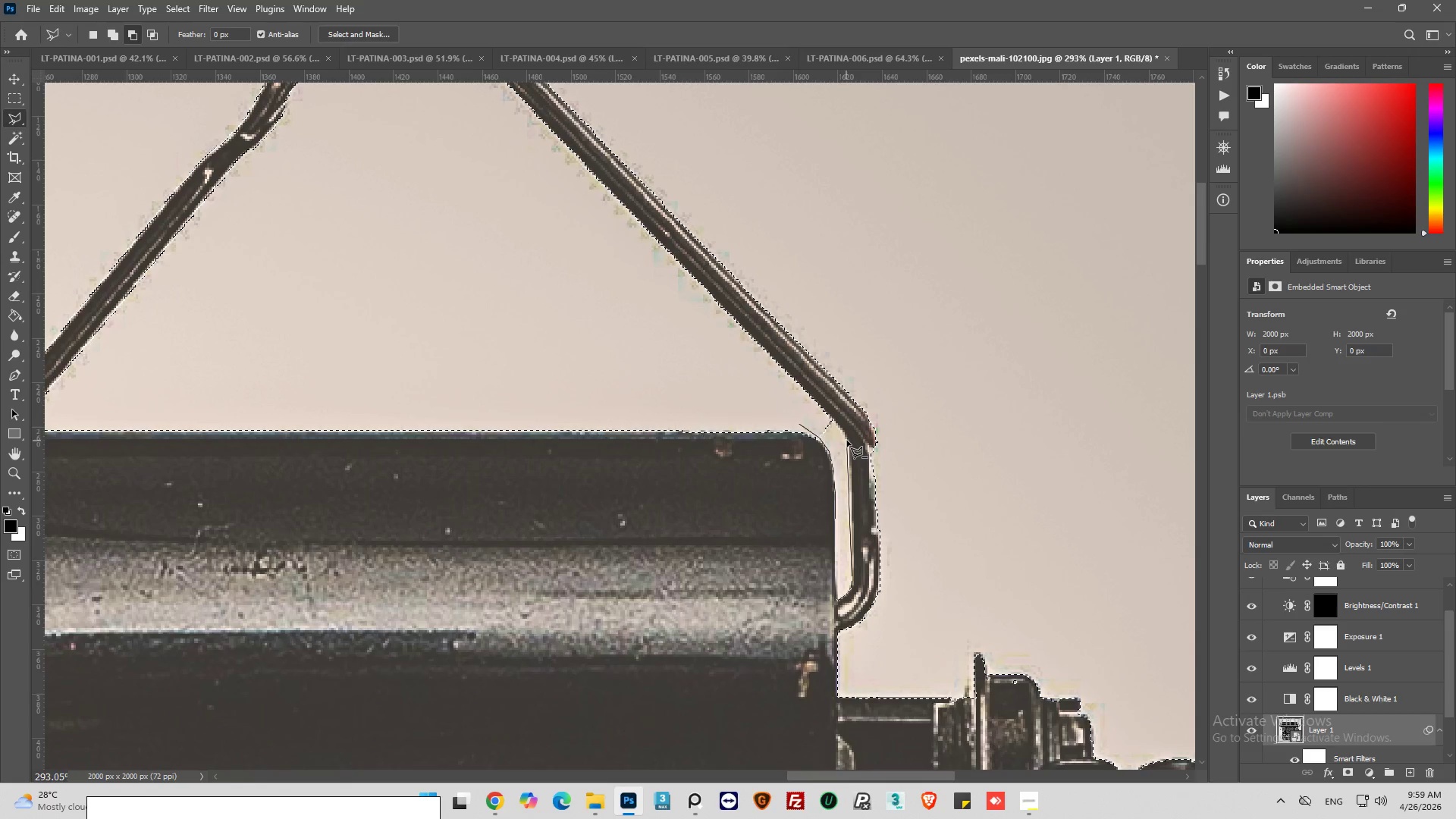 
left_click([849, 442])
 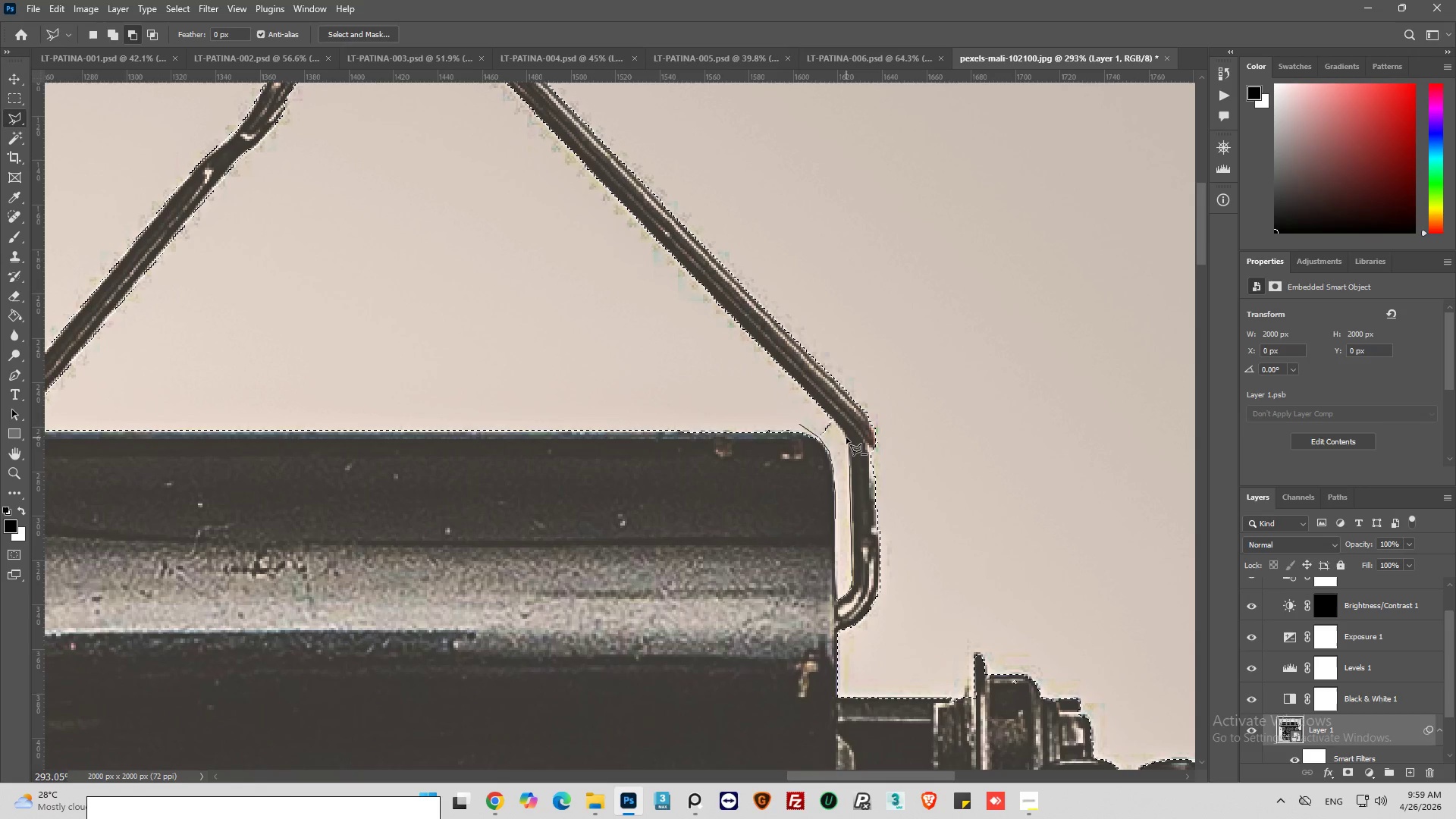 
left_click([846, 438])
 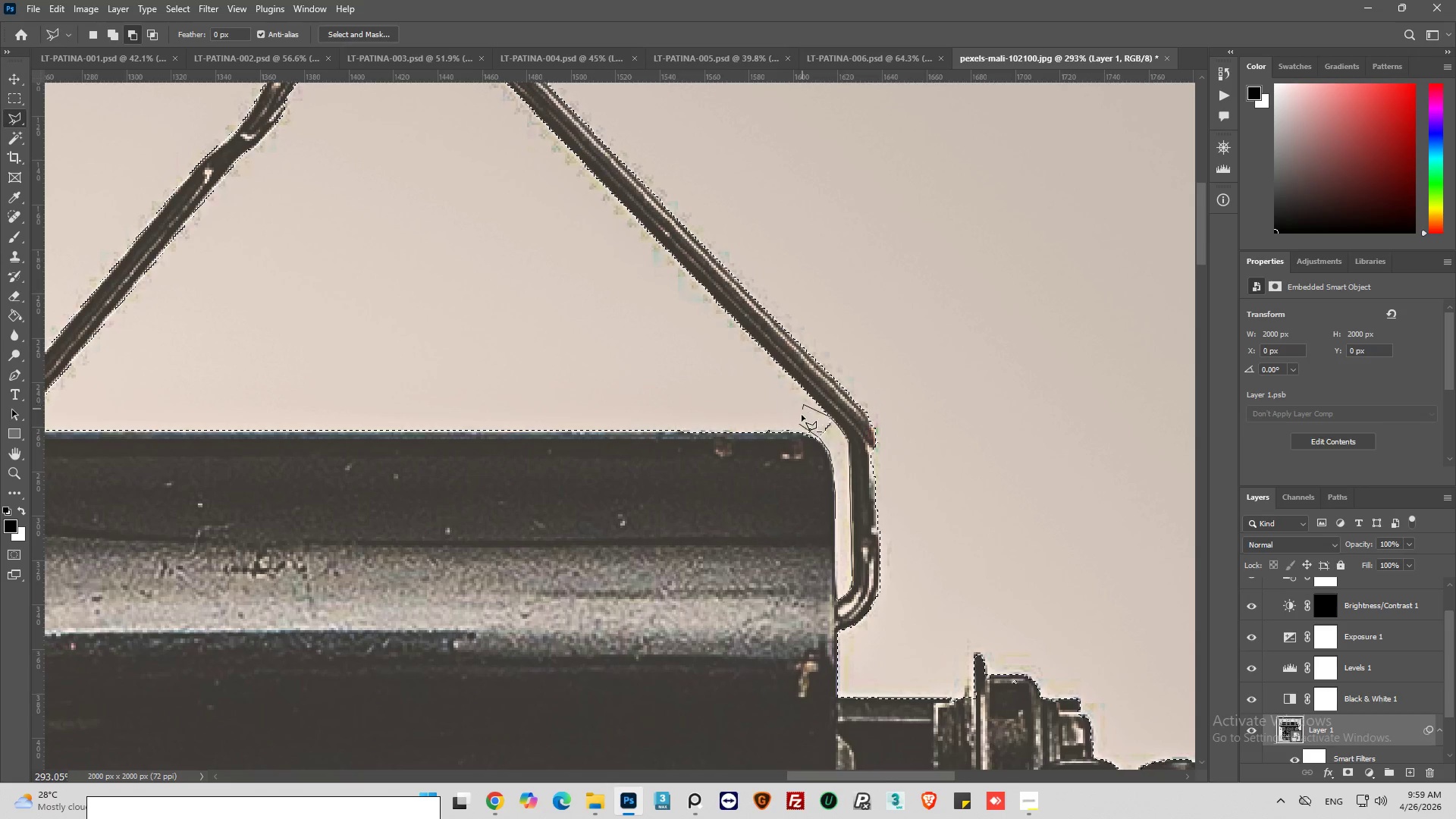 
left_click([800, 422])
 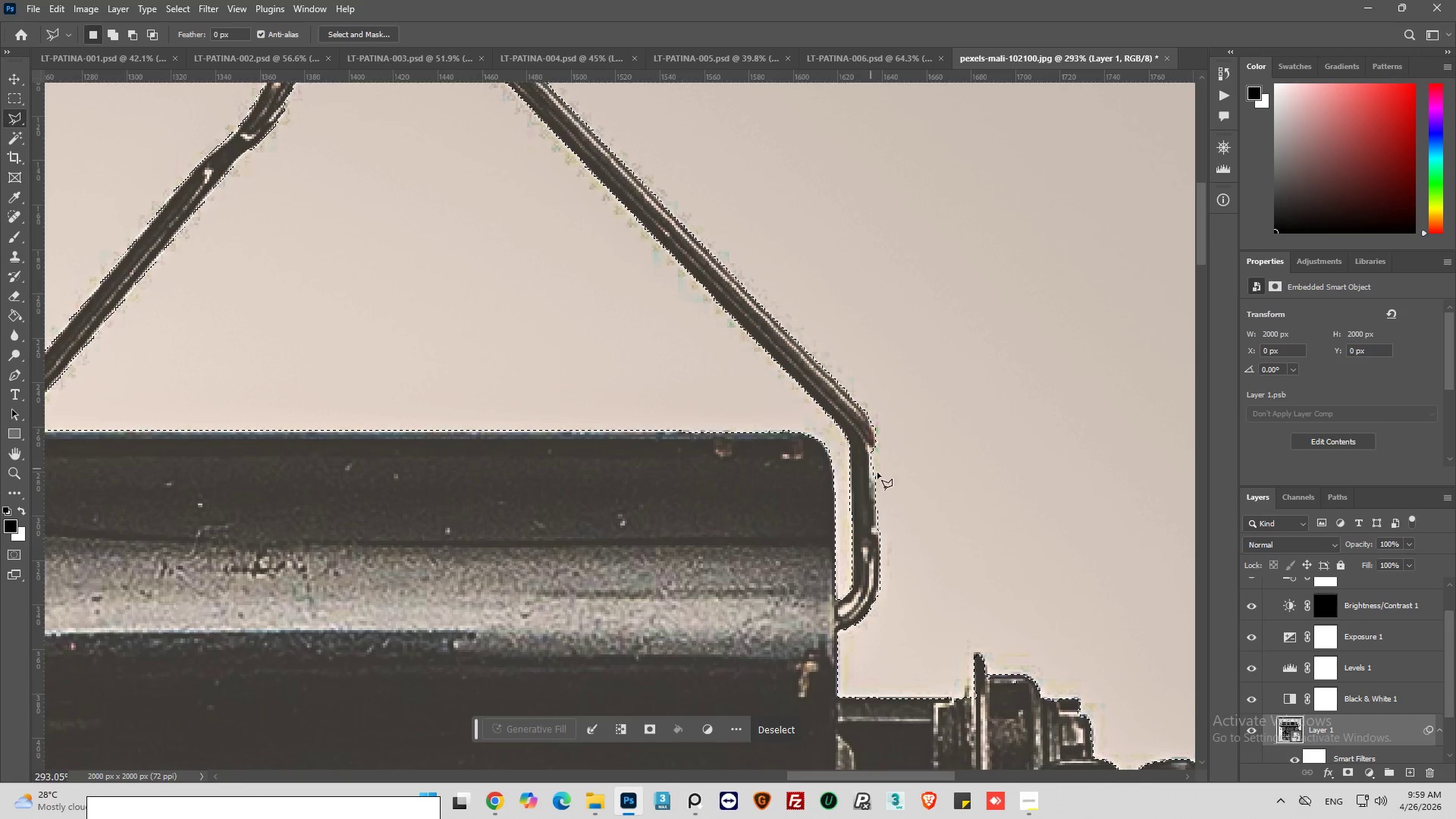 
hold_key(key=AltLeft, duration=0.73)
scroll: coordinate [881, 477], scroll_direction: down, amount: 13.0
 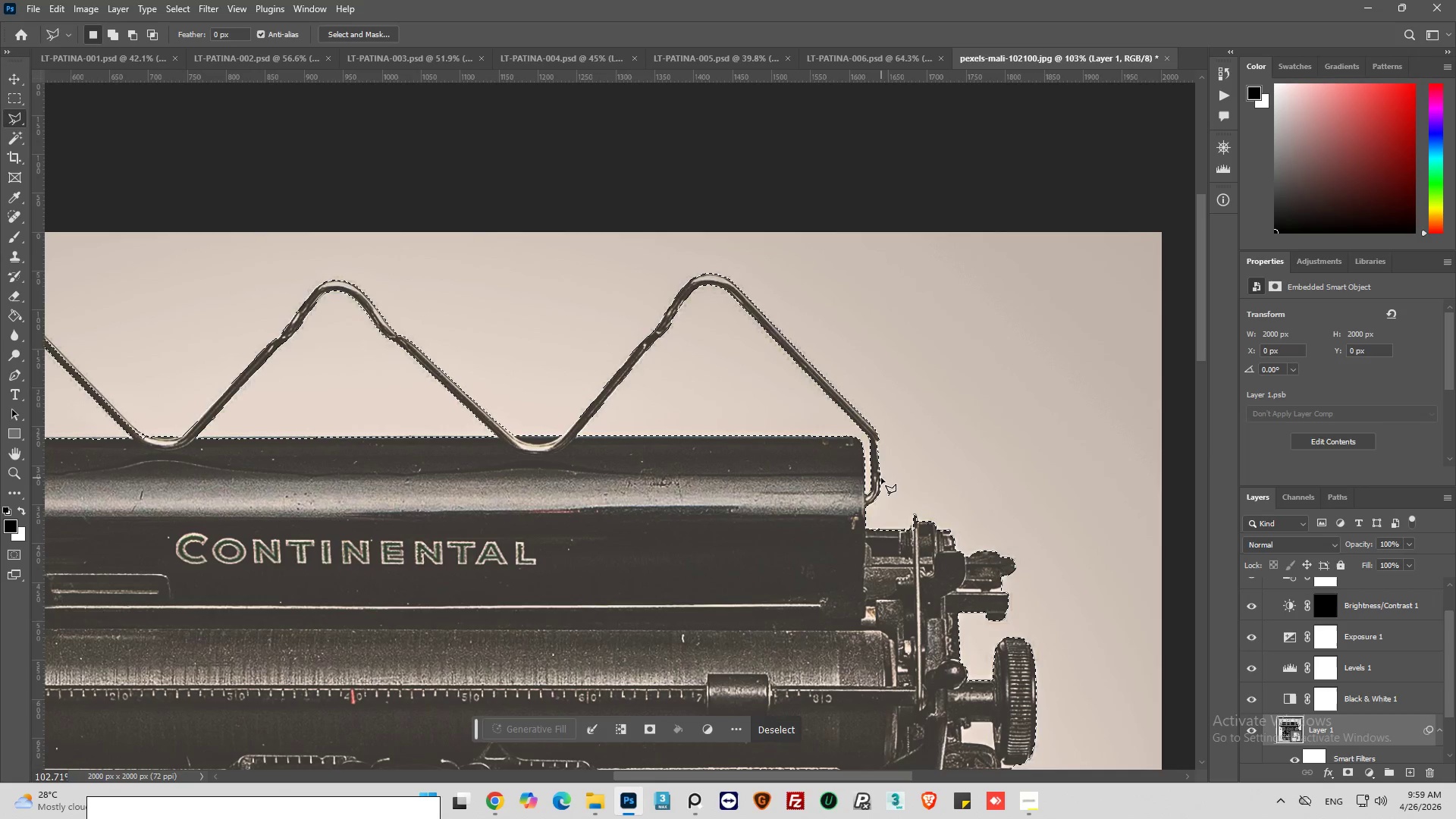 
hold_key(key=AltLeft, duration=0.52)
scroll: coordinate [881, 478], scroll_direction: down, amount: 4.0
 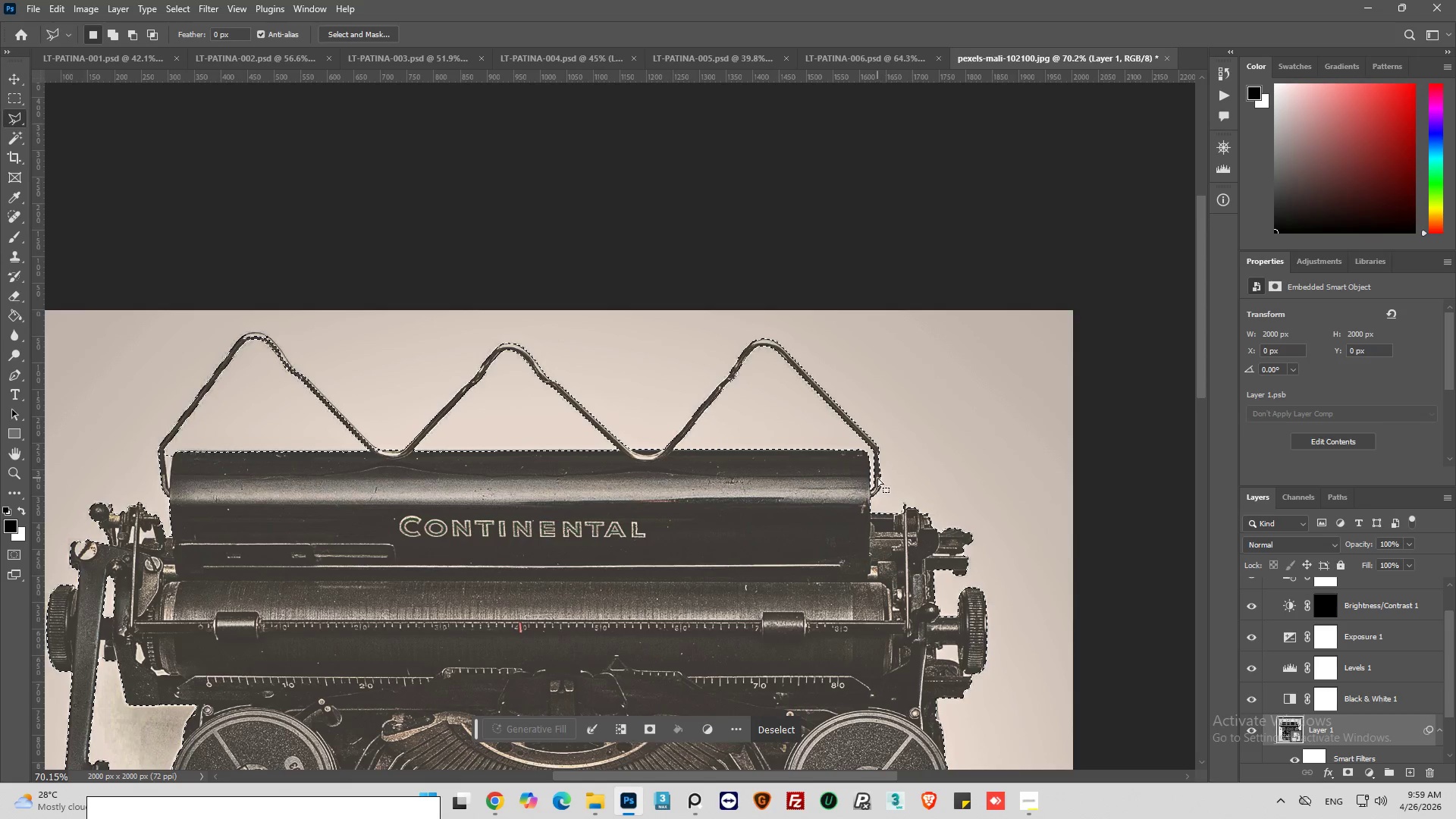 
hold_key(key=AltLeft, duration=0.69)
 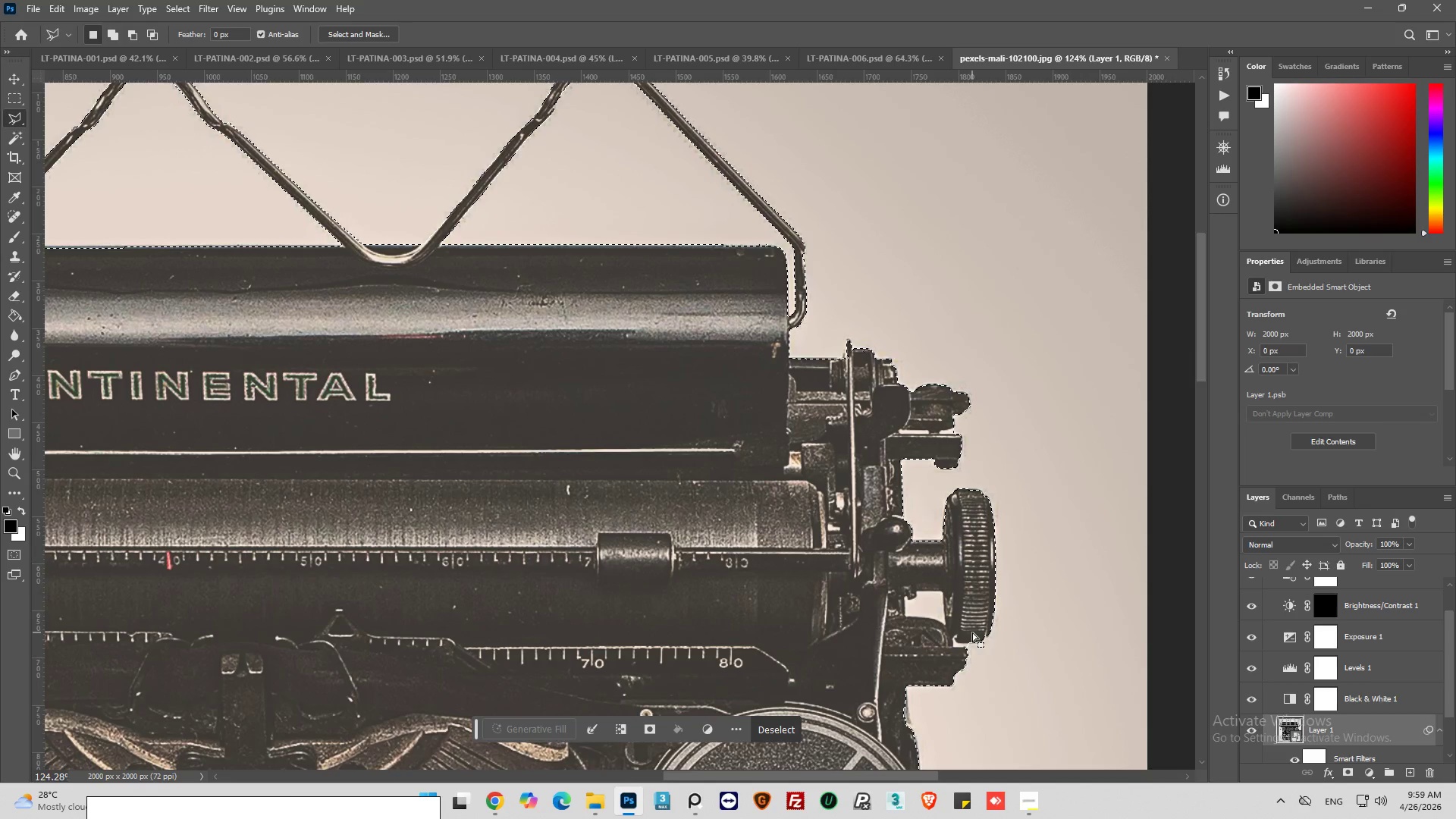 
hold_key(key=AltLeft, duration=1.06)
 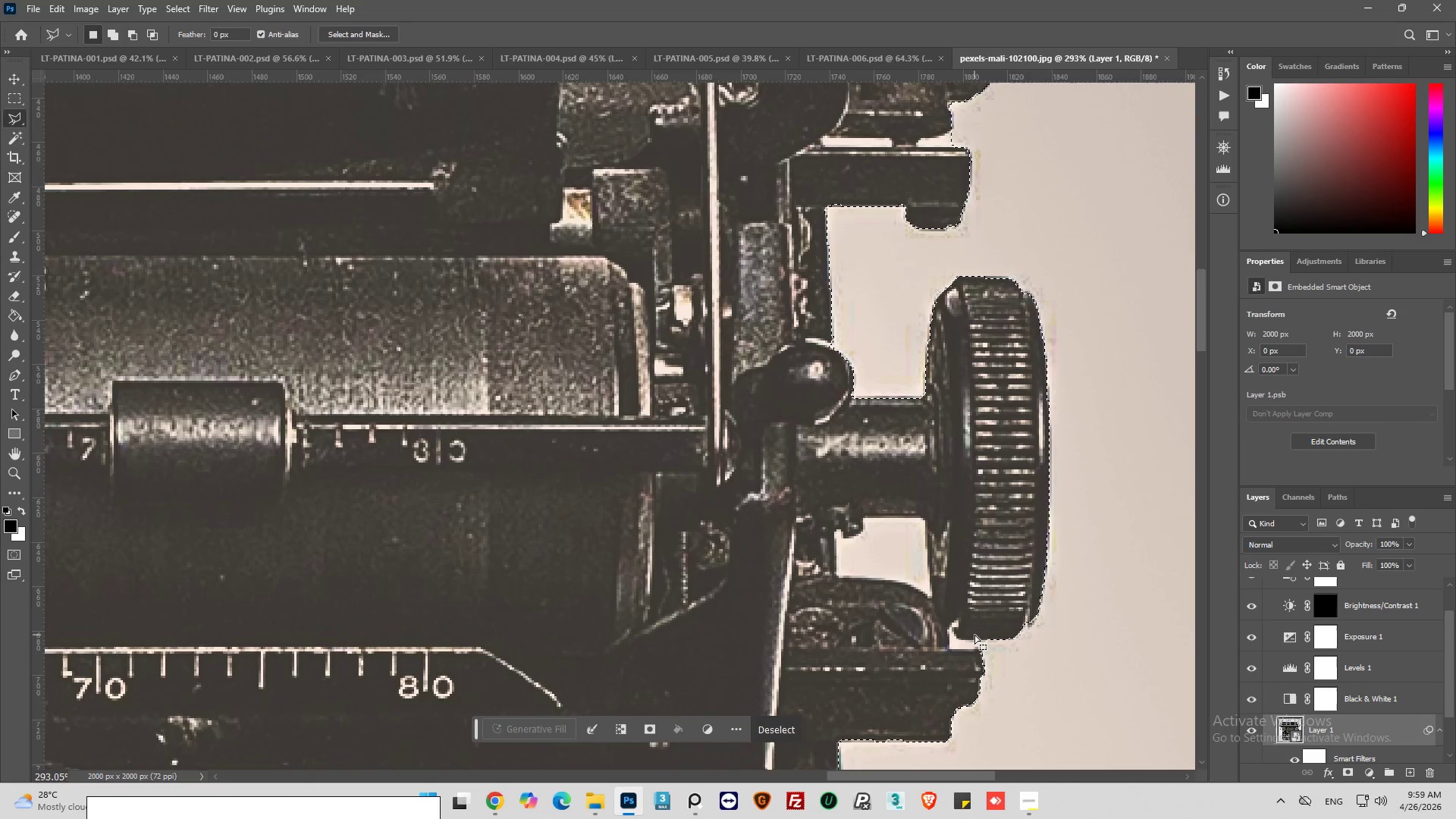 
scroll: coordinate [971, 638], scroll_direction: up, amount: 12.0
 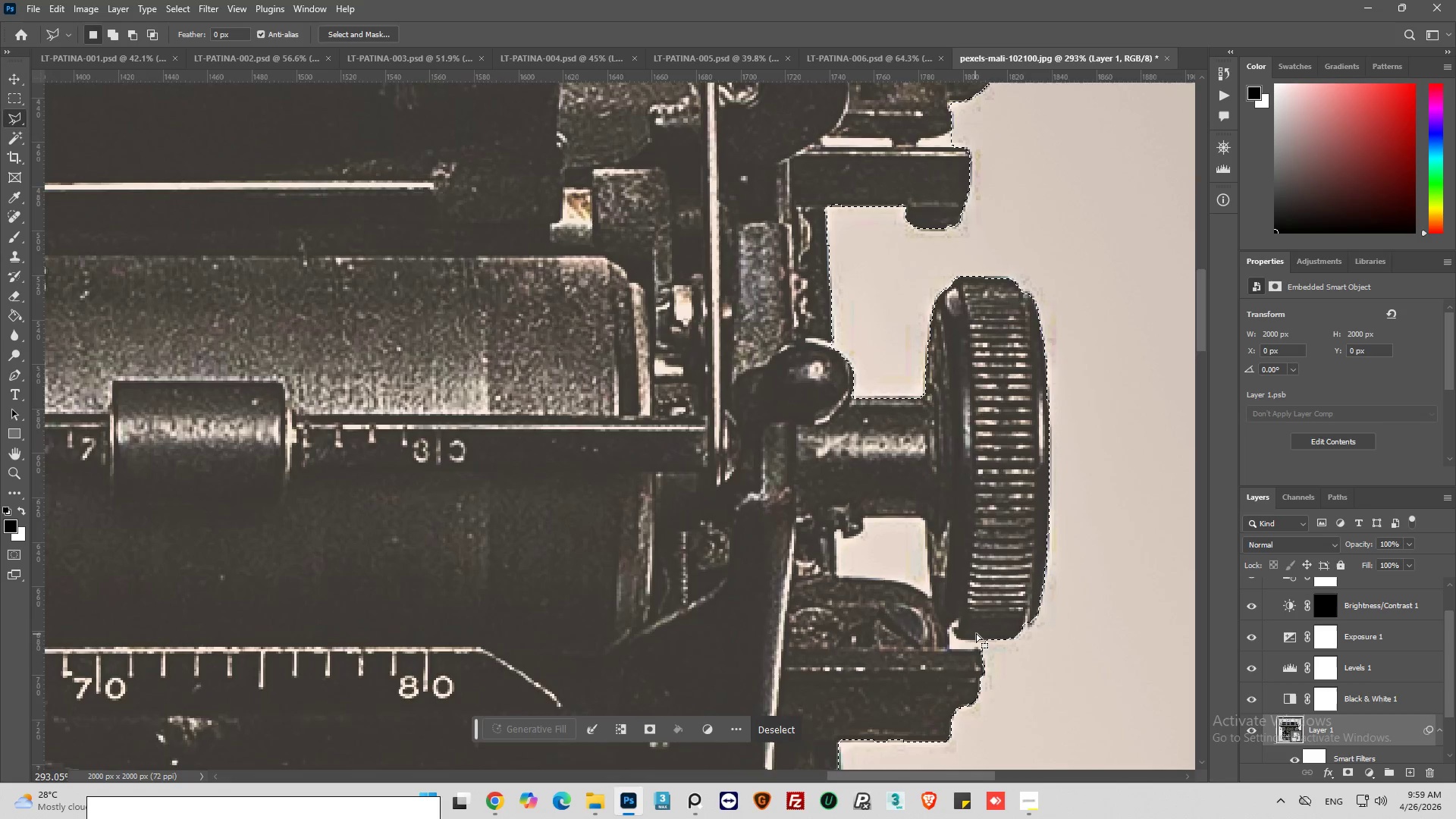 
hold_key(key=AltLeft, duration=0.39)
scroll: coordinate [977, 632], scroll_direction: up, amount: 4.0
 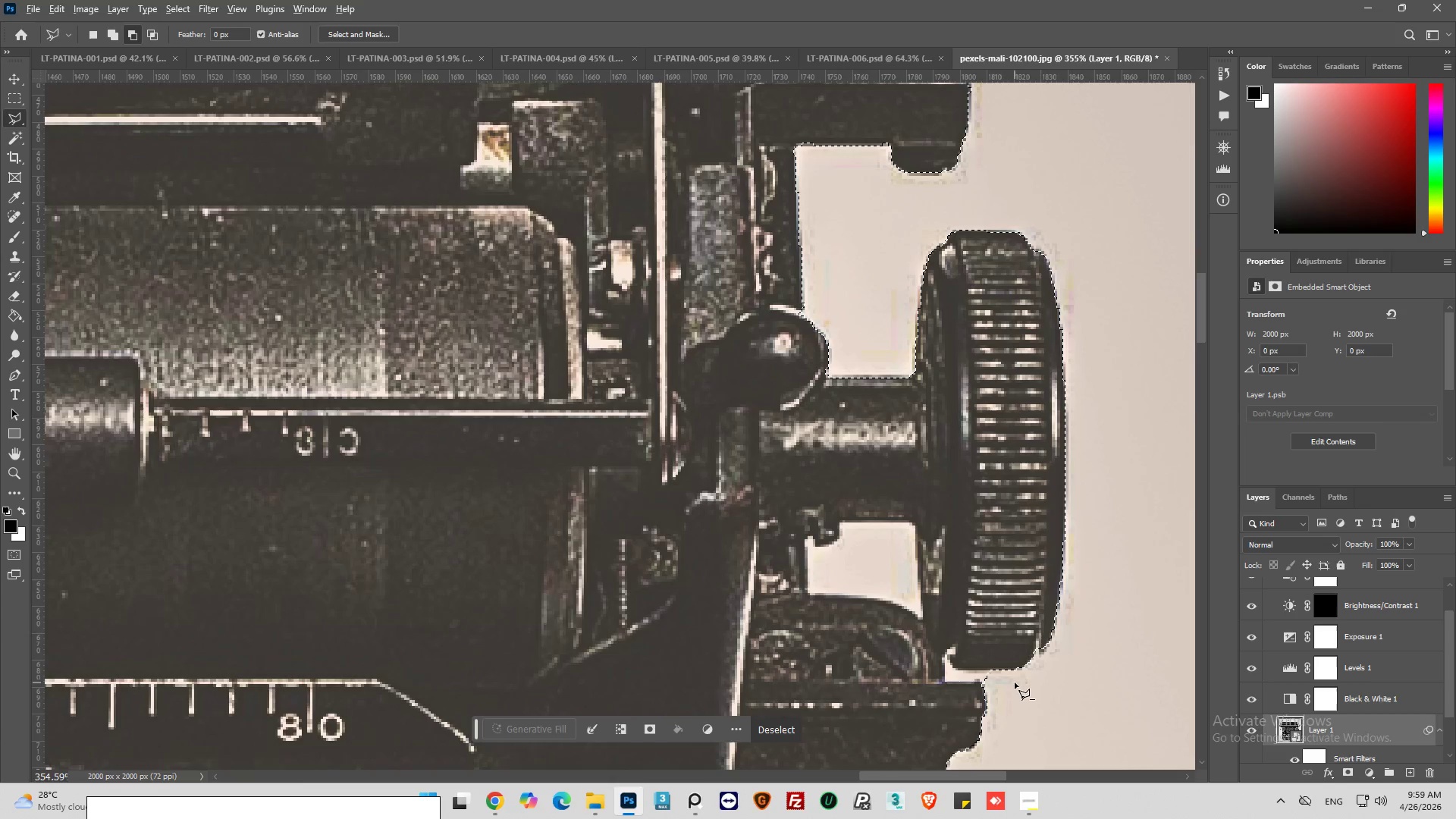 
hold_key(key=AltLeft, duration=0.56)
left_click([1012, 682])
 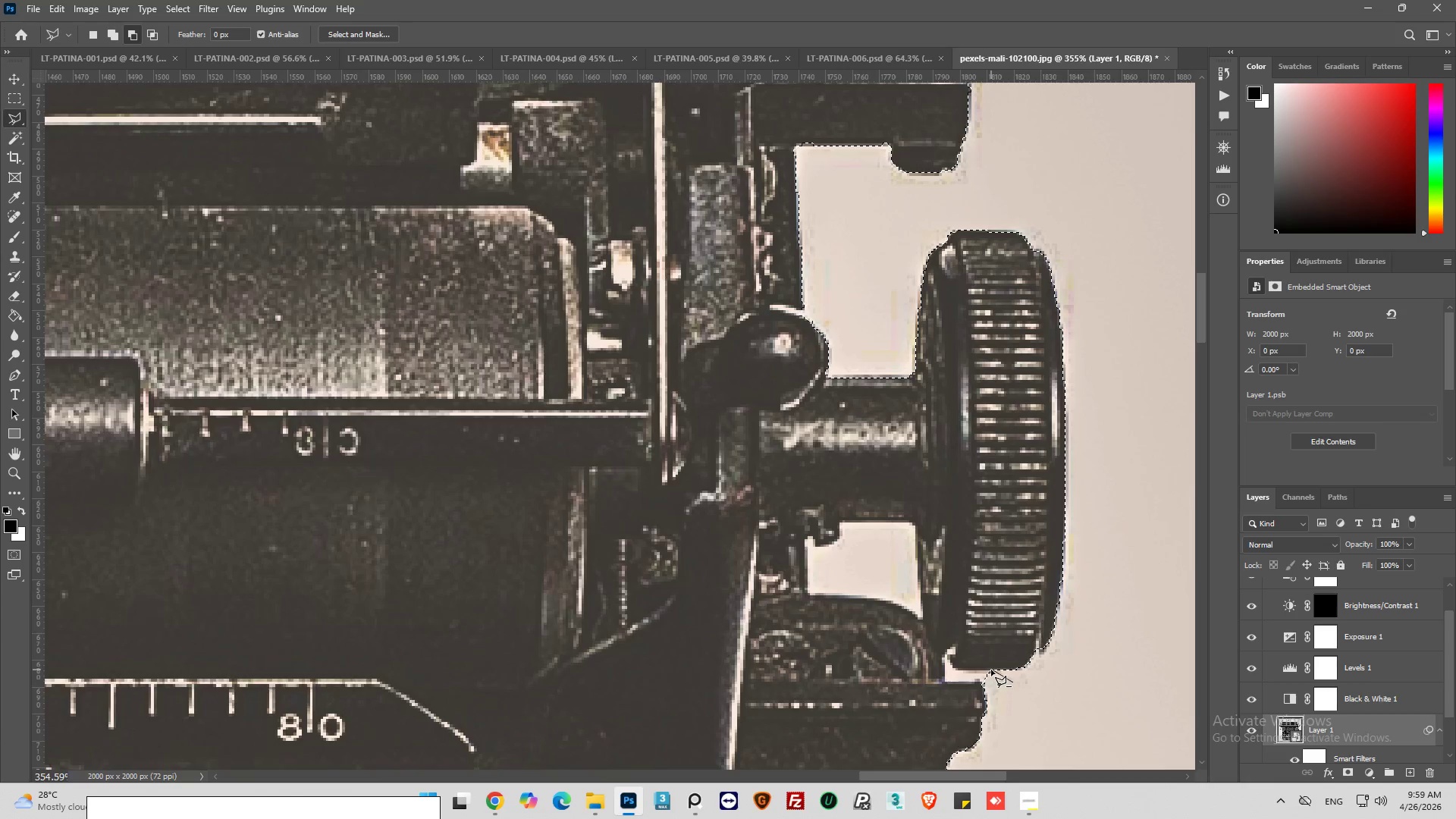 
left_click([991, 671])
 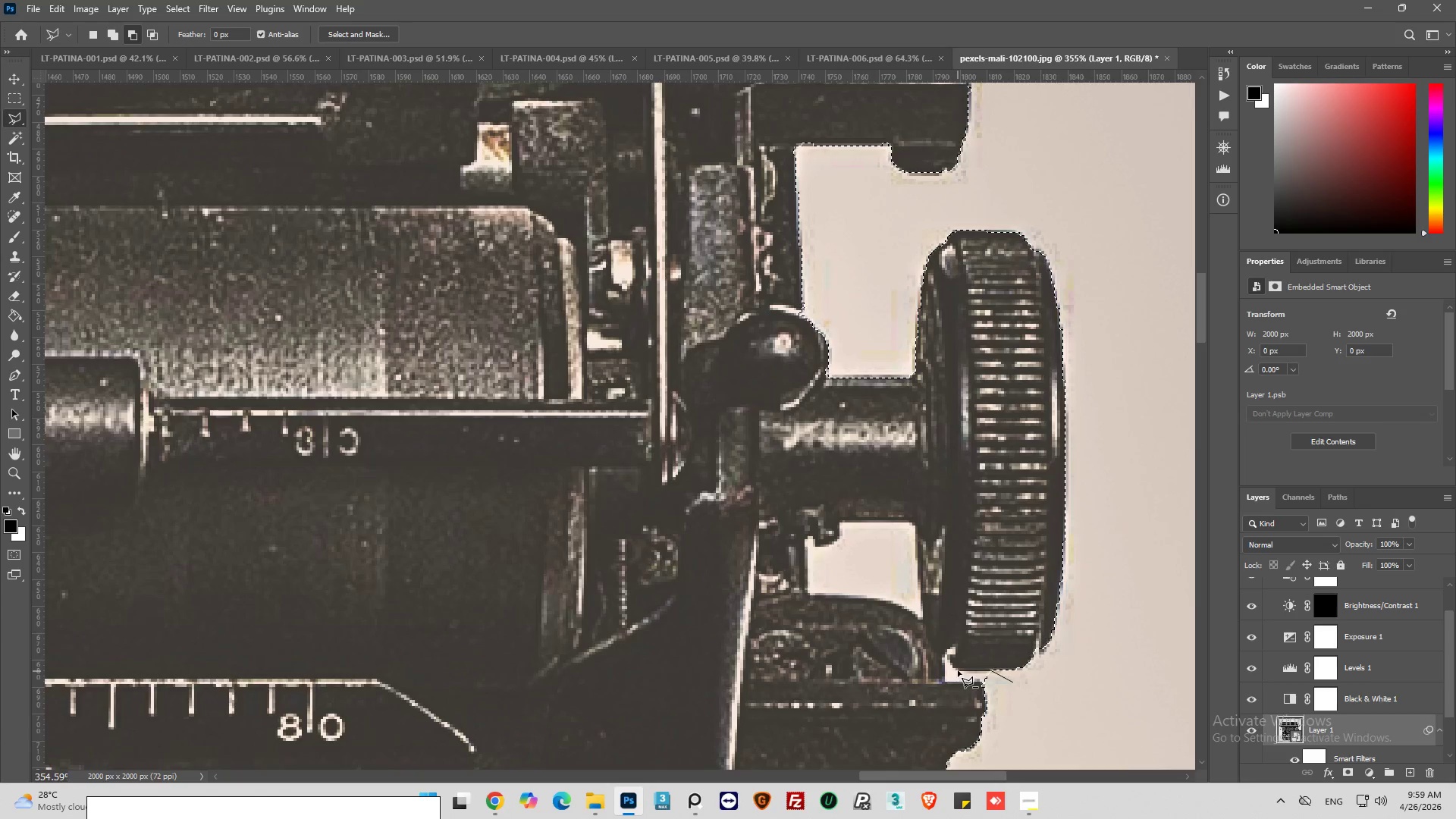 
left_click([958, 670])
 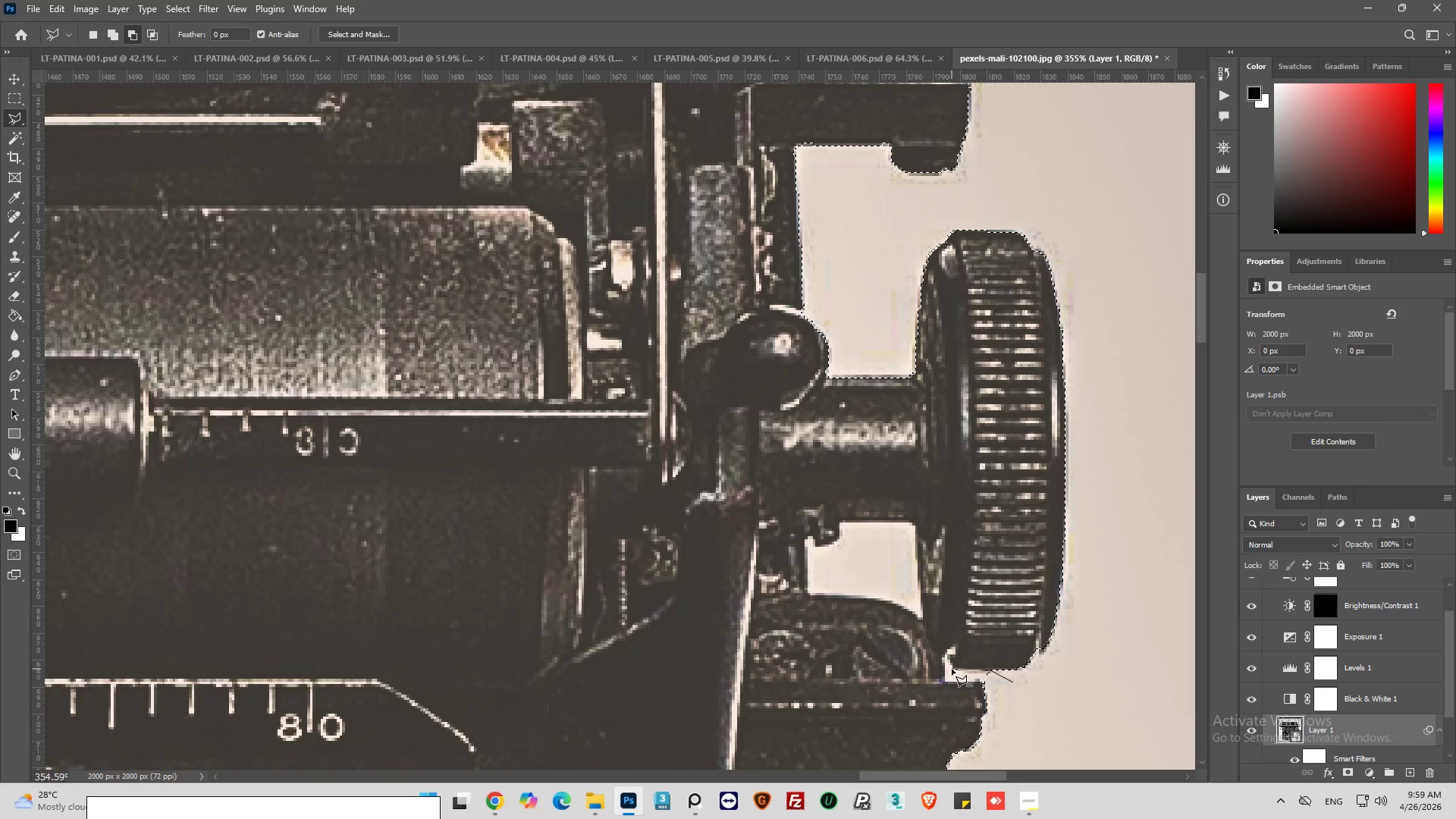 
left_click([952, 669])
 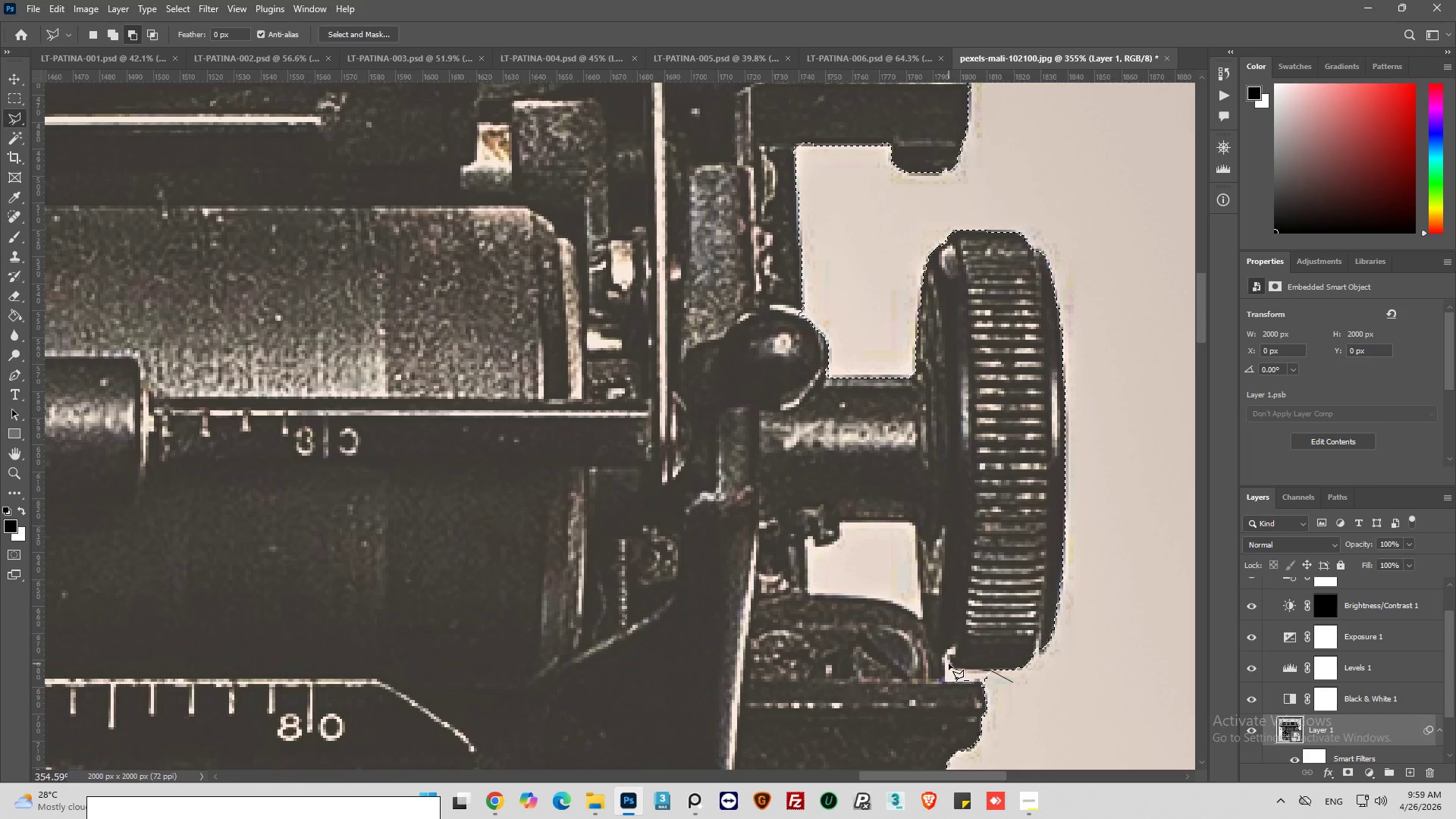 
left_click([949, 662])
 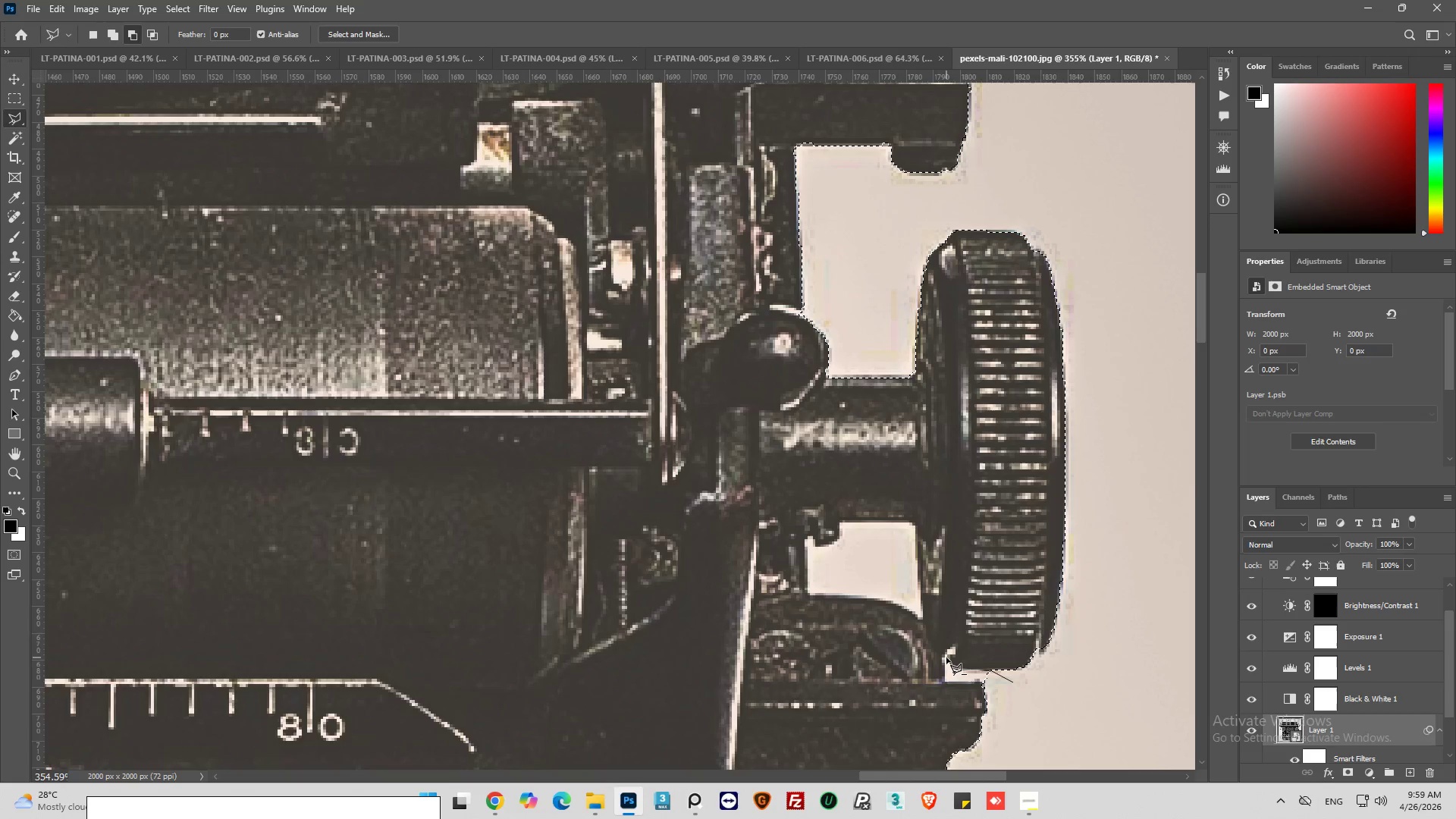 
left_click([946, 657])
 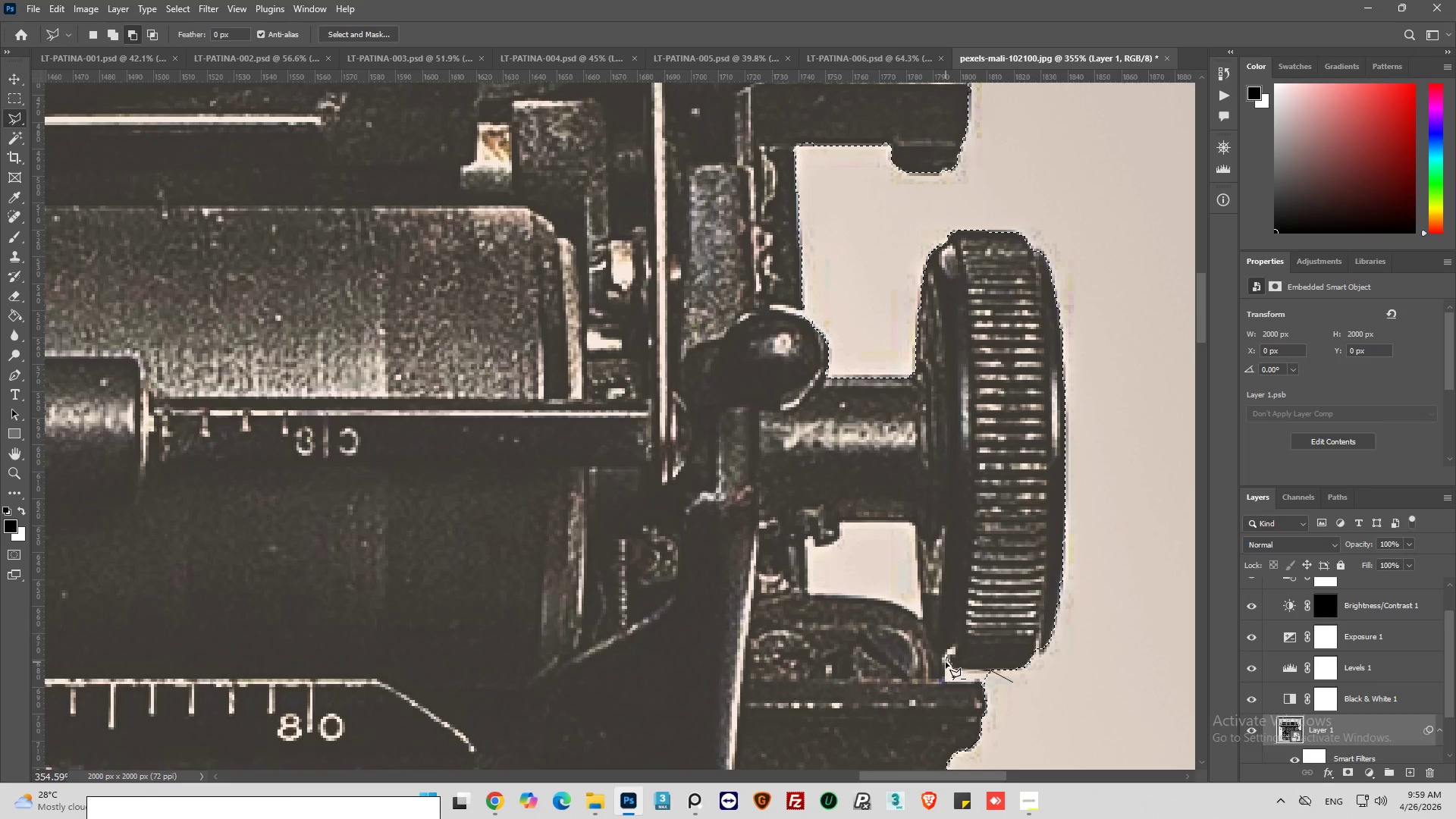 
left_click([944, 662])
 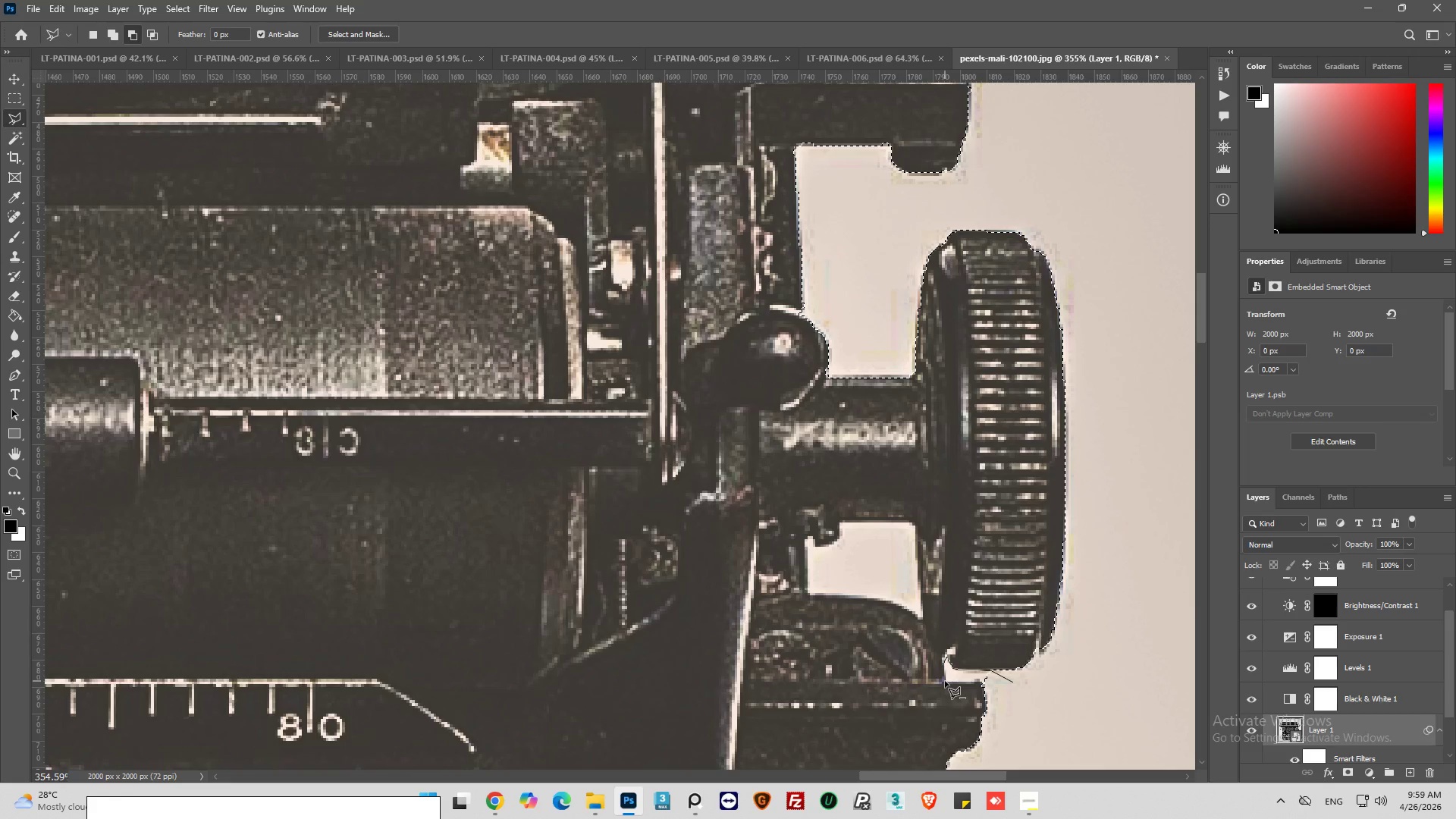 
left_click([945, 681])
 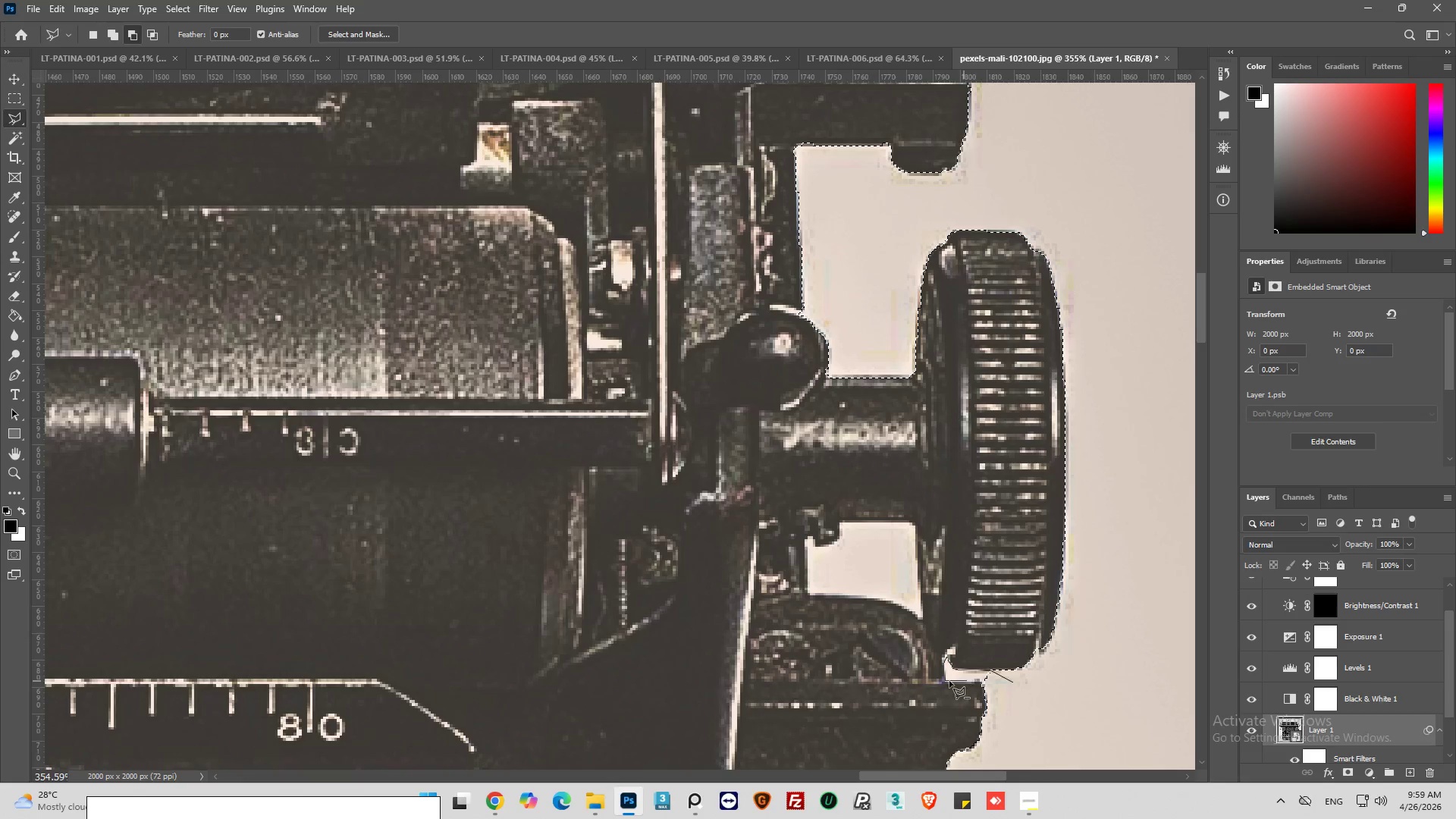 
wait(5.67)
 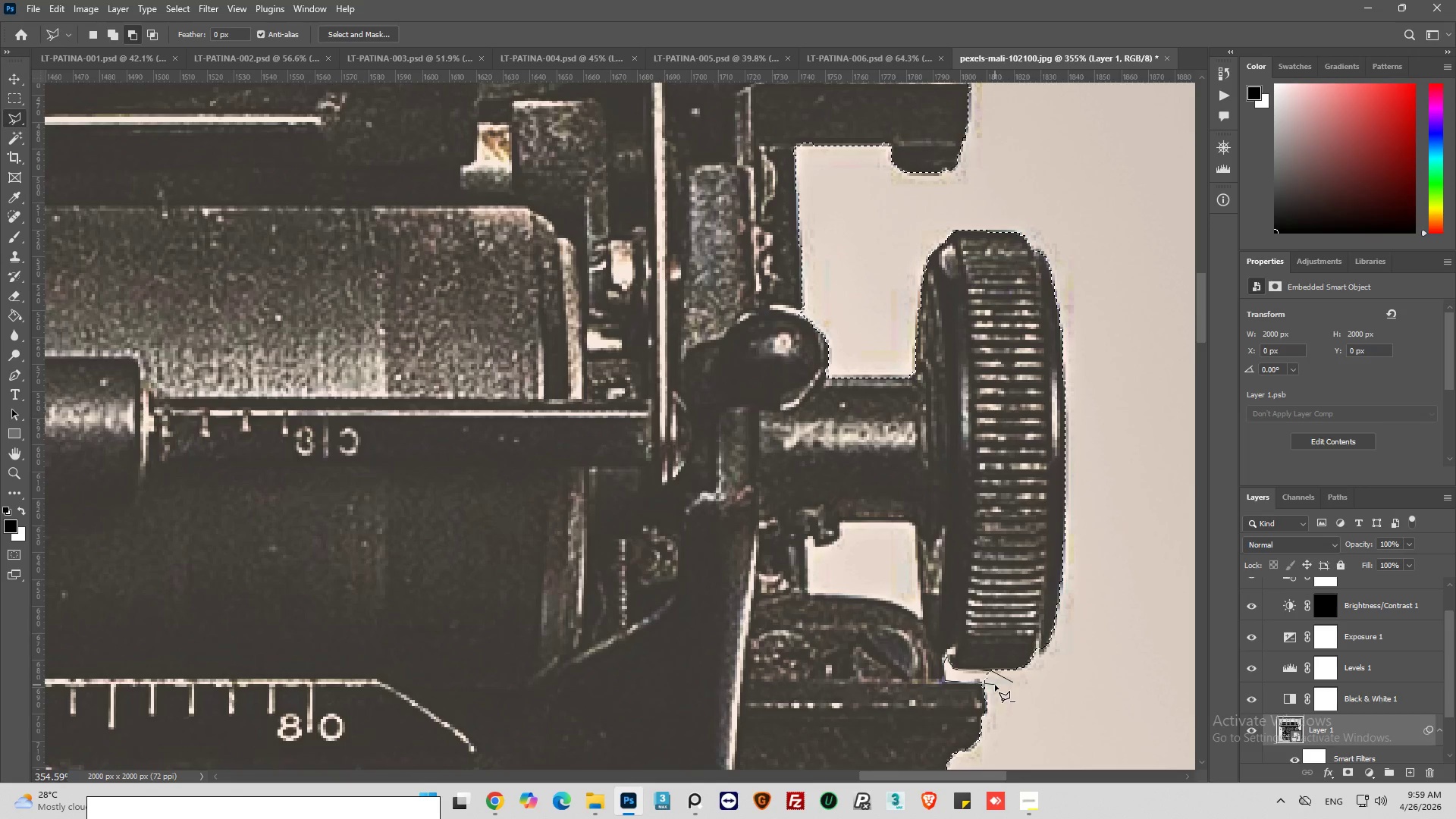 
left_click([945, 683])
 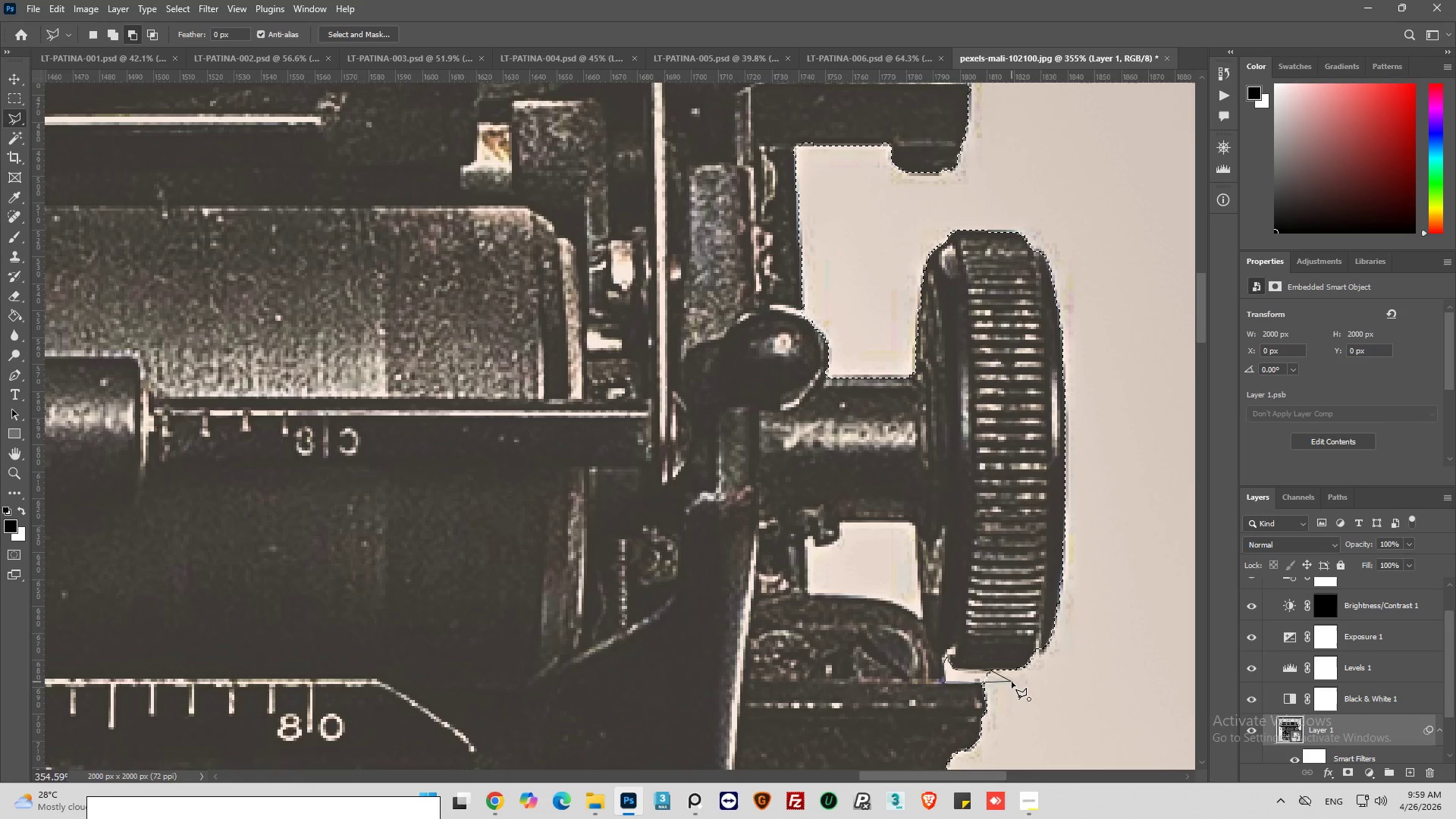 
left_click([1012, 682])
 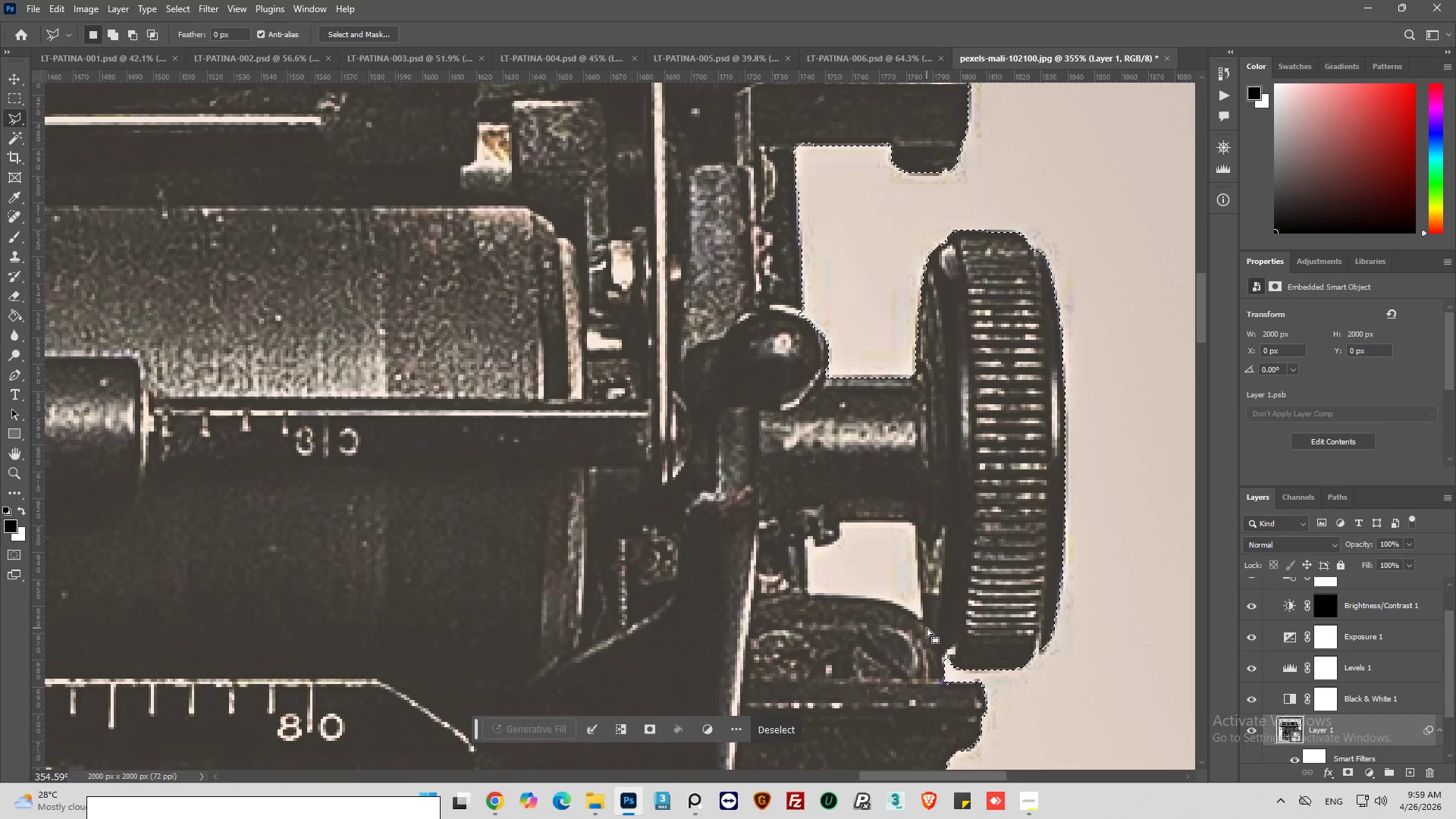 
hold_key(key=AltLeft, duration=0.84)
left_click([924, 620])
 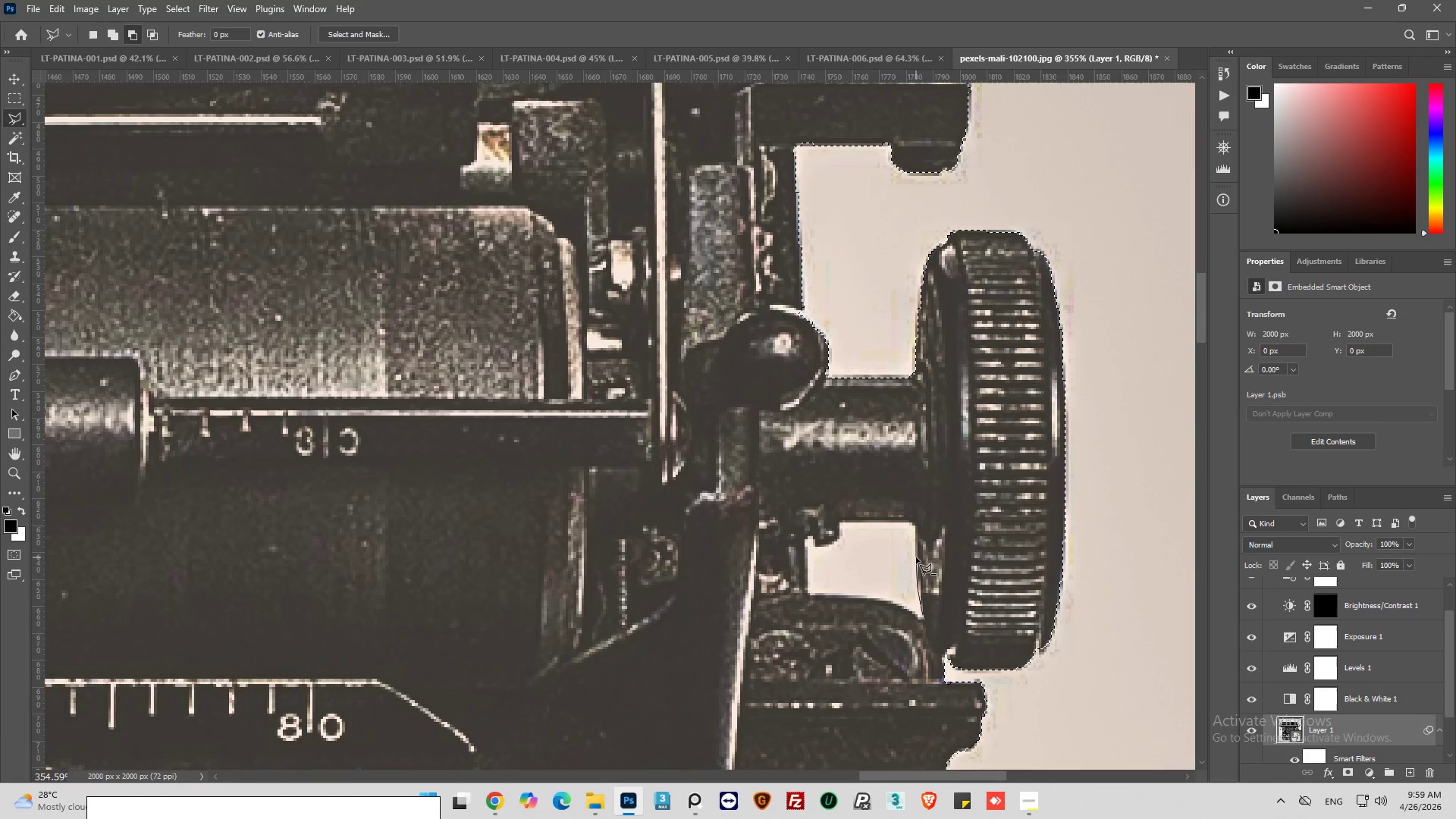 
wait(5.42)
 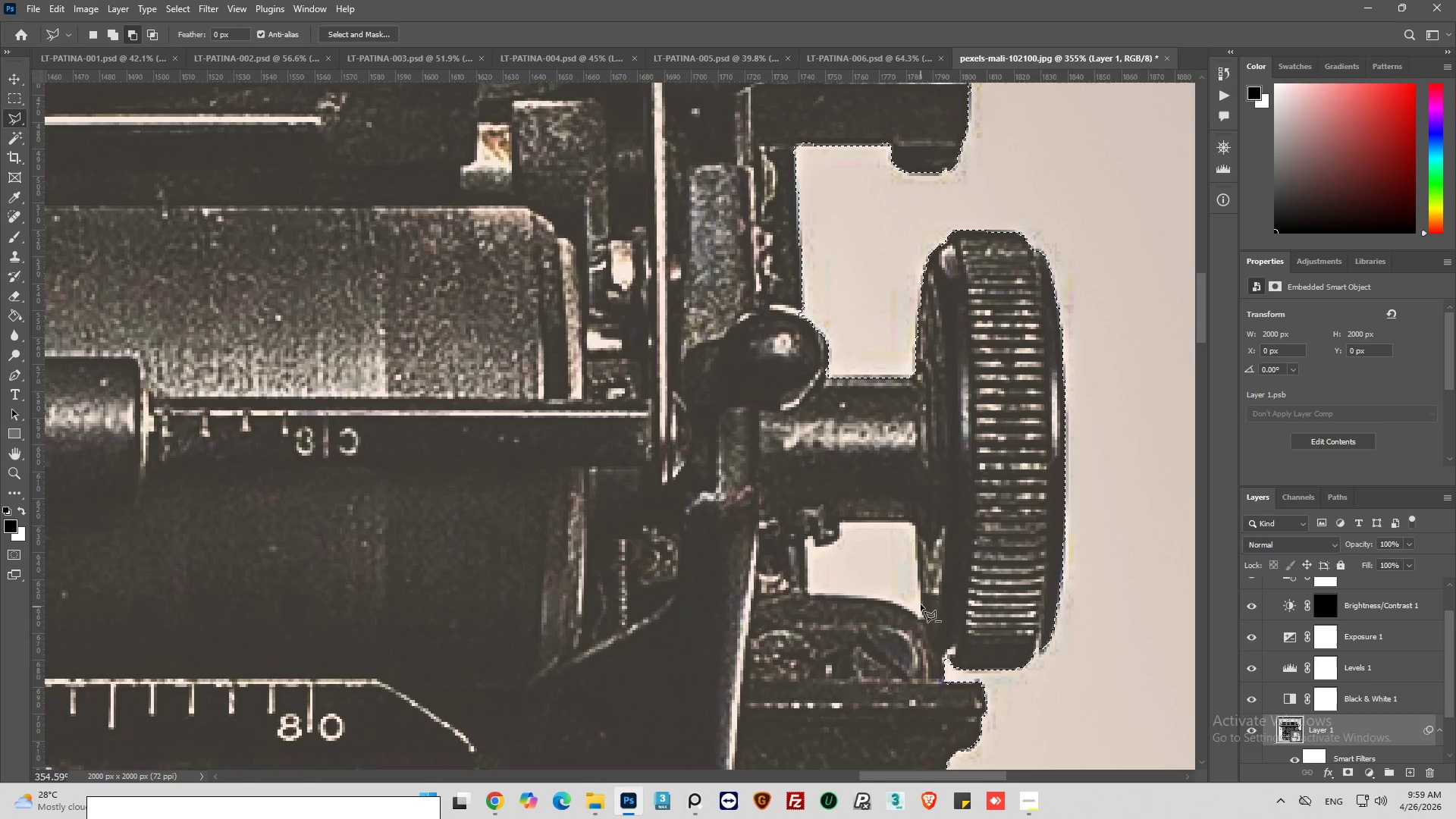 
left_click([915, 526])
 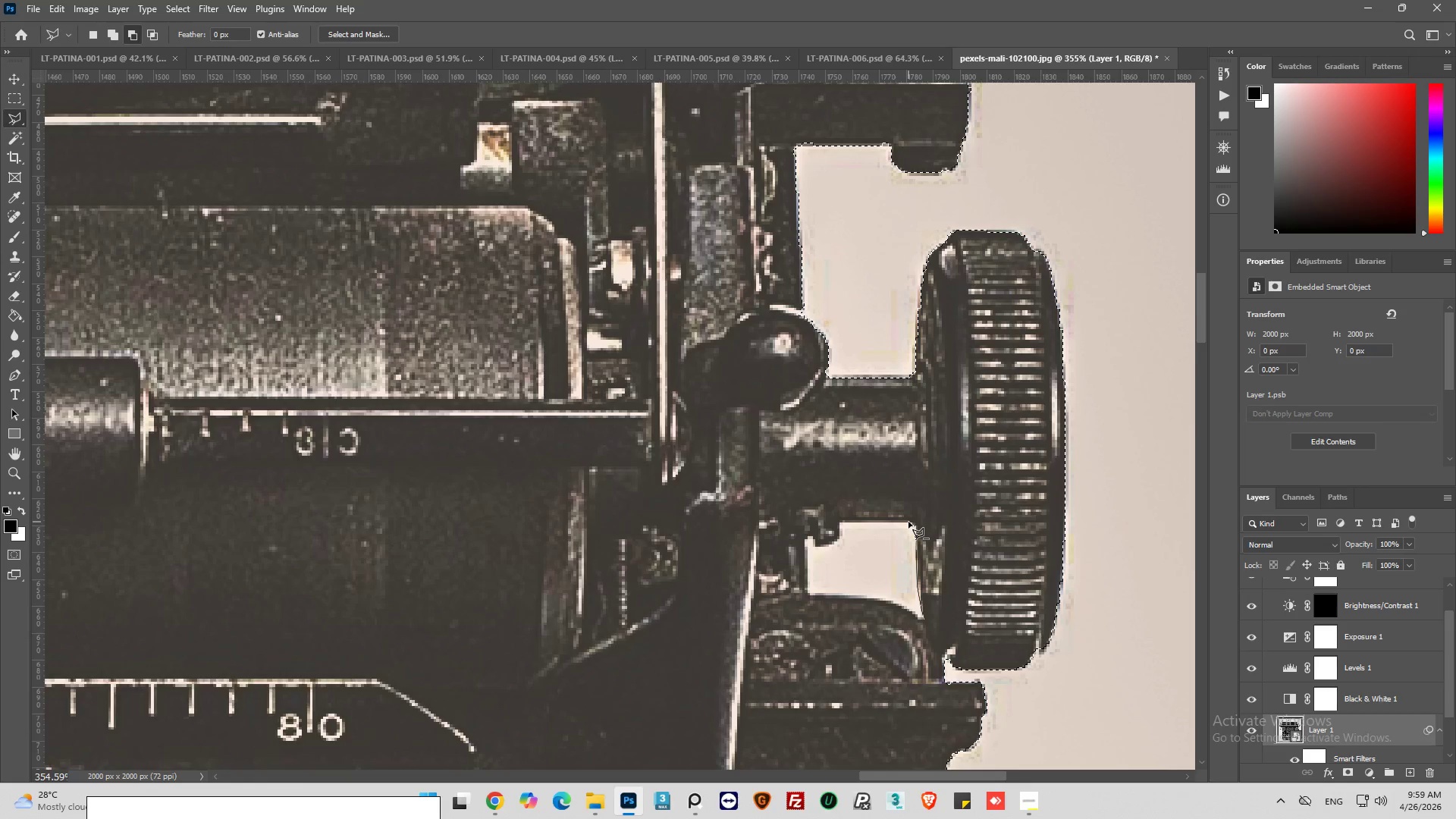 
left_click([908, 522])
 